 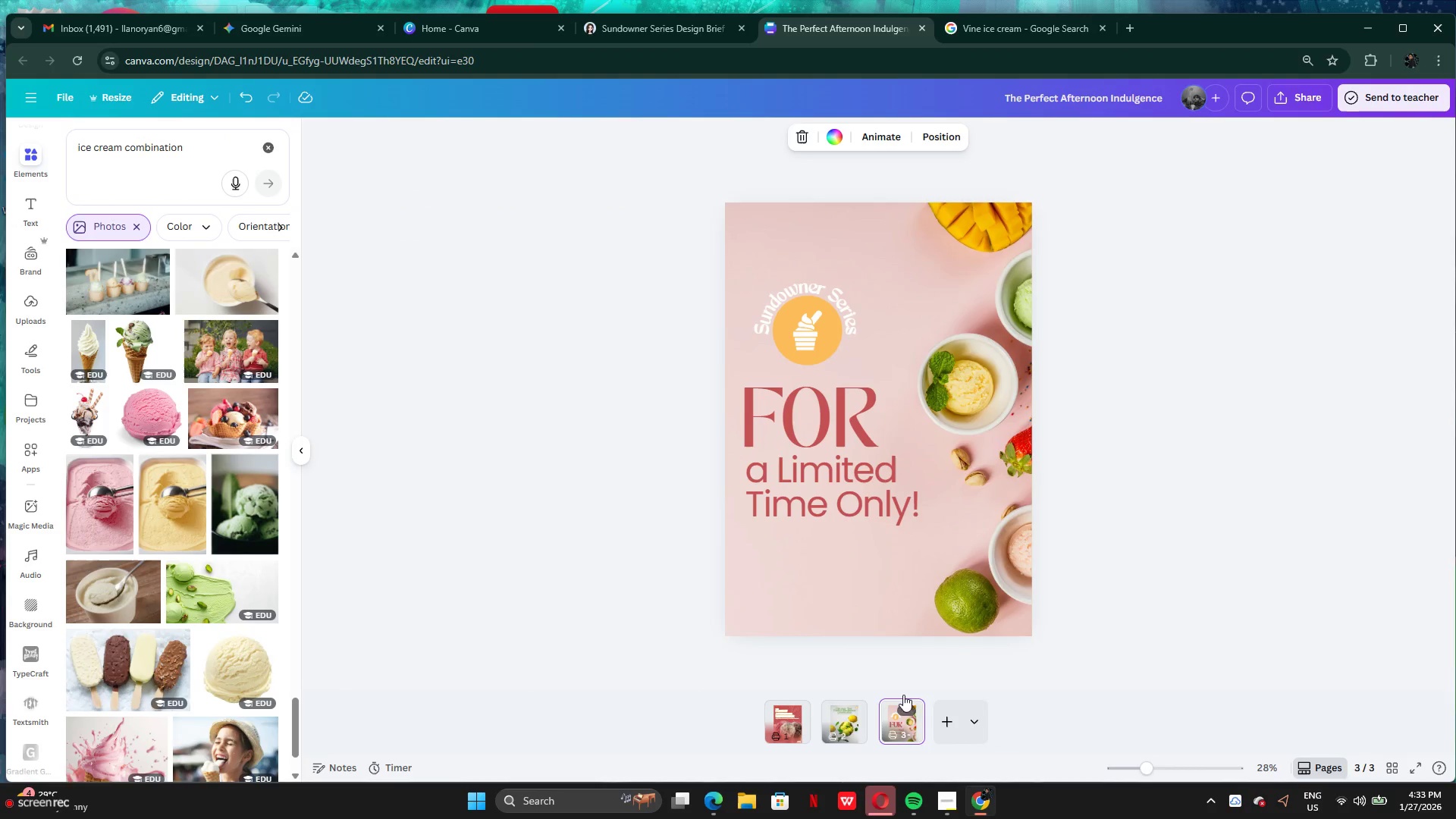 
left_click_drag(start_coordinate=[790, 323], to_coordinate=[1014, 559])
 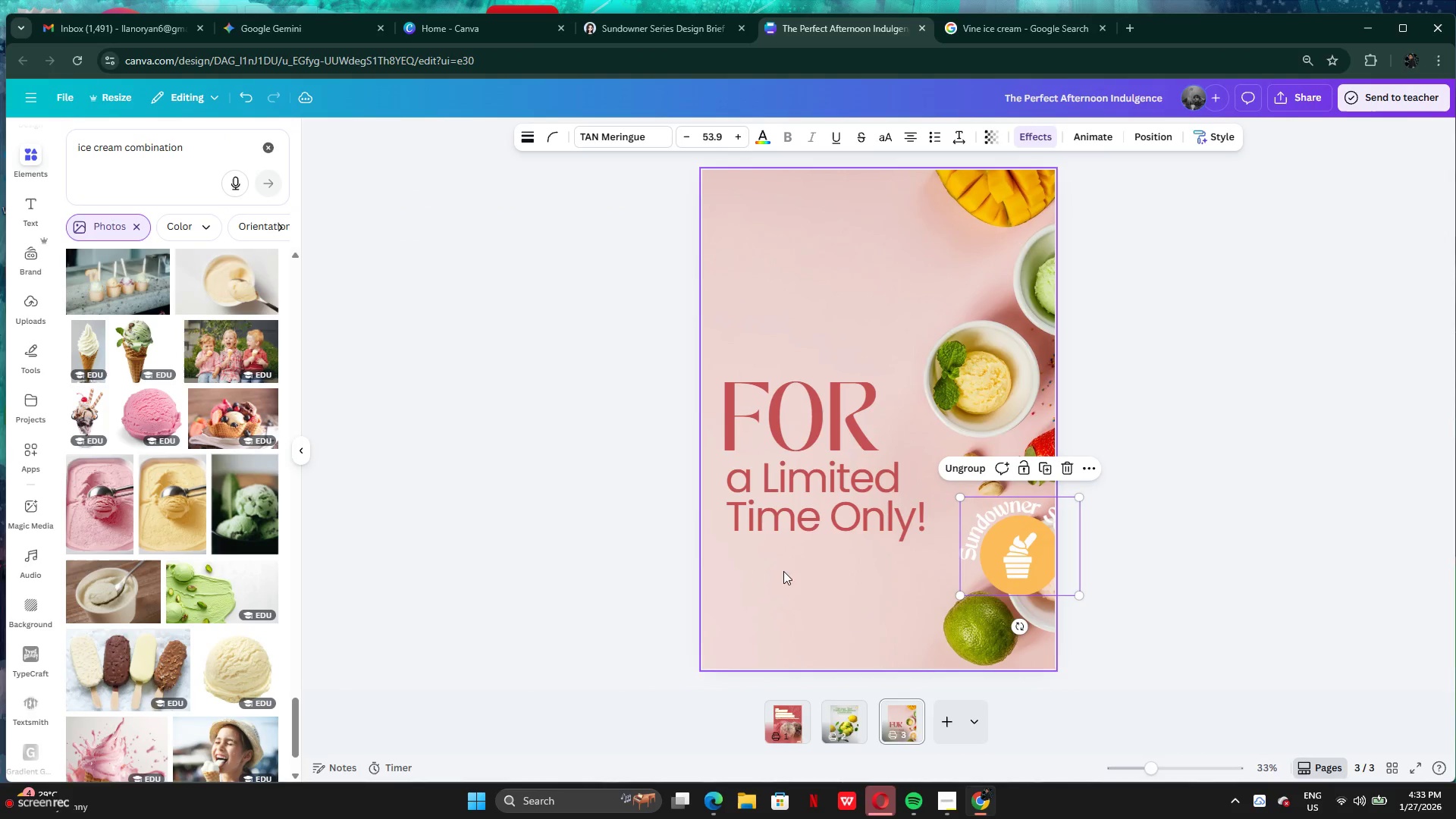 
left_click_drag(start_coordinate=[780, 573], to_coordinate=[775, 431])
 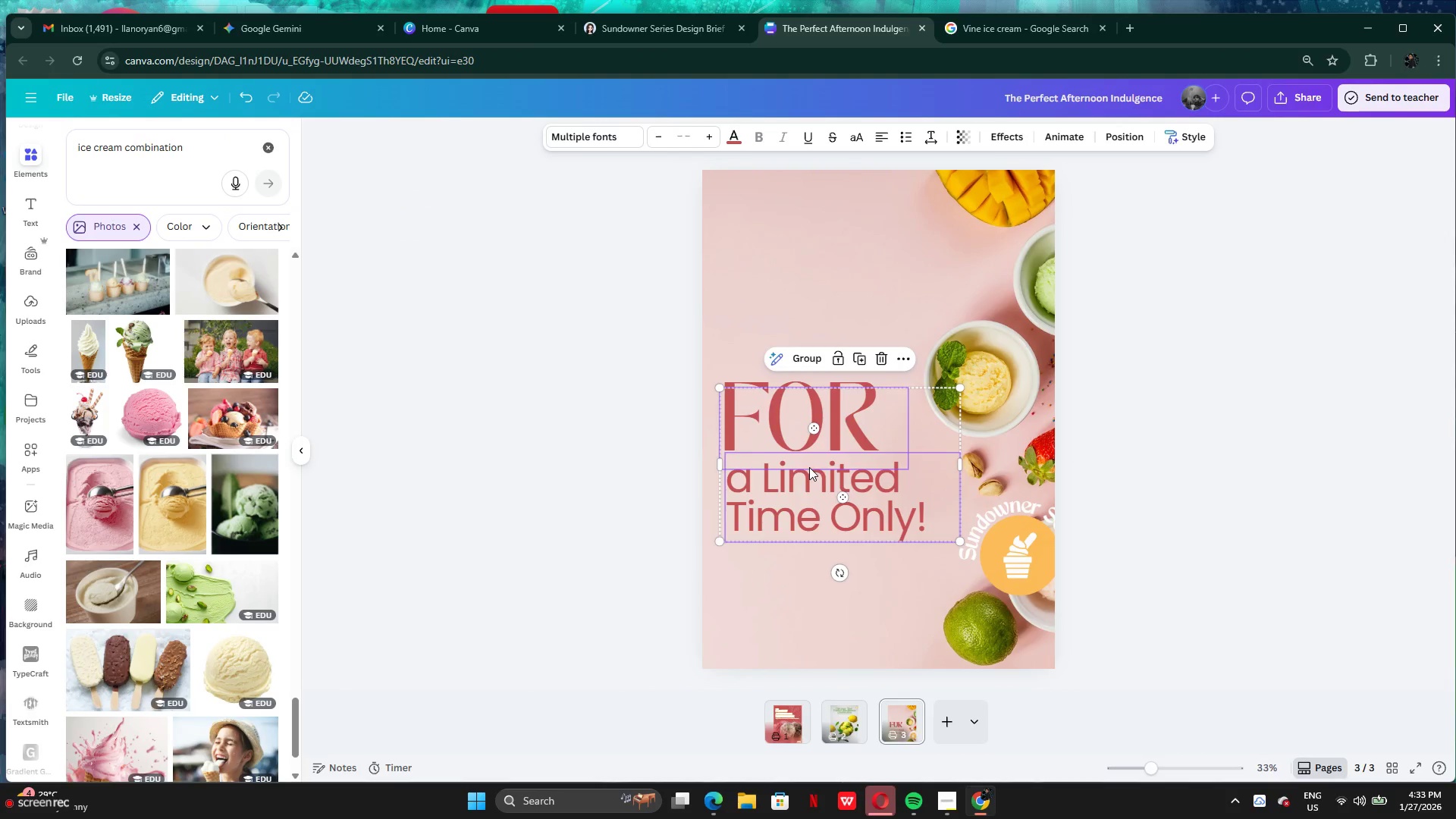 
left_click_drag(start_coordinate=[809, 467], to_coordinate=[807, 293])
 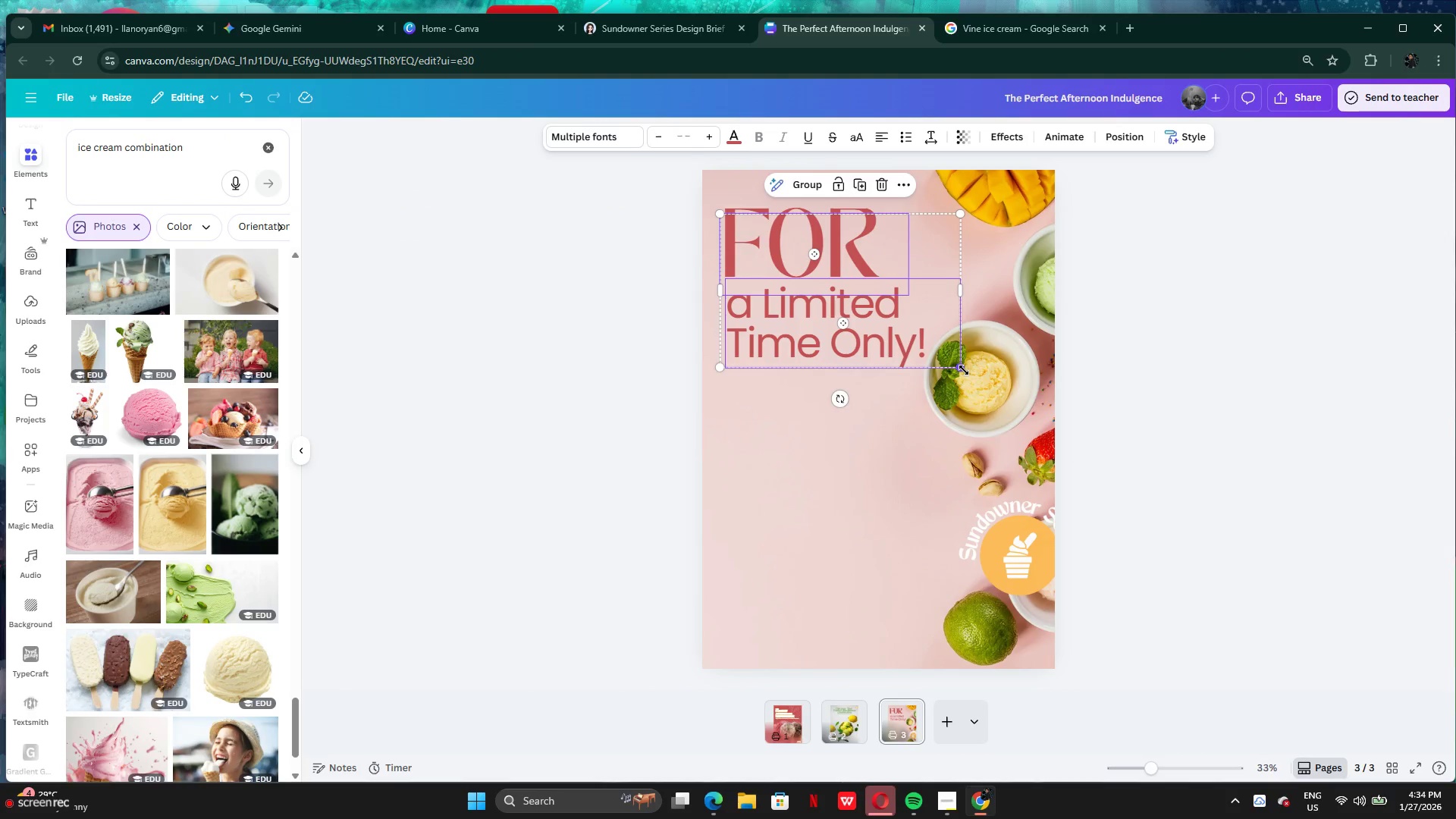 
left_click_drag(start_coordinate=[962, 370], to_coordinate=[923, 425])
 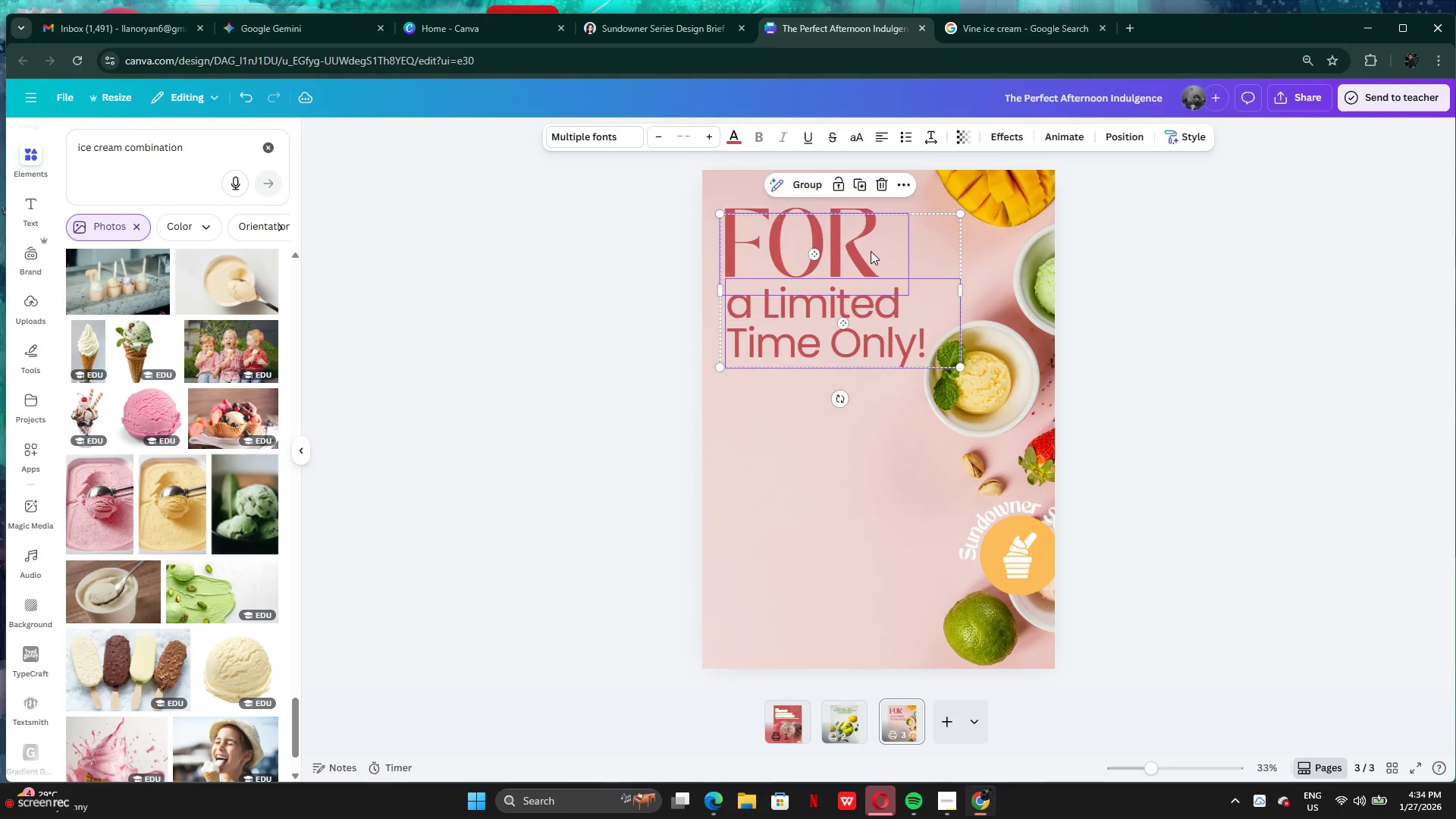 
left_click_drag(start_coordinate=[871, 251], to_coordinate=[873, 515])
 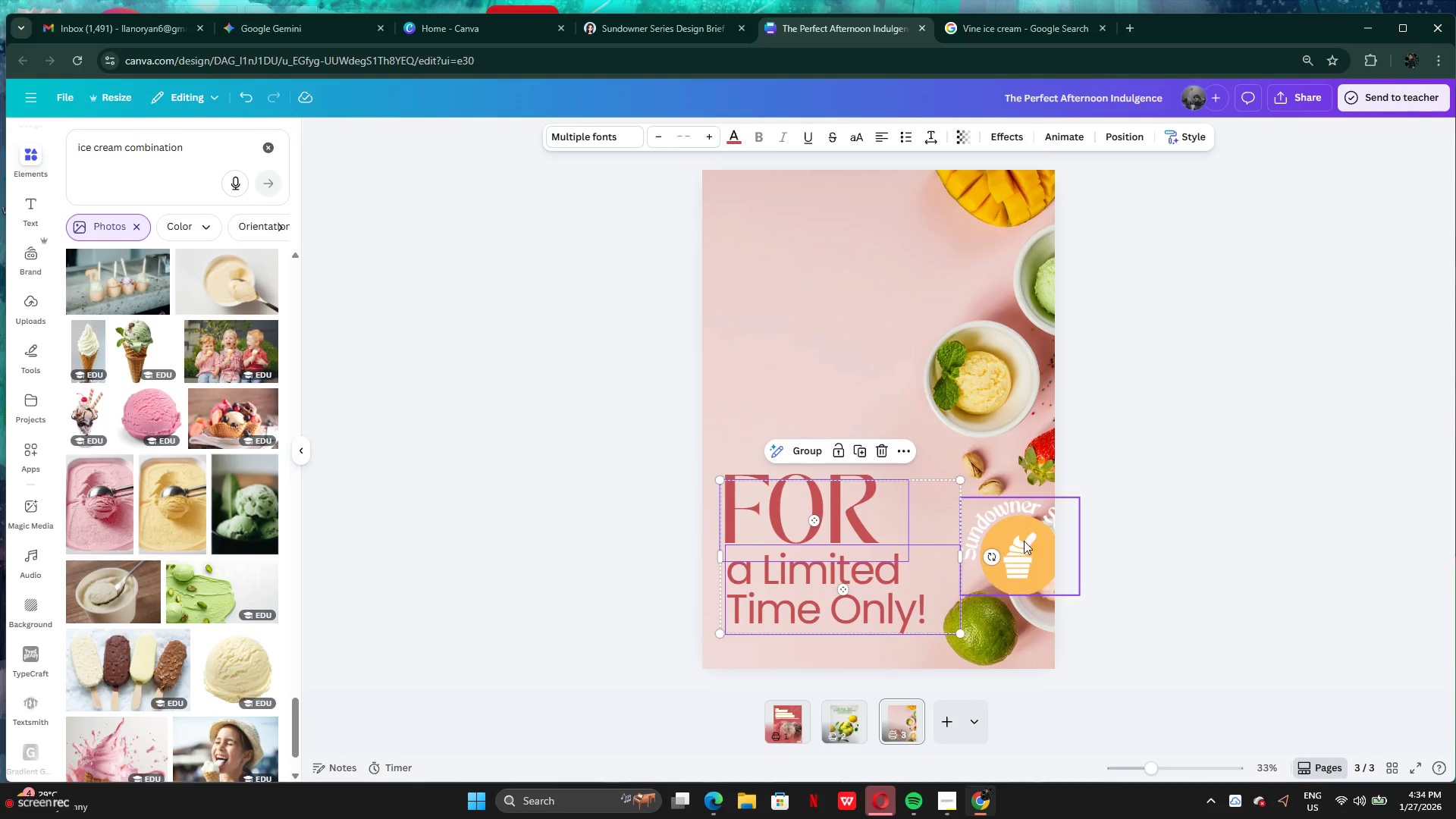 
left_click_drag(start_coordinate=[1024, 541], to_coordinate=[789, 397])
 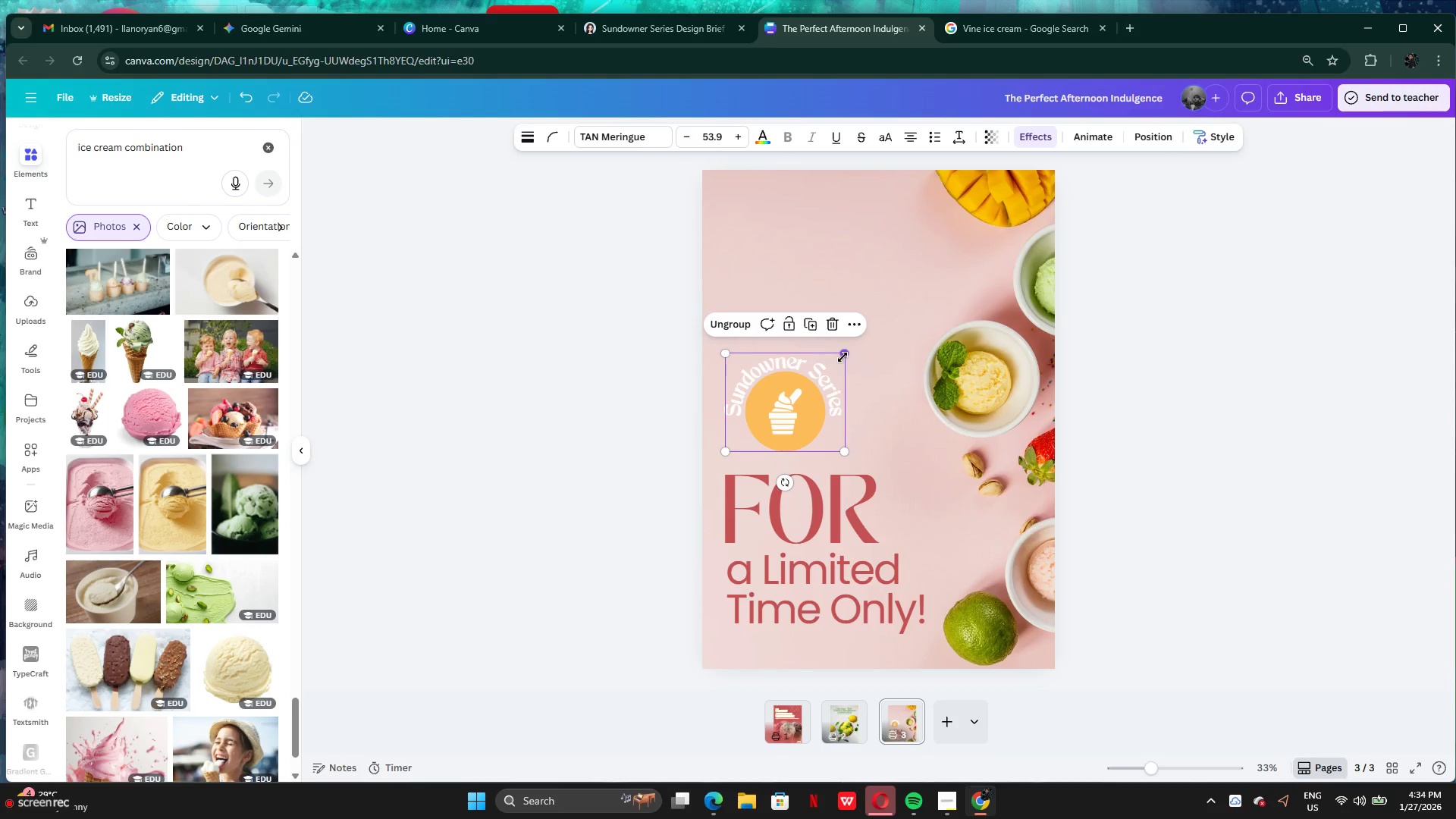 
left_click_drag(start_coordinate=[843, 357], to_coordinate=[814, 389])
 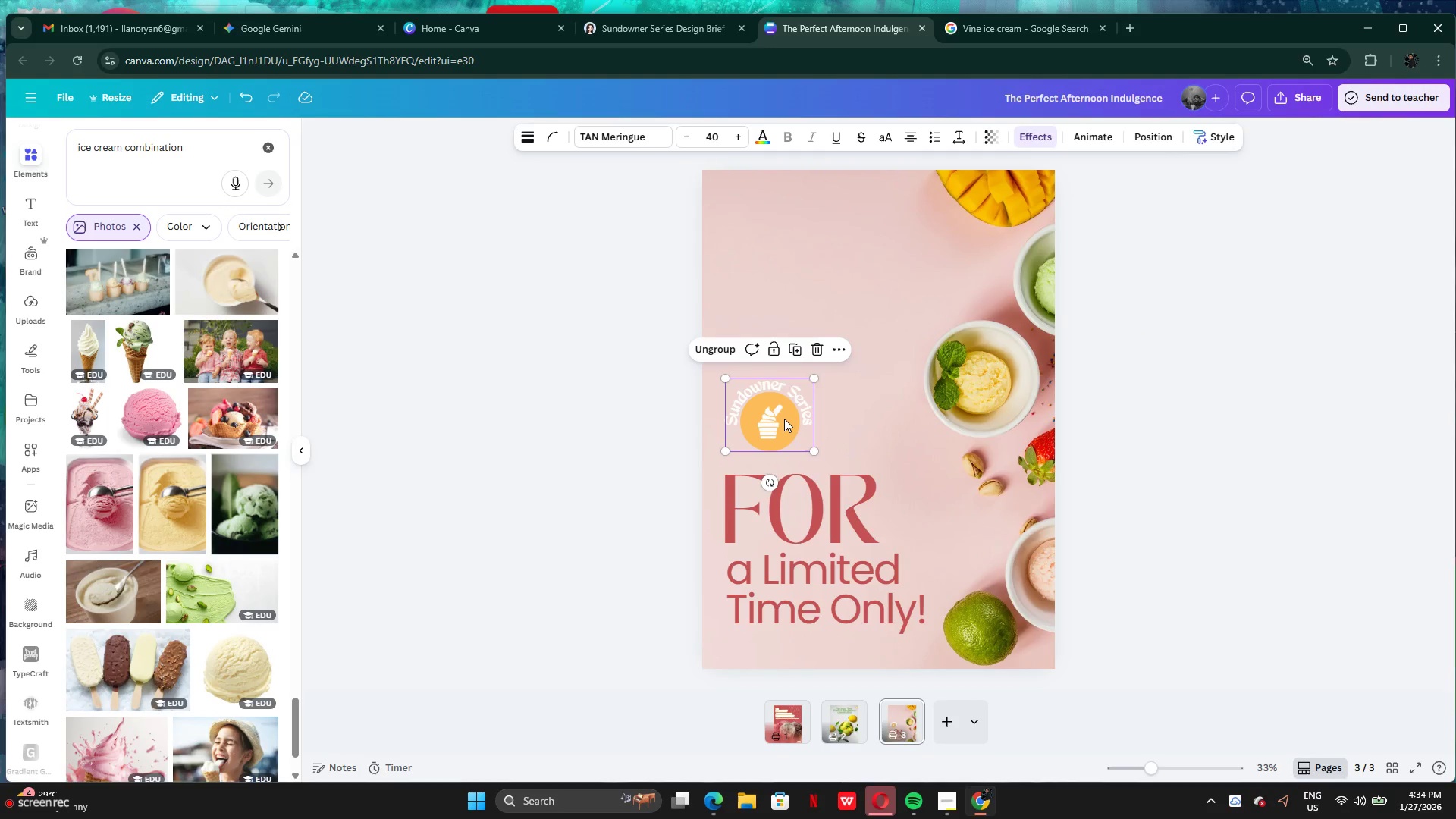 
left_click_drag(start_coordinate=[784, 419], to_coordinate=[777, 420])
 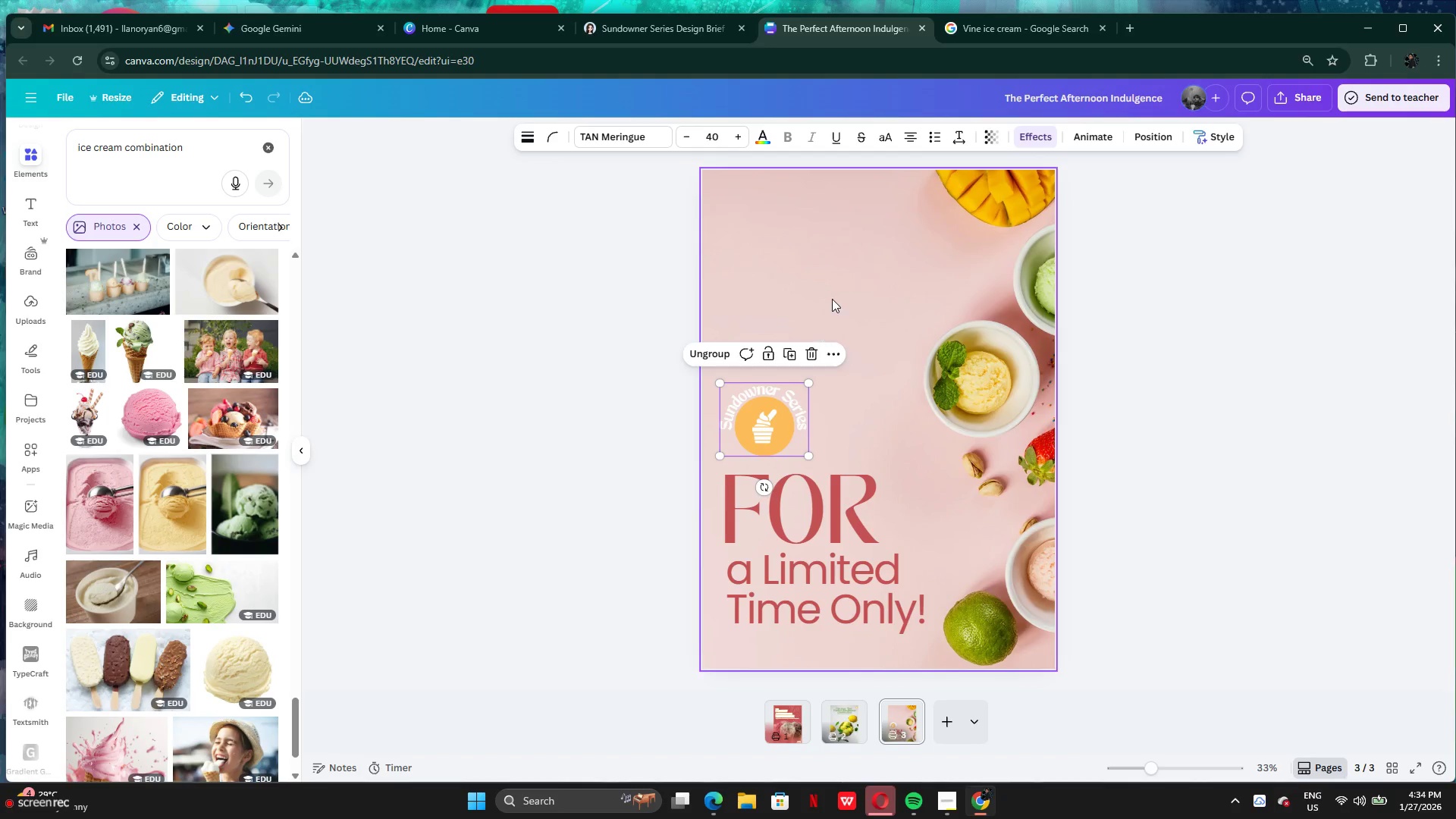 
left_click([832, 298])
 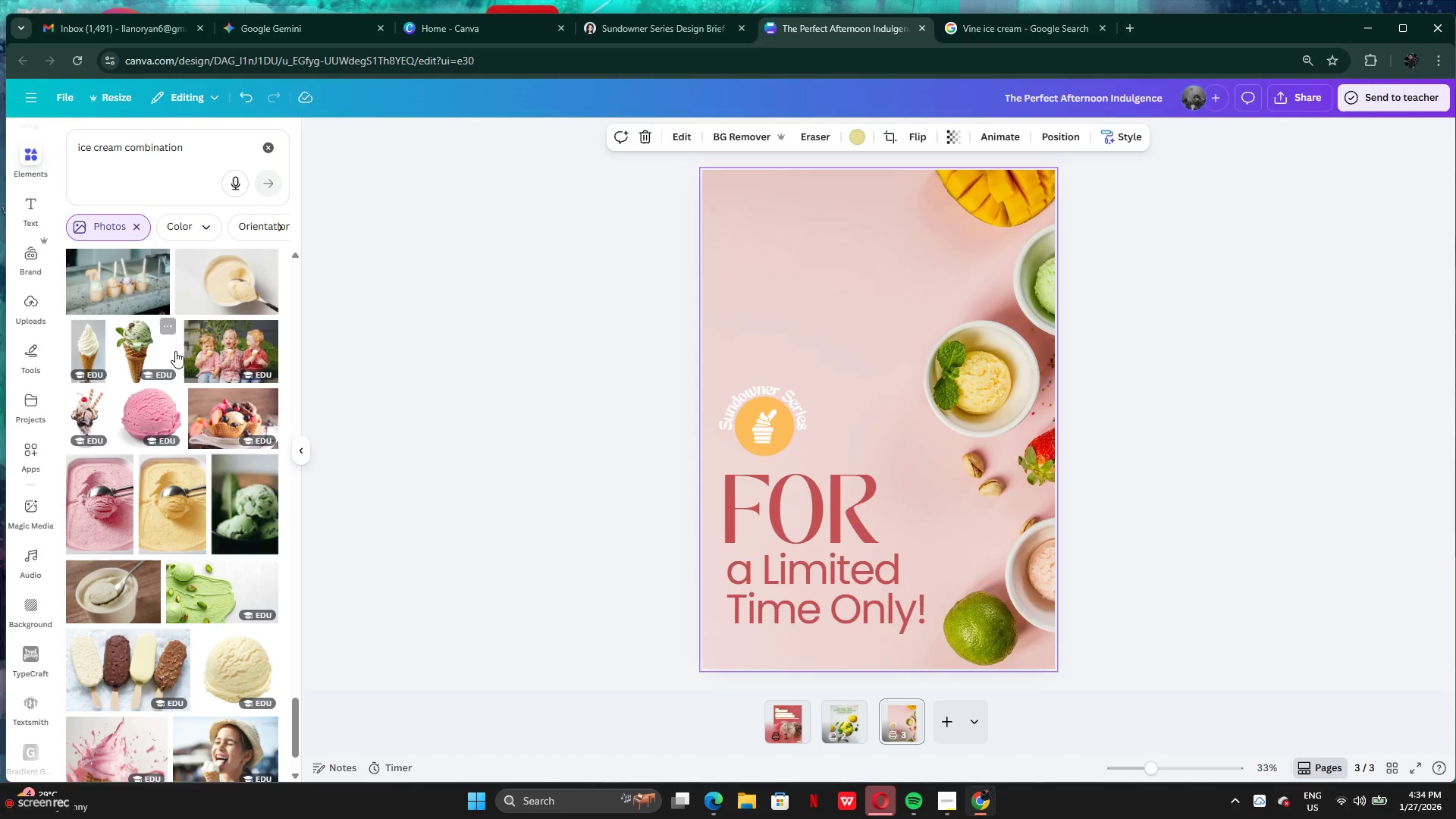 
scroll: coordinate [215, 485], scroll_direction: up, amount: 4.0
 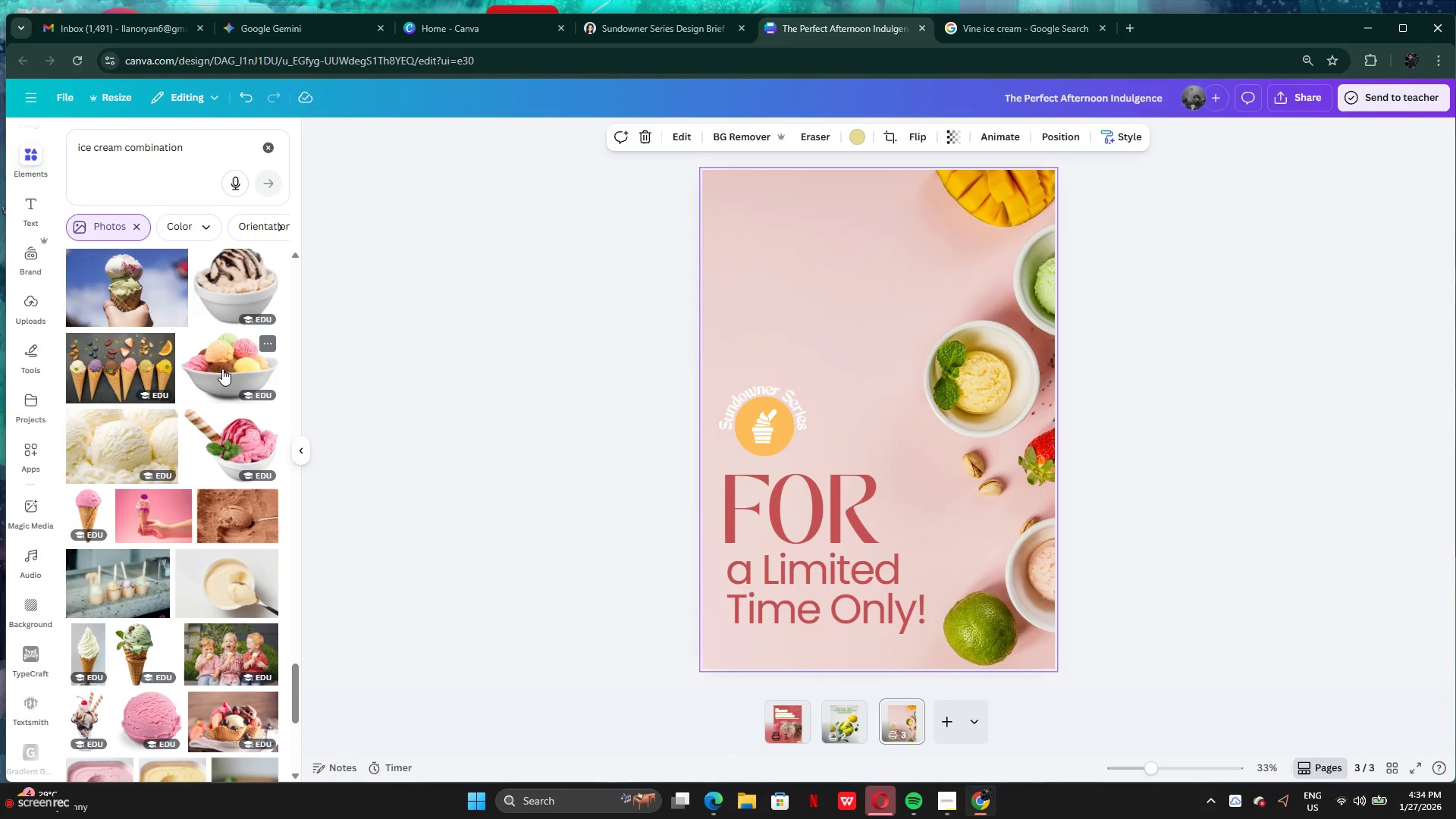 
scroll: coordinate [143, 515], scroll_direction: down, amount: 11.0
 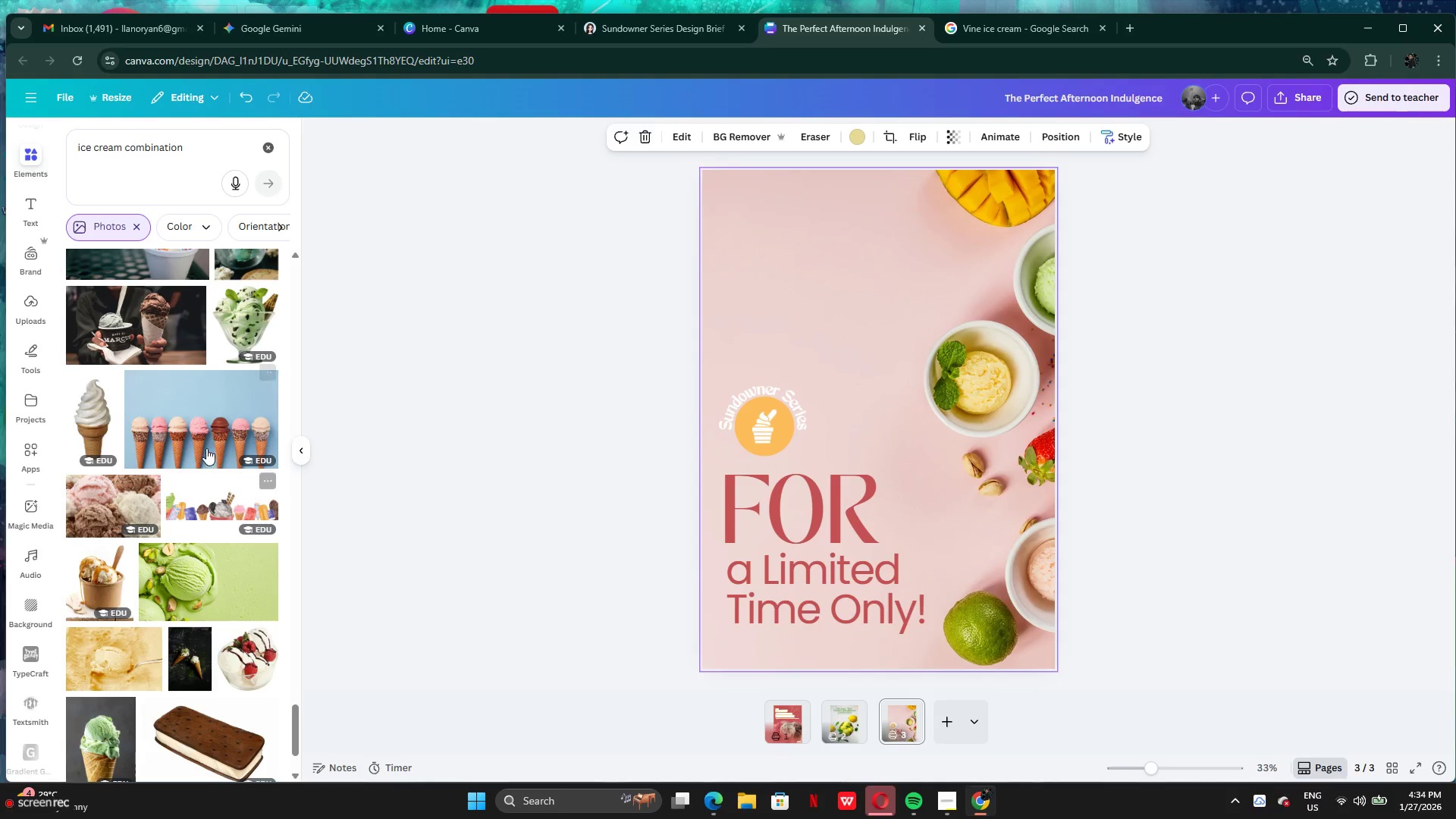 
left_click([205, 444])
 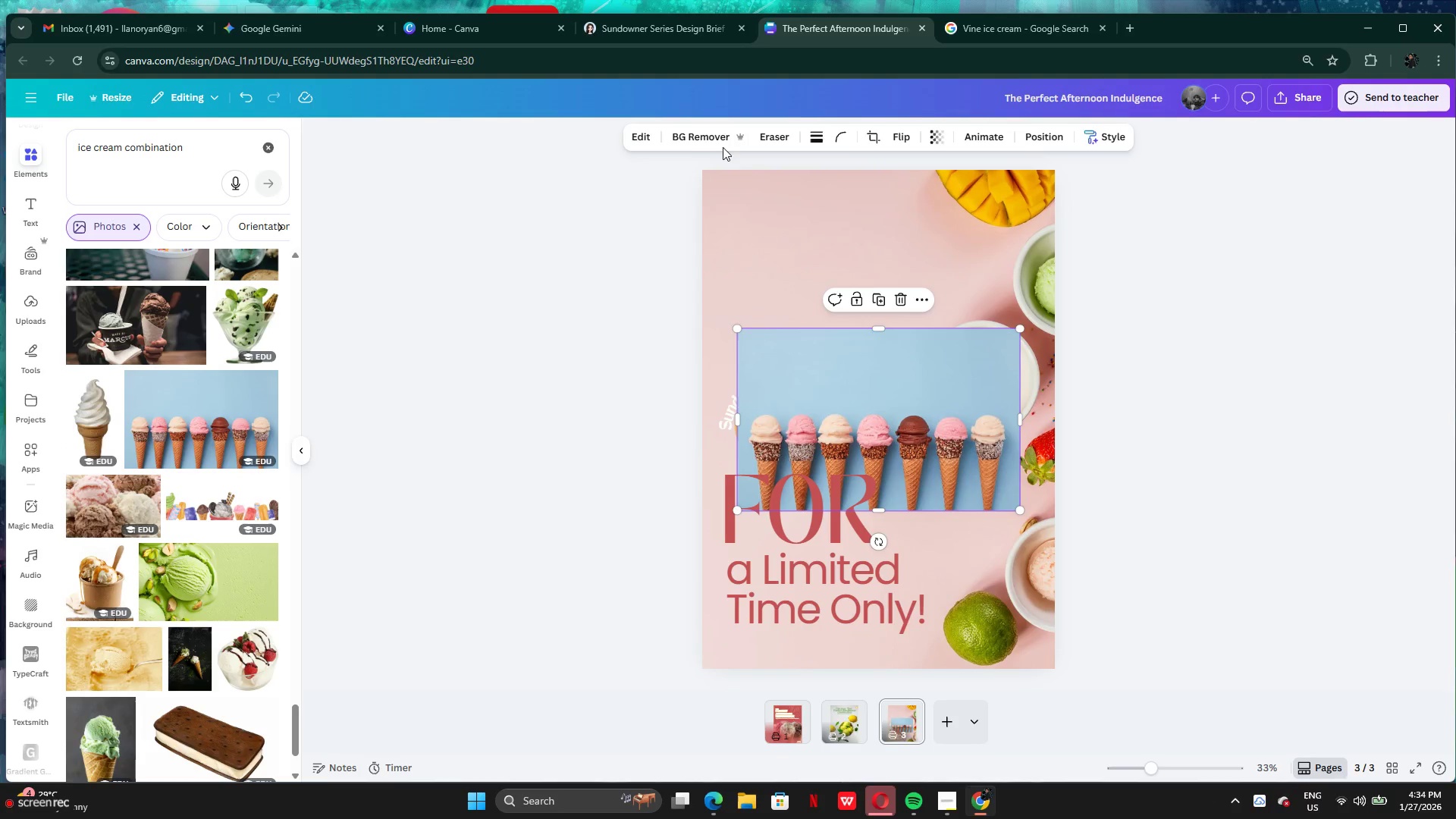 
left_click([703, 137])
 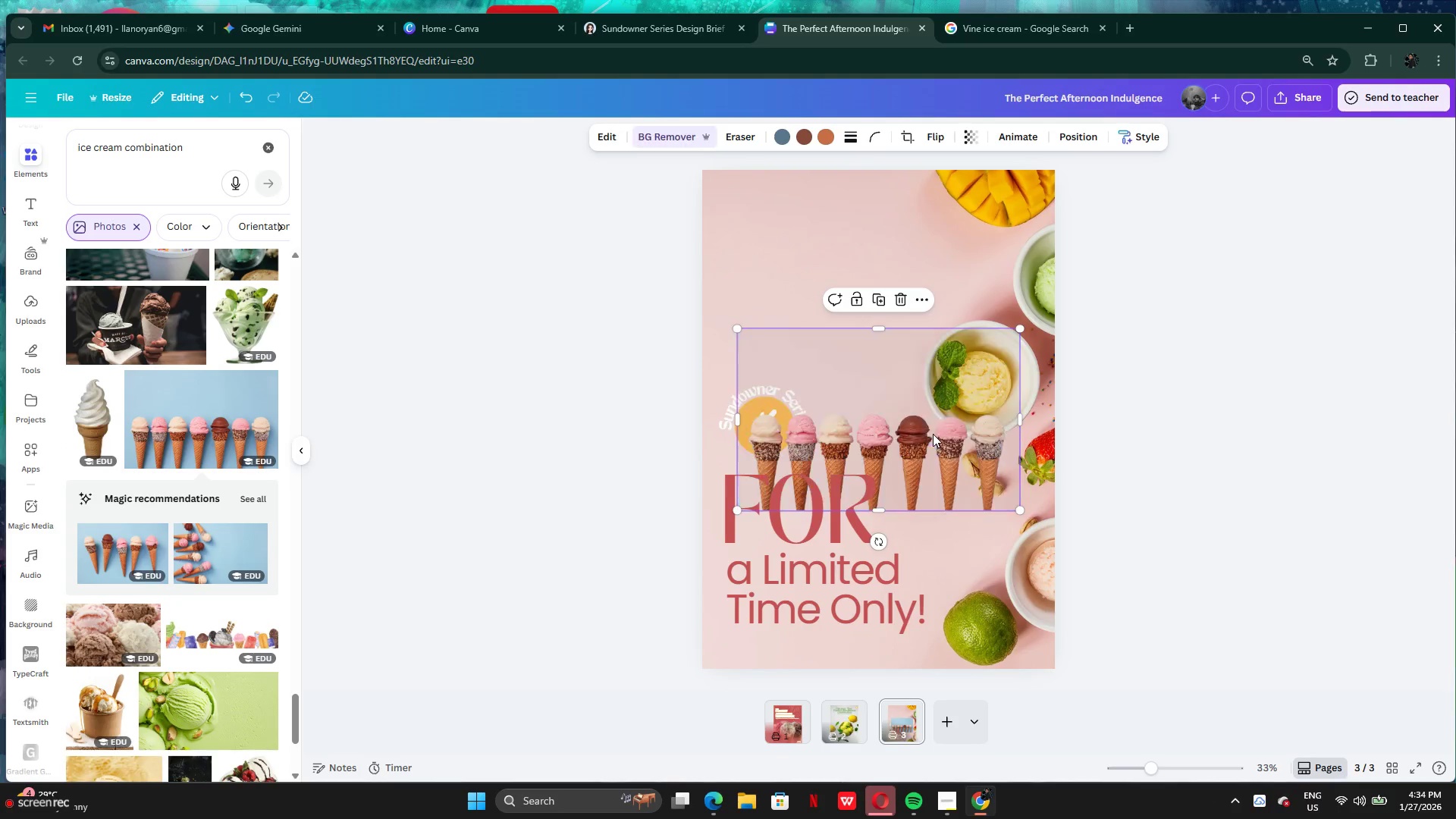 
left_click_drag(start_coordinate=[921, 450], to_coordinate=[853, 271])
 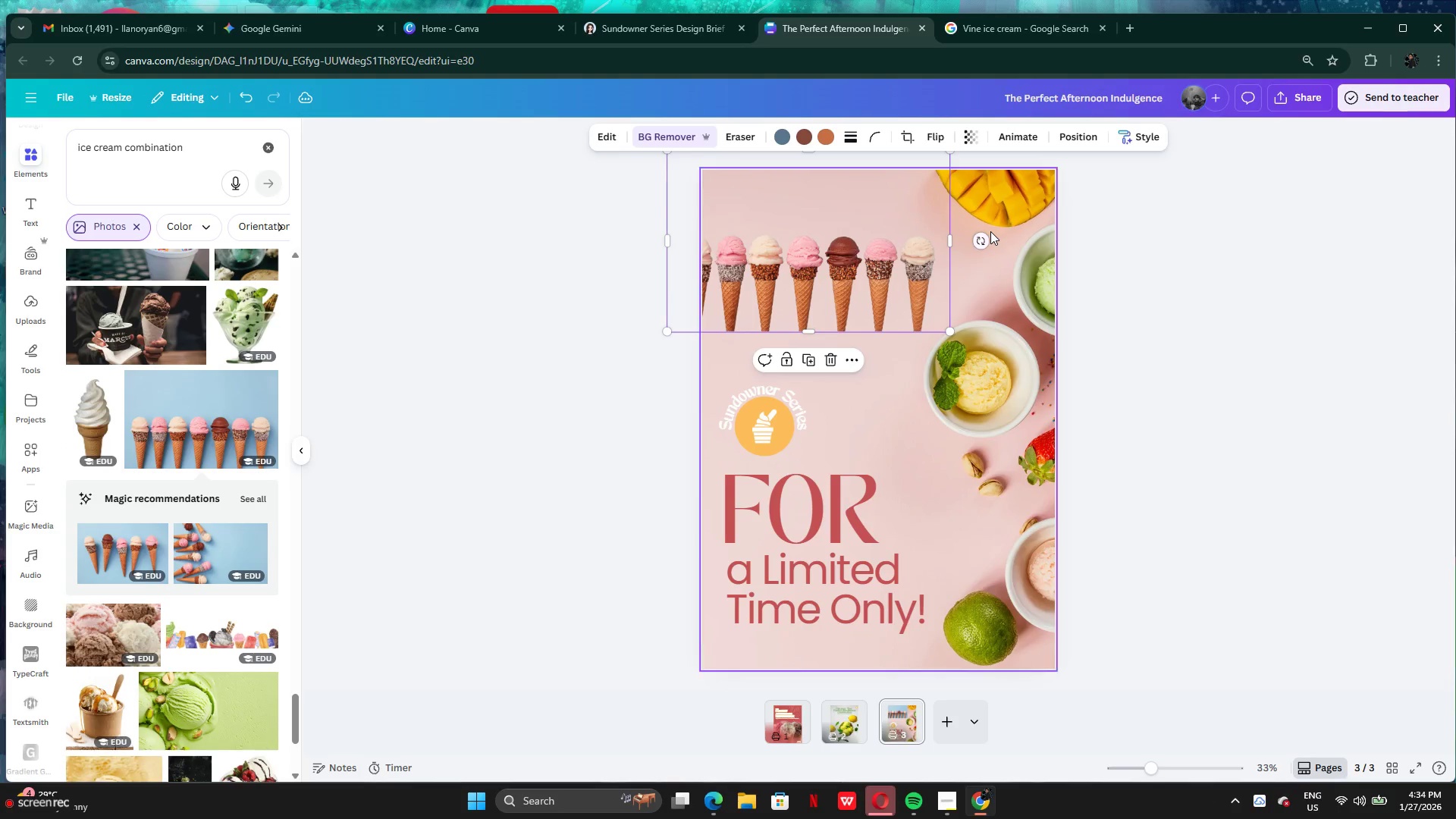 
left_click_drag(start_coordinate=[990, 231], to_coordinate=[982, 243])
 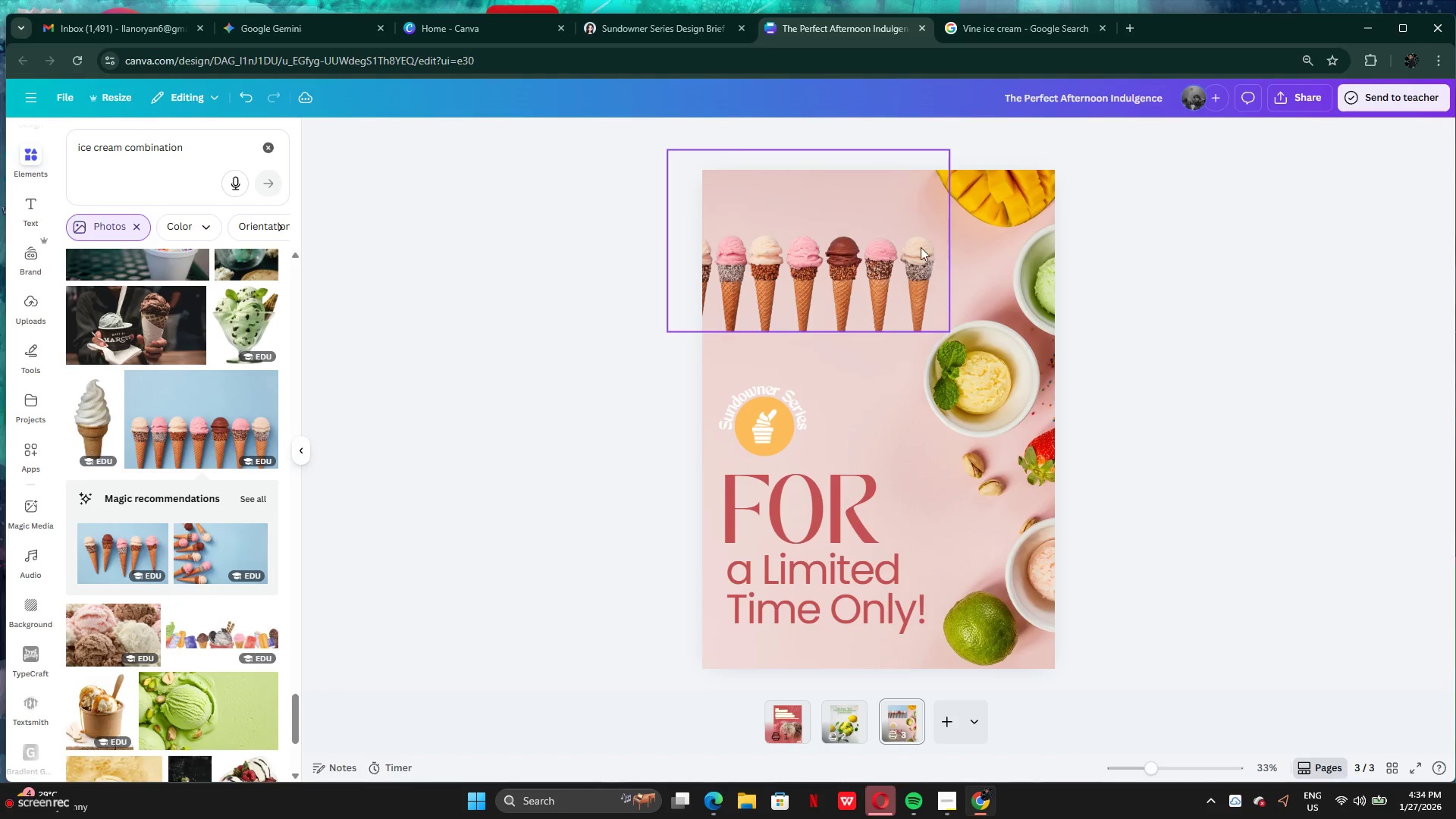 
left_click([920, 248])
 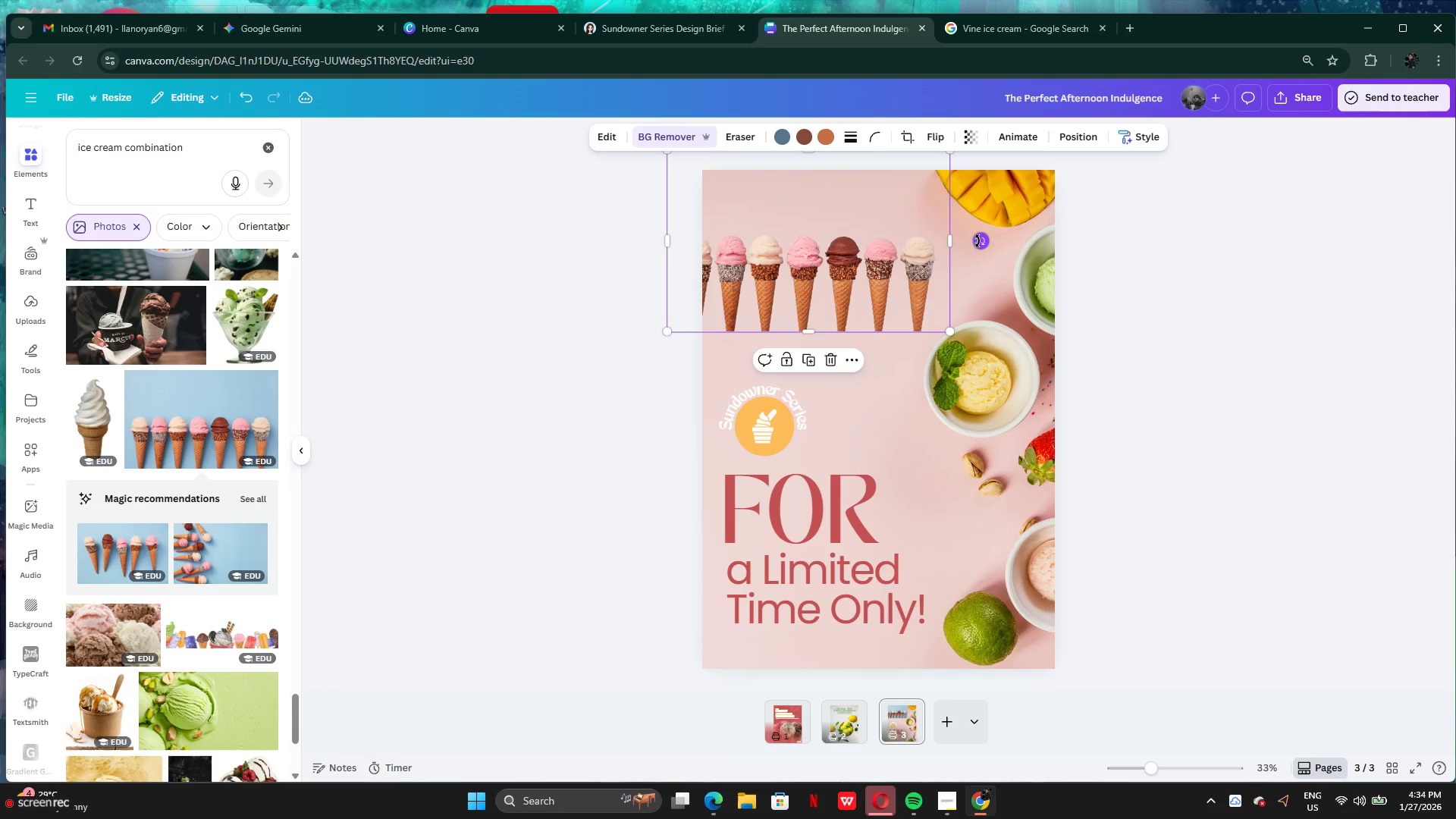 
left_click_drag(start_coordinate=[980, 237], to_coordinate=[611, 244])
 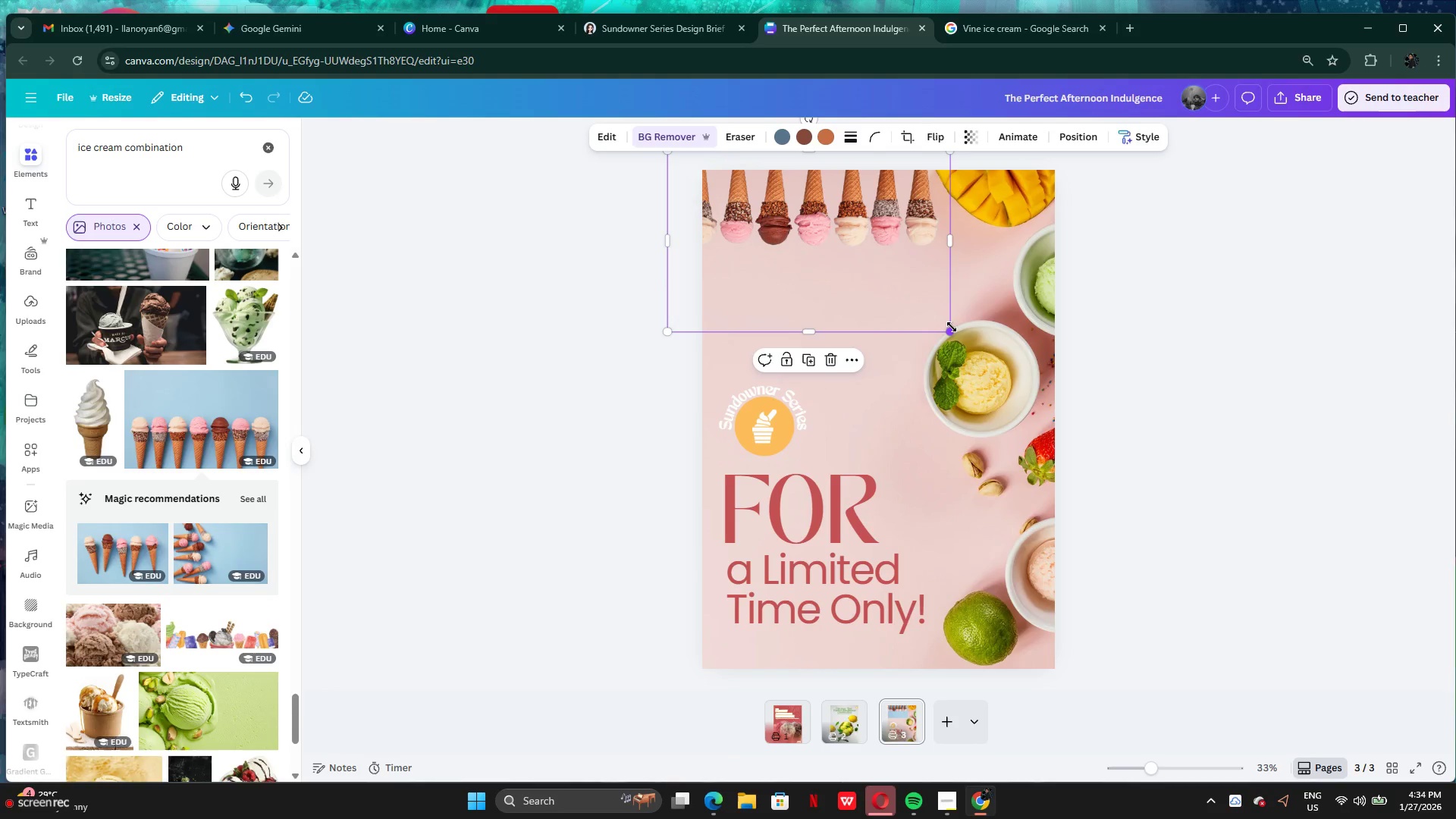 
left_click_drag(start_coordinate=[951, 327], to_coordinate=[1118, 378])
 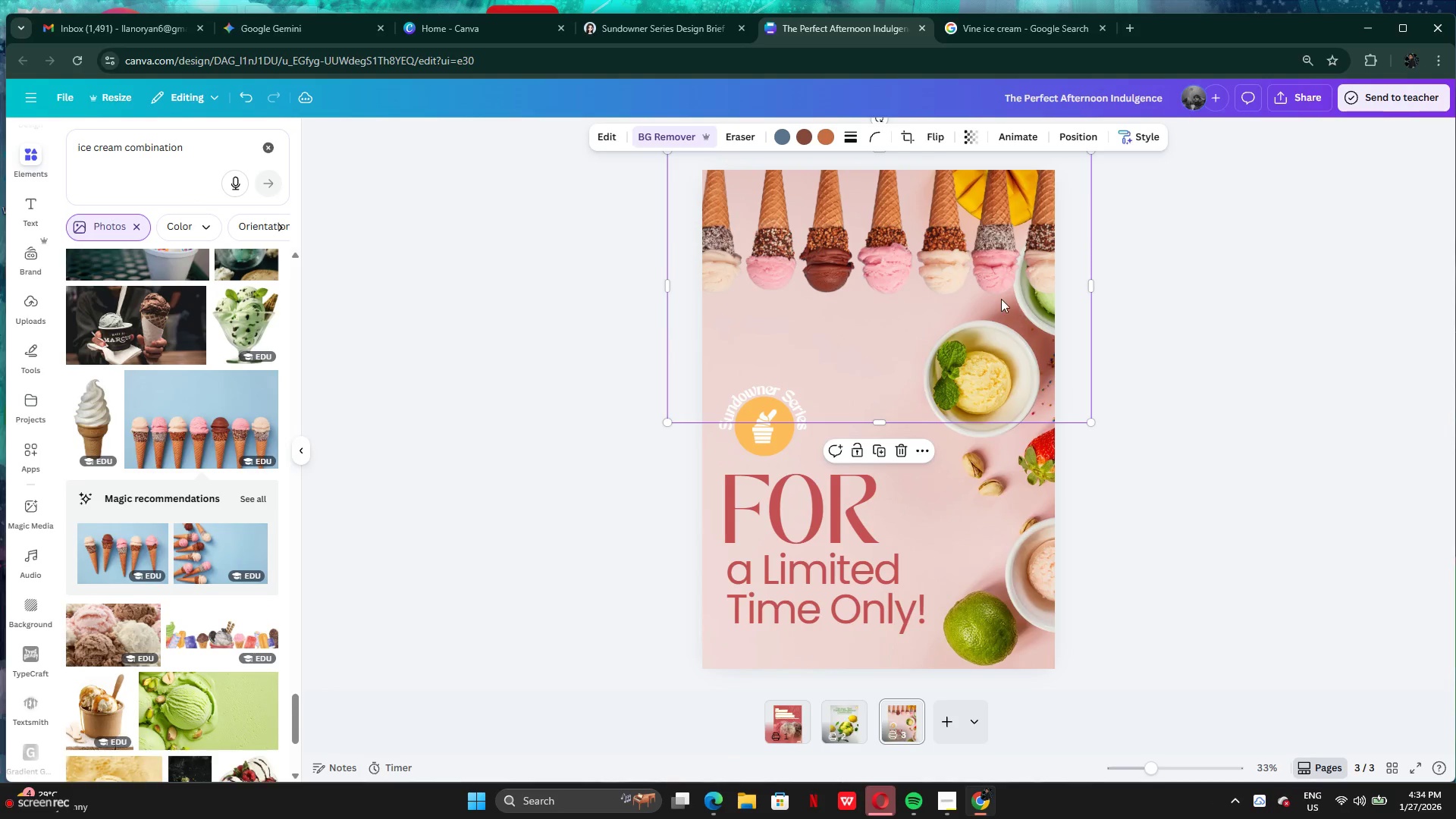 
left_click_drag(start_coordinate=[999, 299], to_coordinate=[855, 305])
 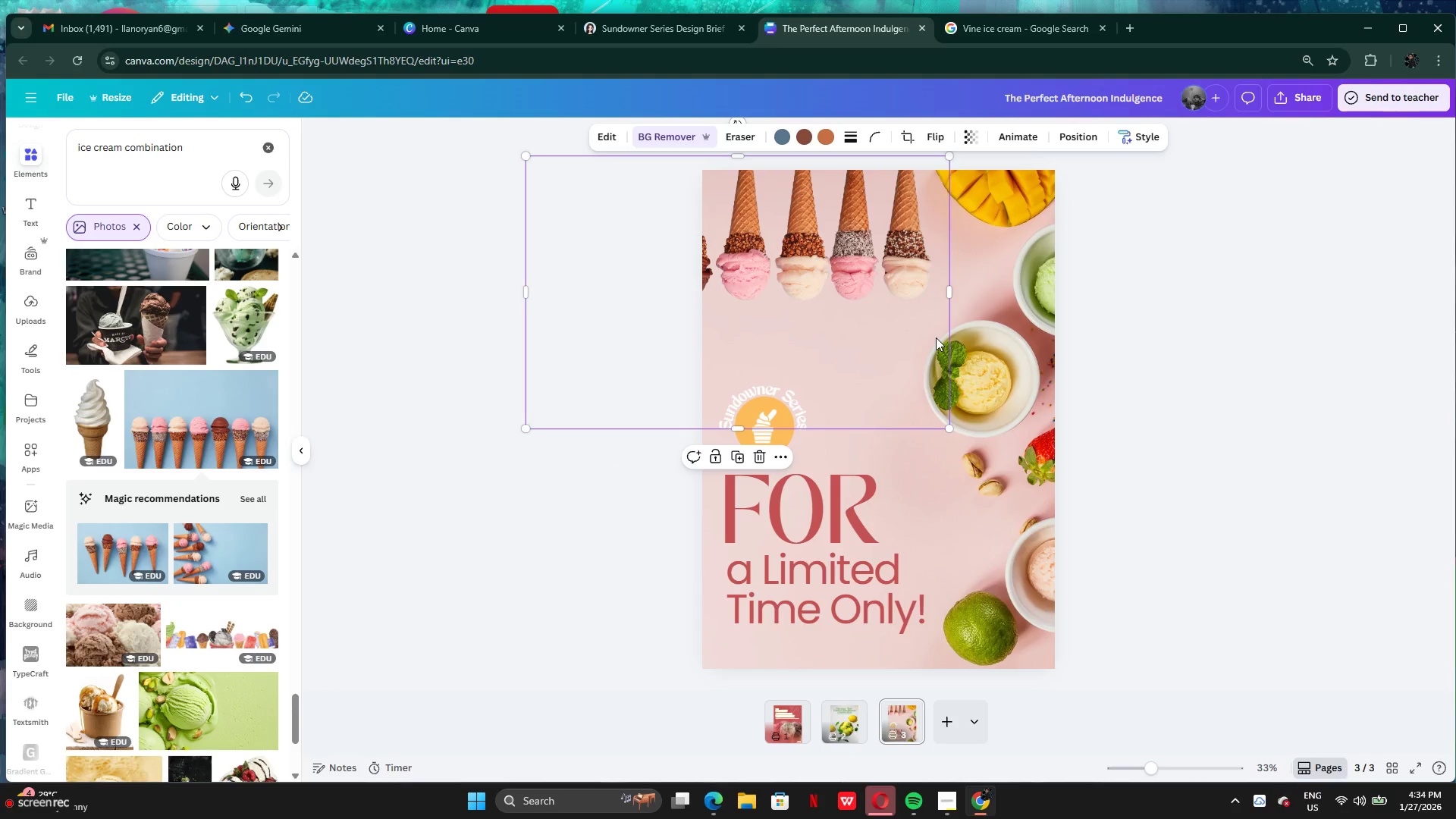 
left_click_drag(start_coordinate=[773, 331], to_coordinate=[921, 380])
 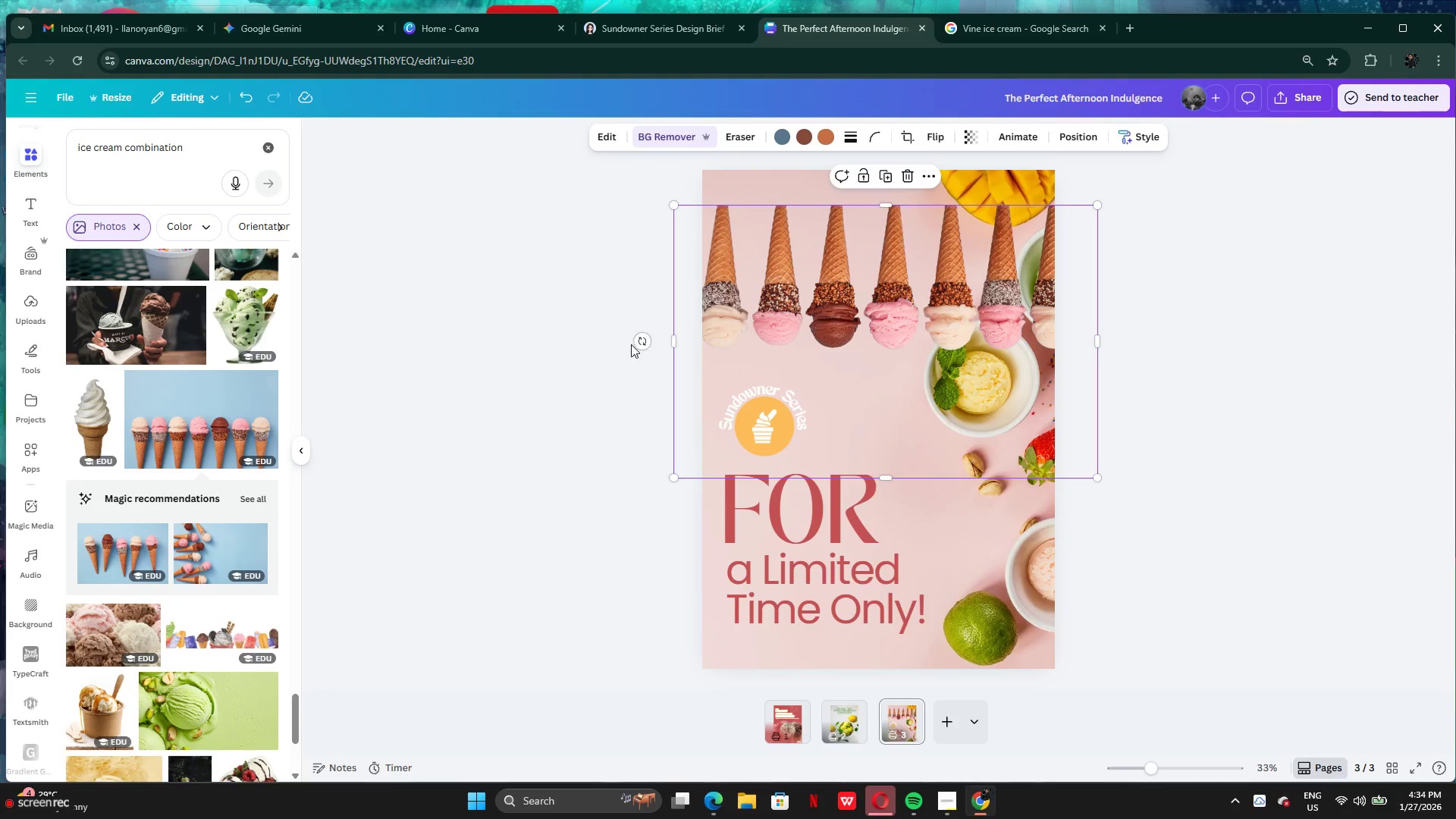 
left_click_drag(start_coordinate=[632, 340], to_coordinate=[756, 468])
 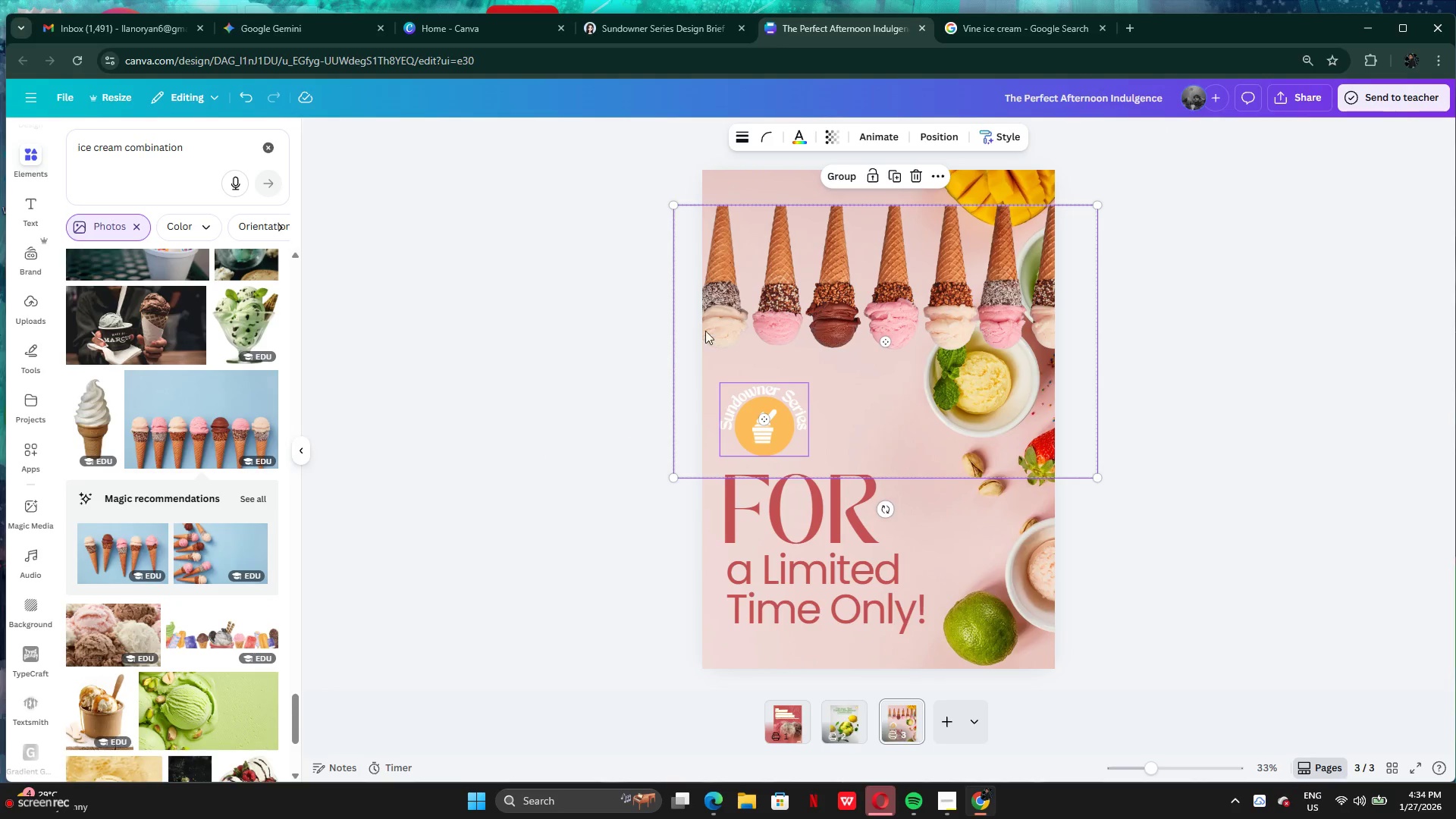 
left_click([736, 315])
 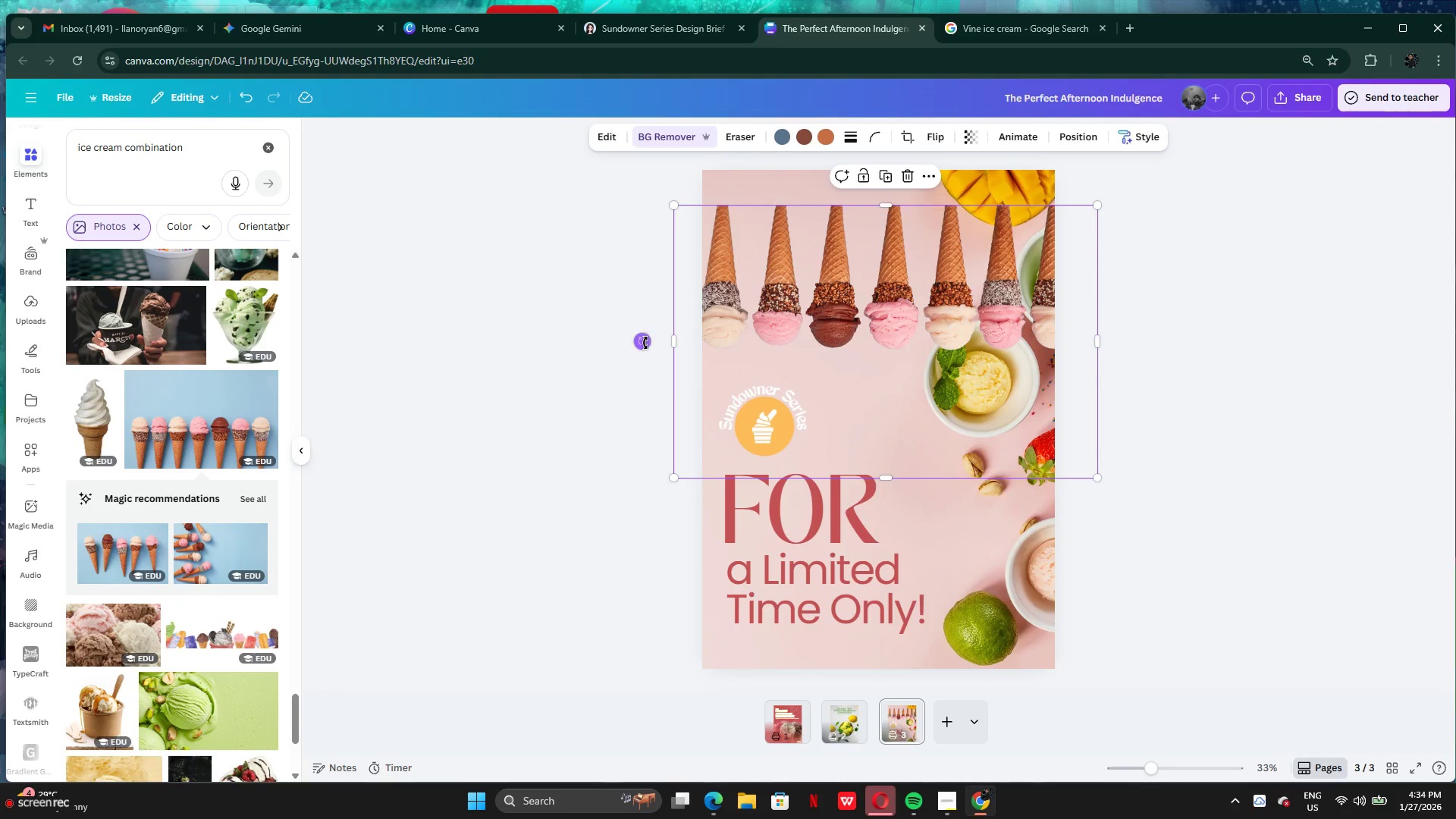 
left_click_drag(start_coordinate=[645, 343], to_coordinate=[837, 503])
 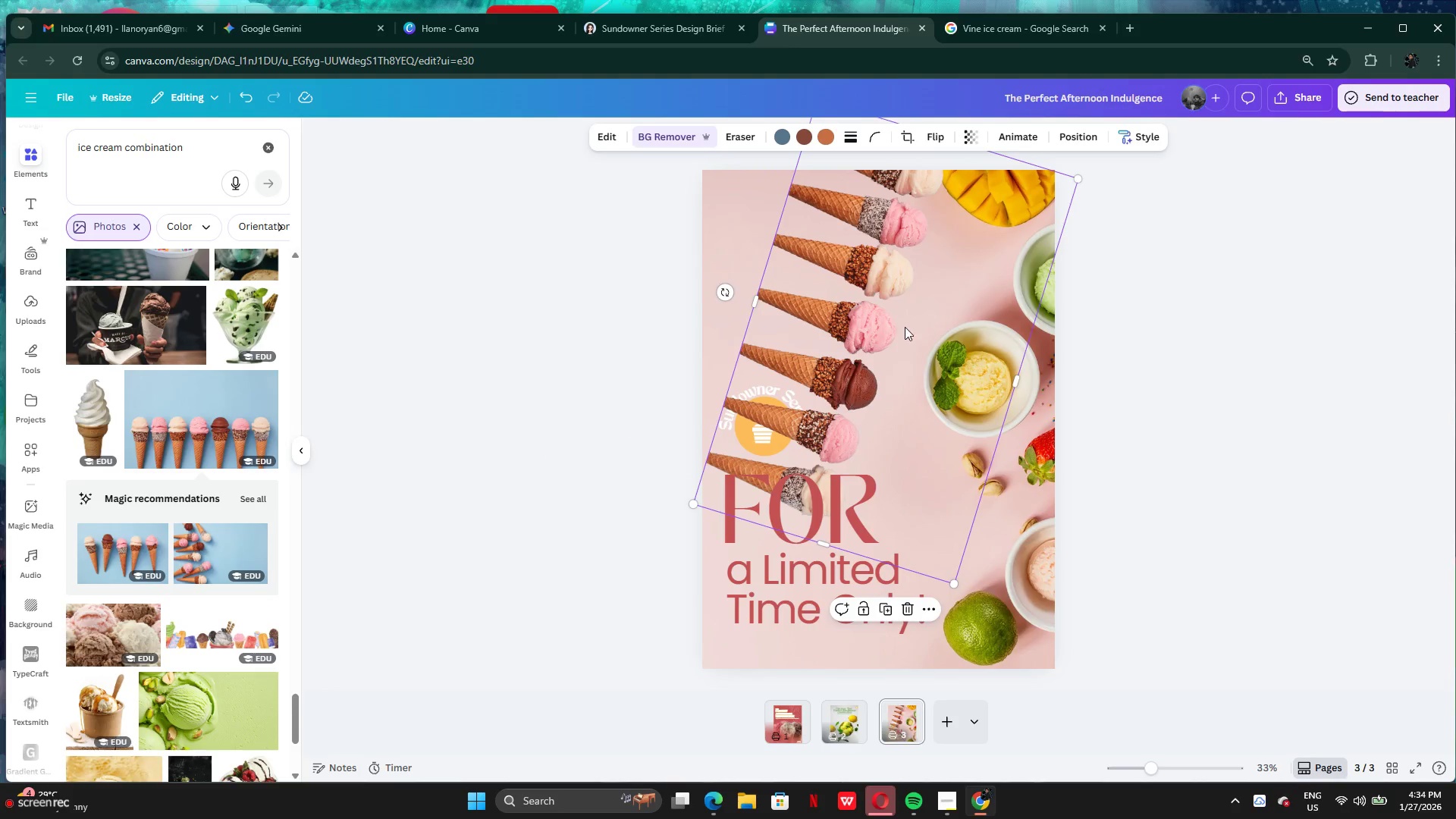 
left_click_drag(start_coordinate=[902, 324], to_coordinate=[756, 305])
 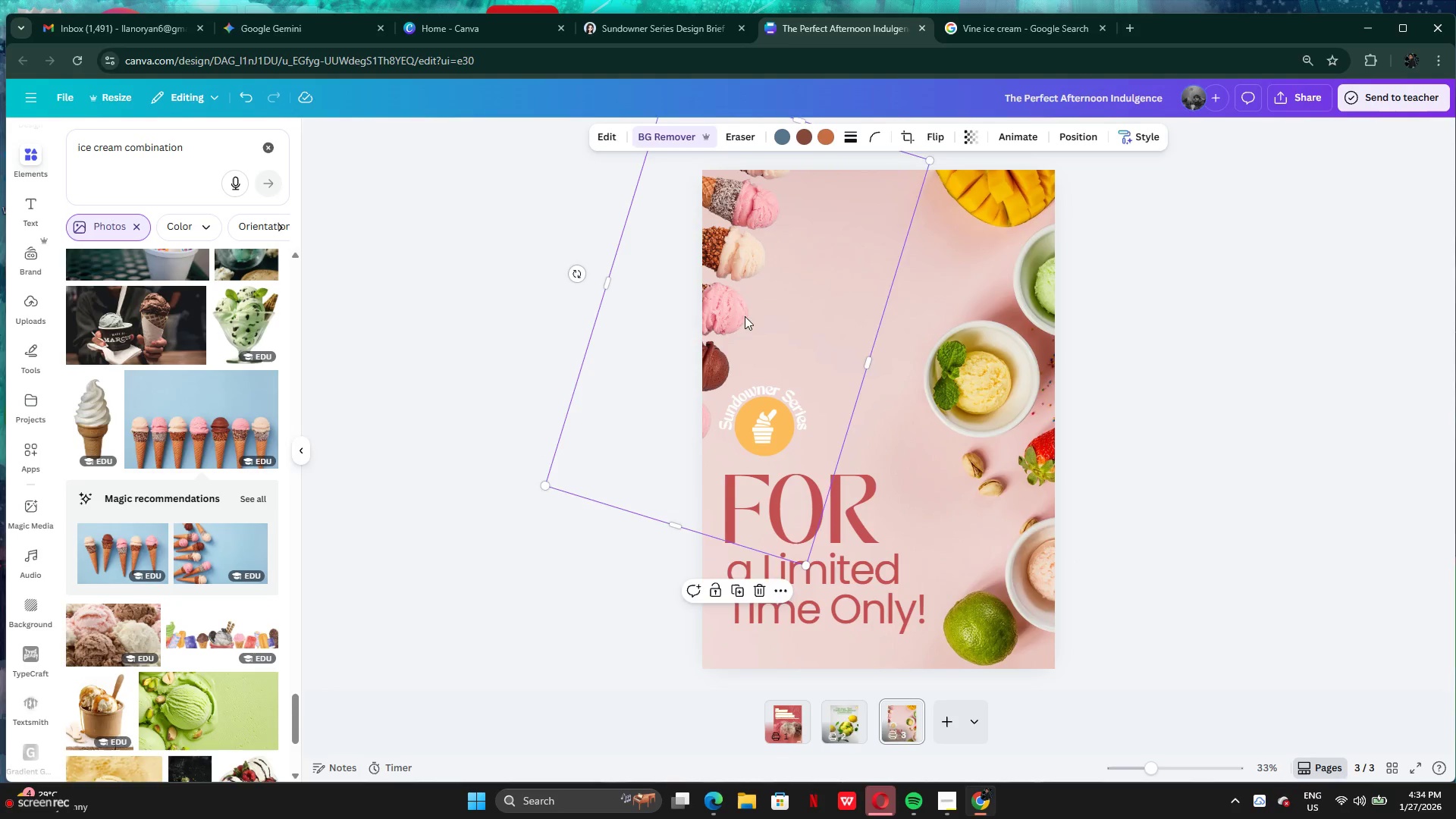 
left_click_drag(start_coordinate=[745, 316], to_coordinate=[728, 356])
 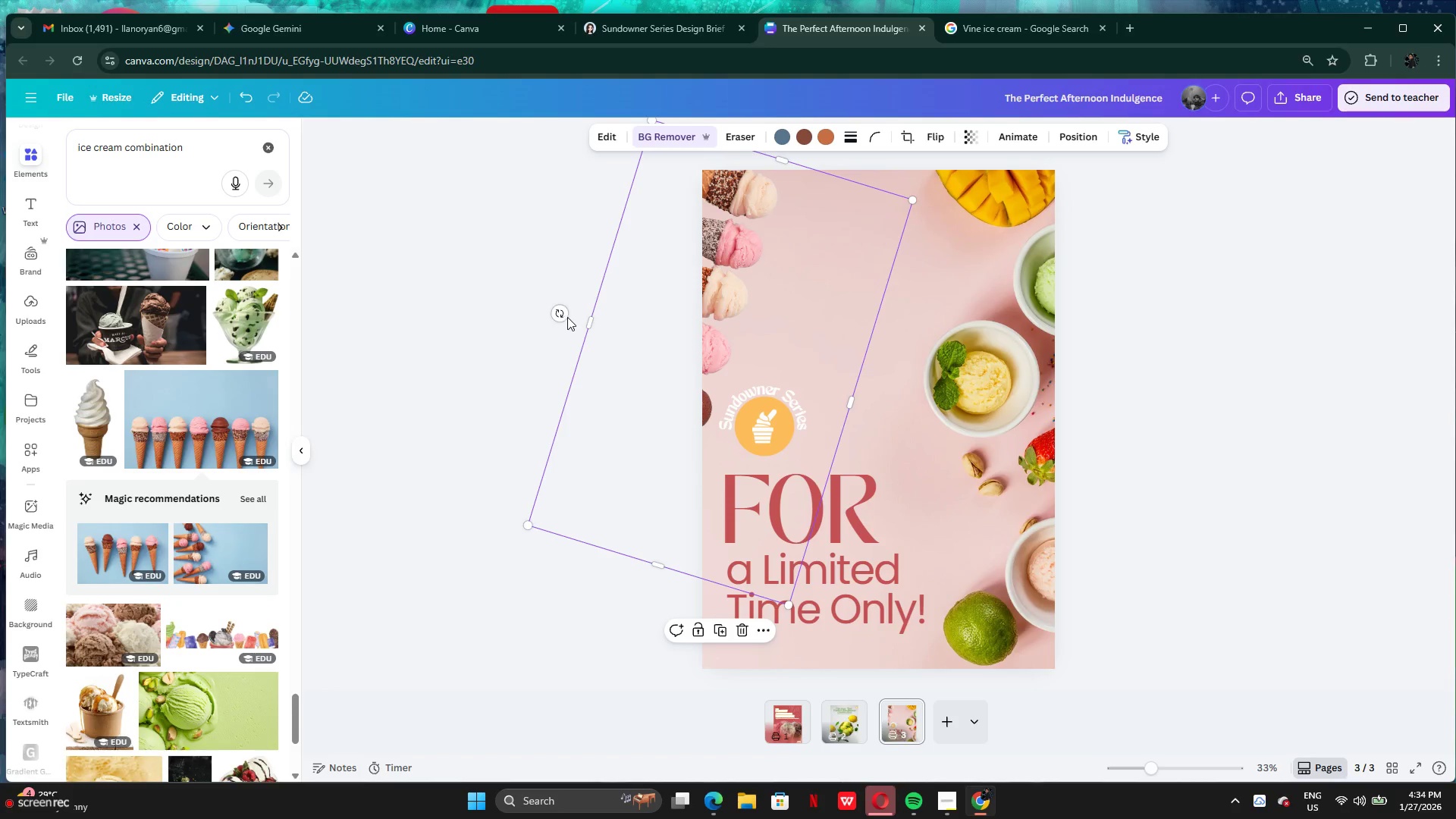 
left_click_drag(start_coordinate=[564, 312], to_coordinate=[693, 371])
 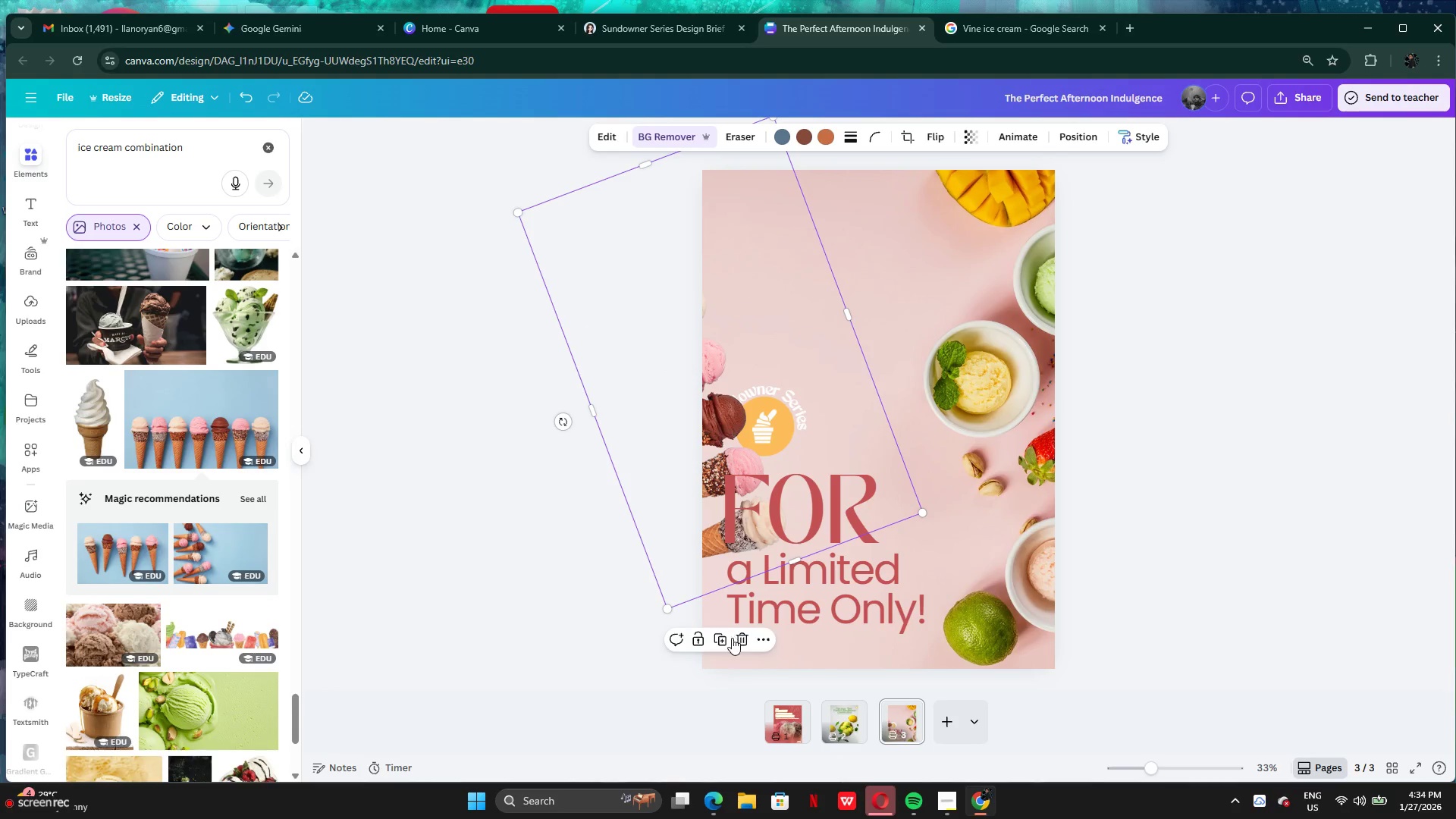 
left_click([738, 647])
 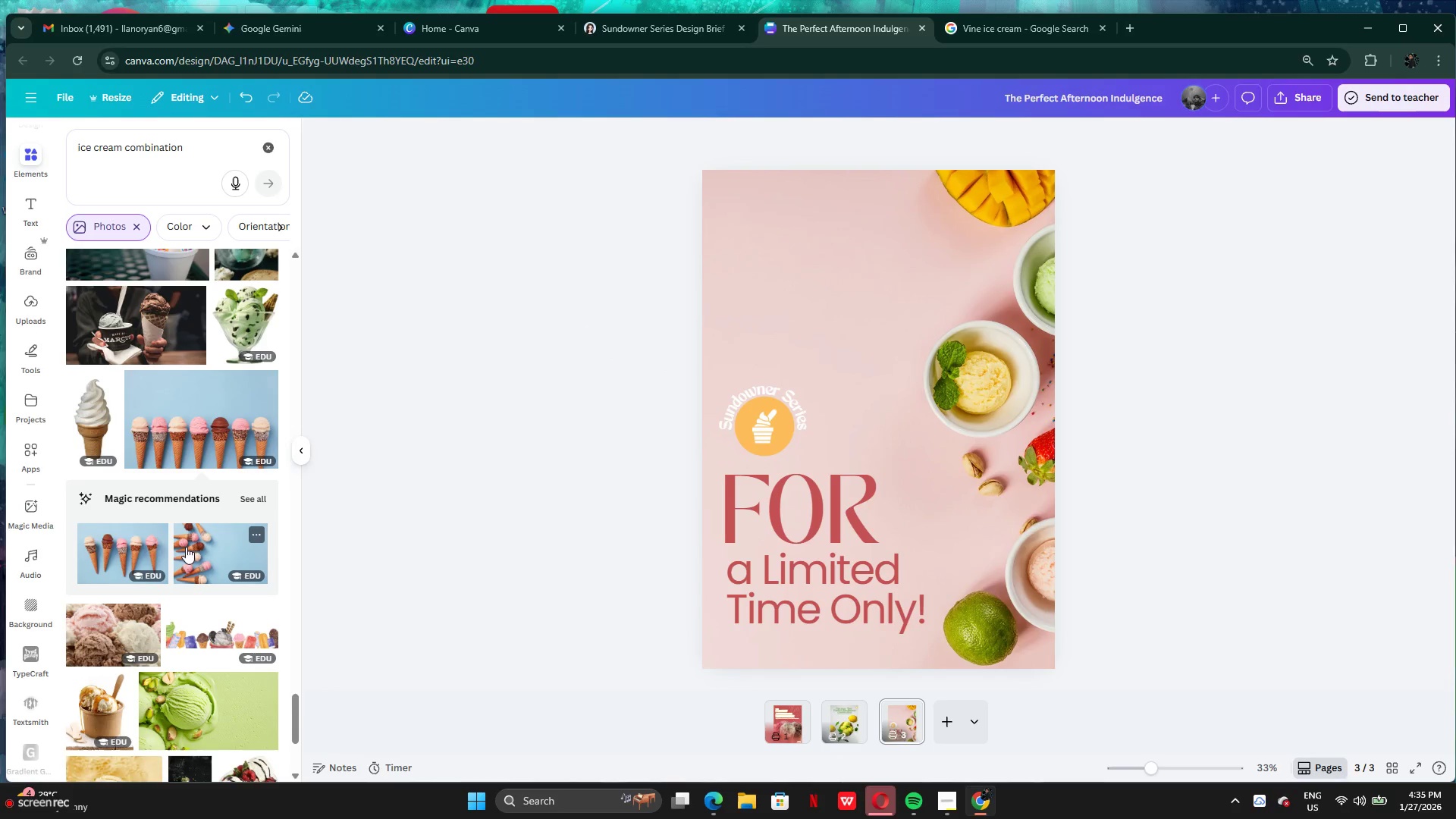 
left_click([190, 549])
 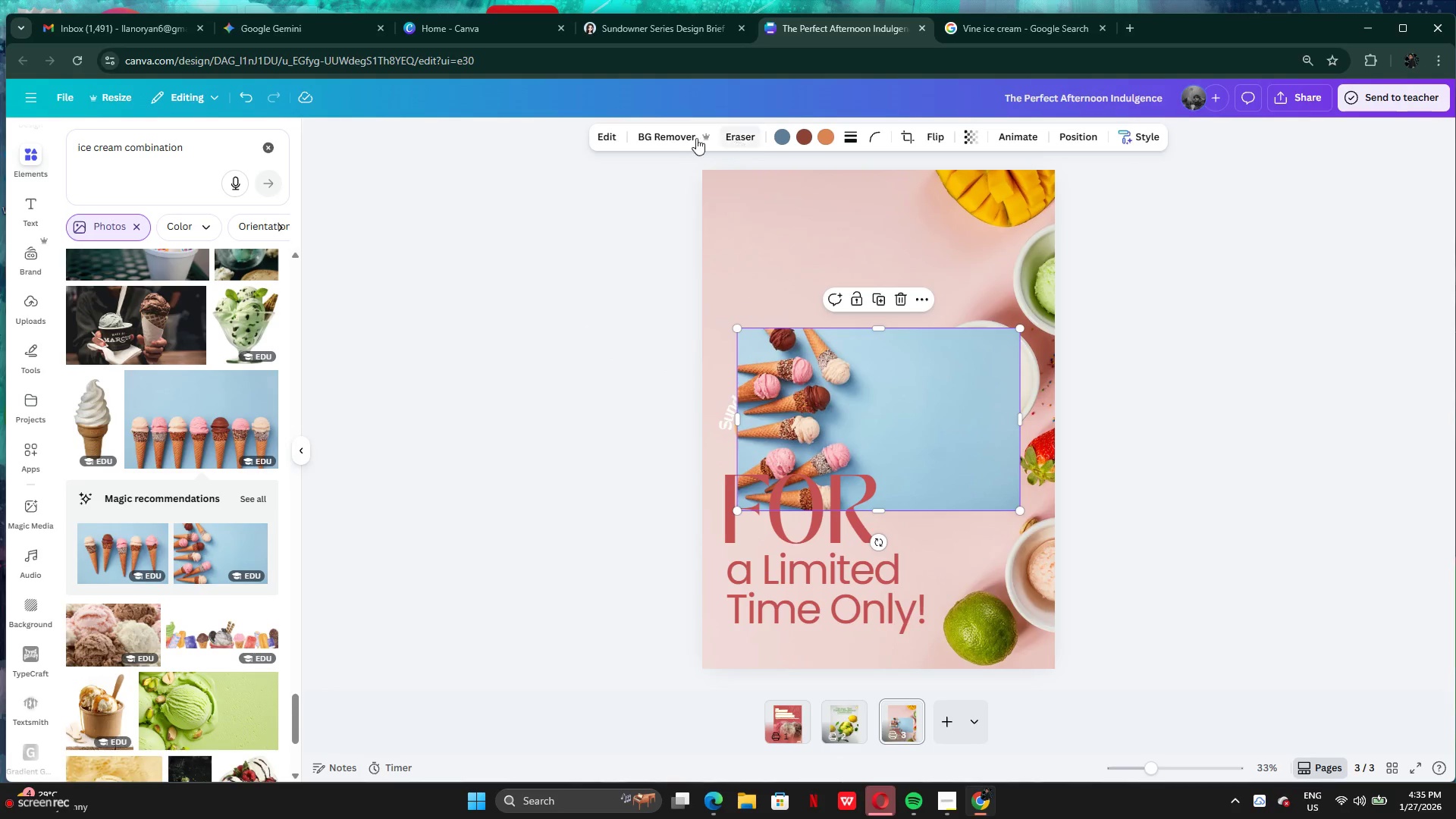 
left_click([679, 136])
 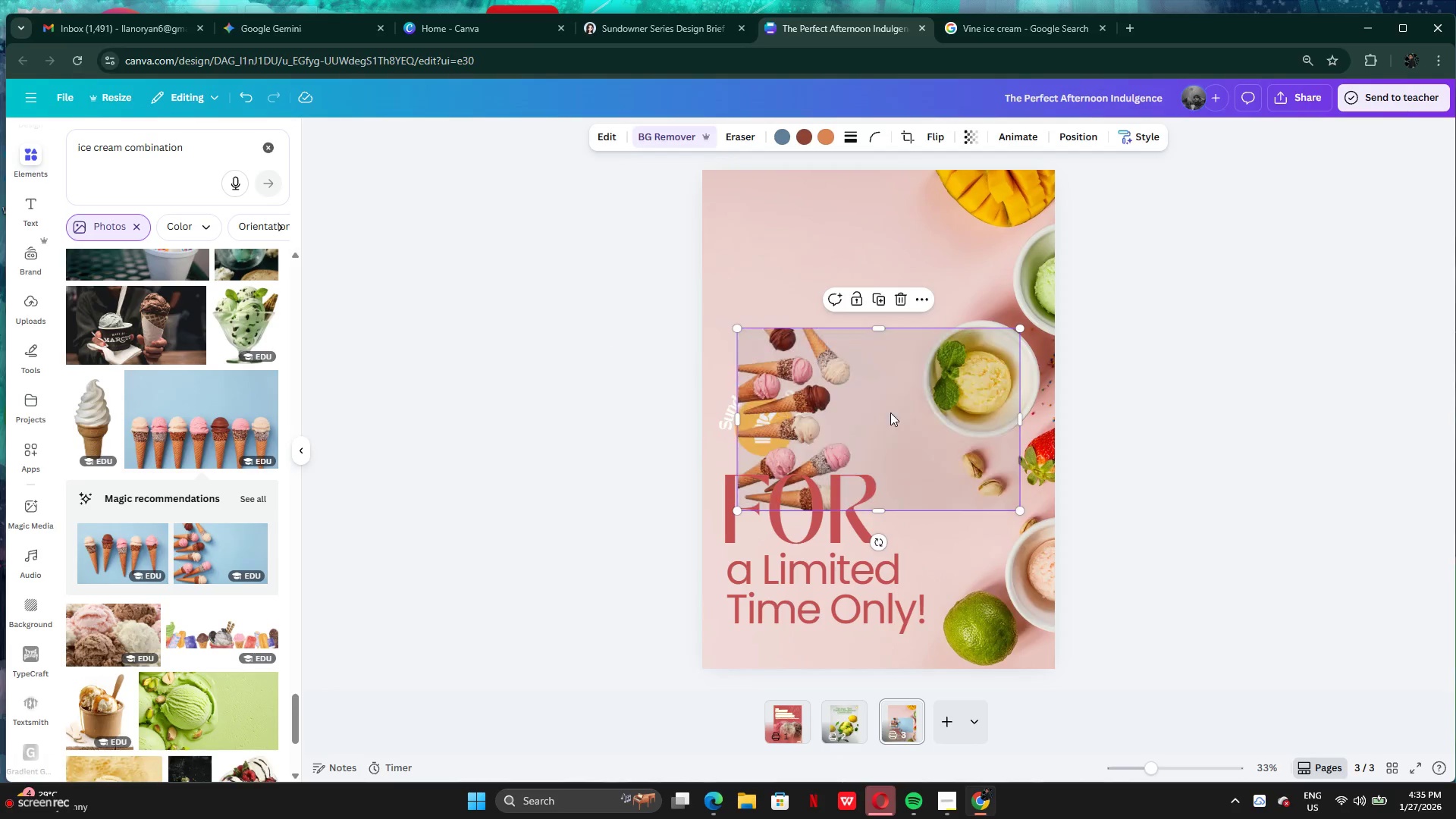 
left_click_drag(start_coordinate=[890, 413], to_coordinate=[837, 232])
 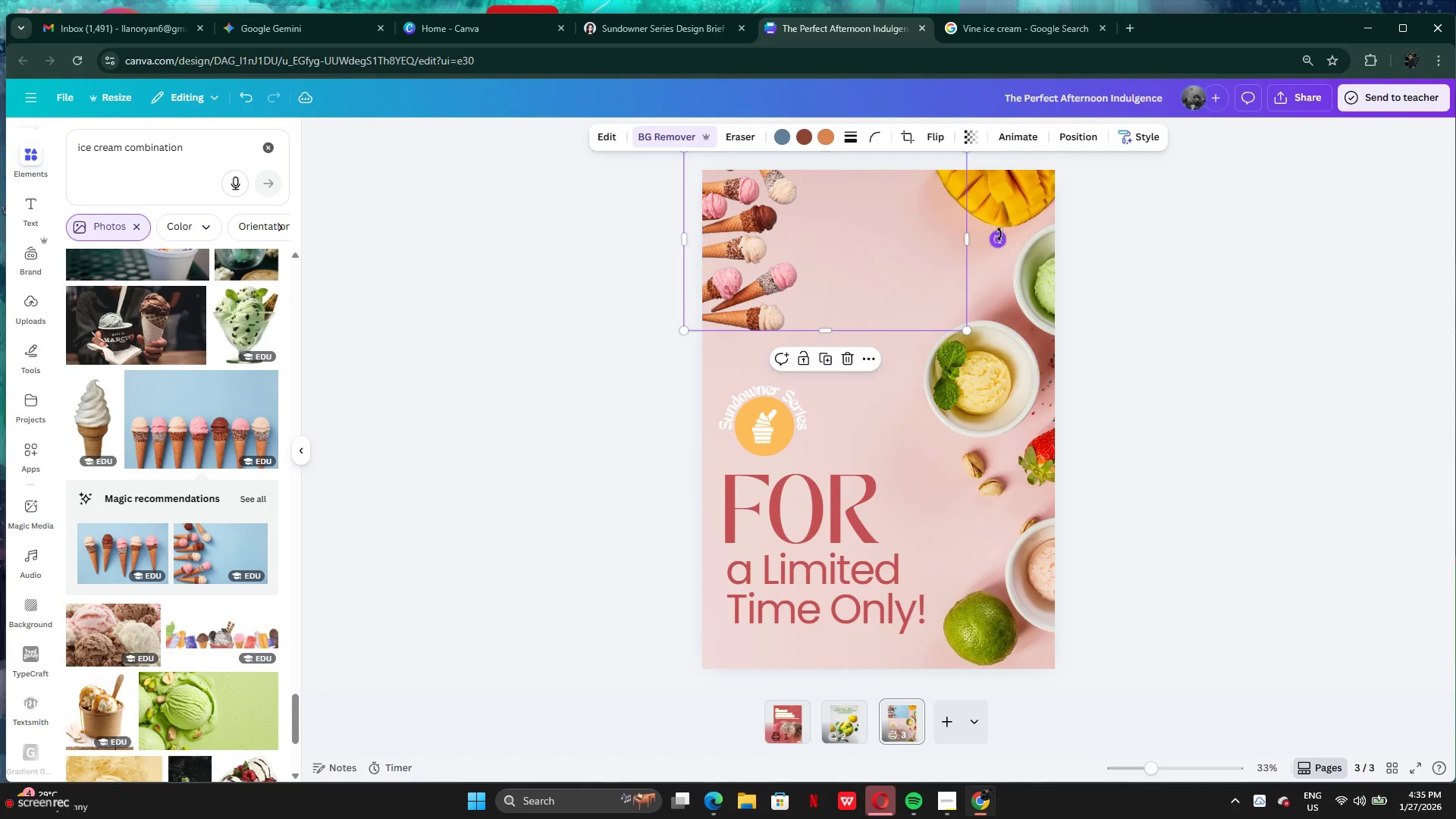 
left_click_drag(start_coordinate=[998, 234], to_coordinate=[959, 298])
 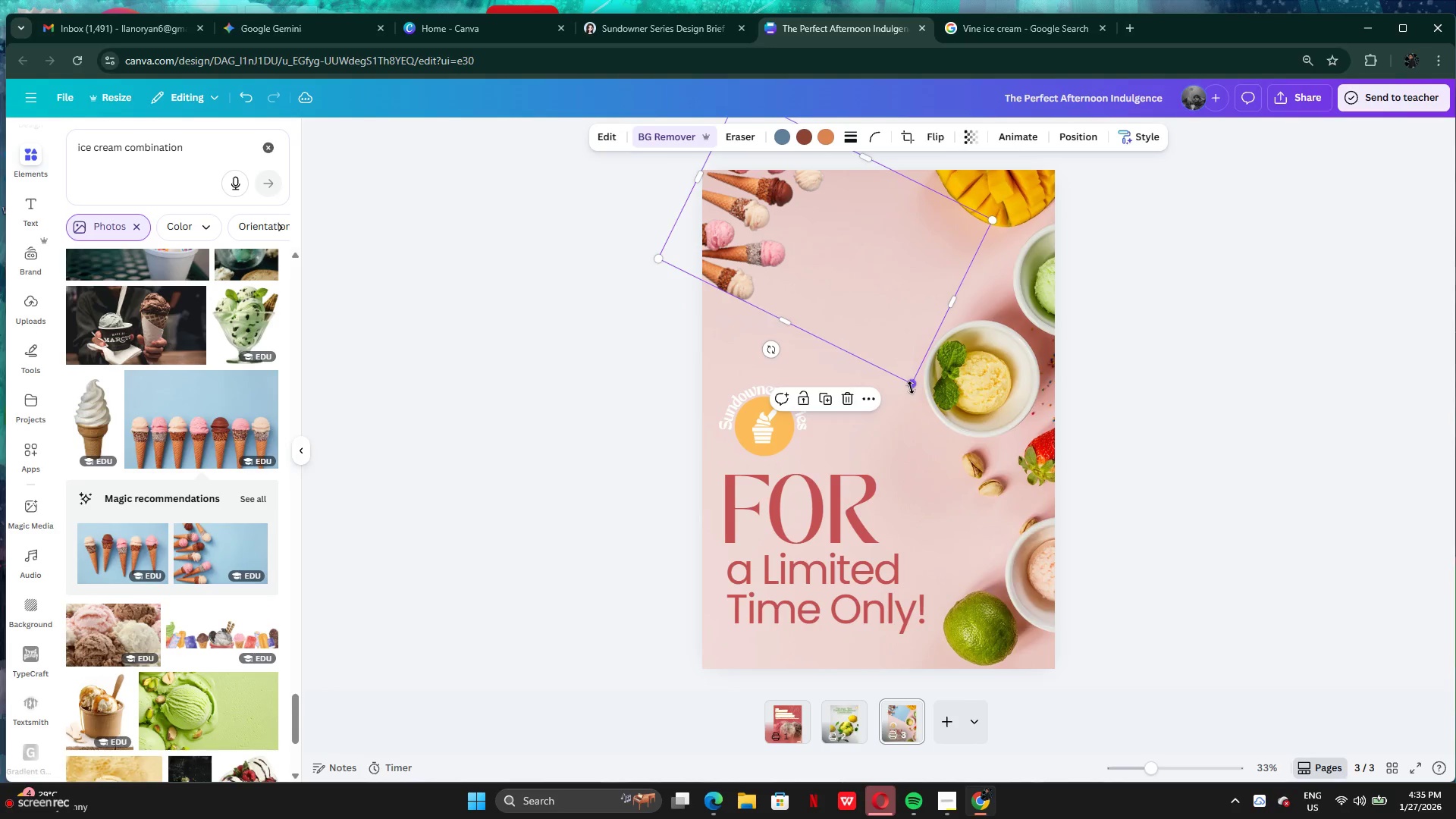 
left_click_drag(start_coordinate=[911, 386], to_coordinate=[935, 545])
 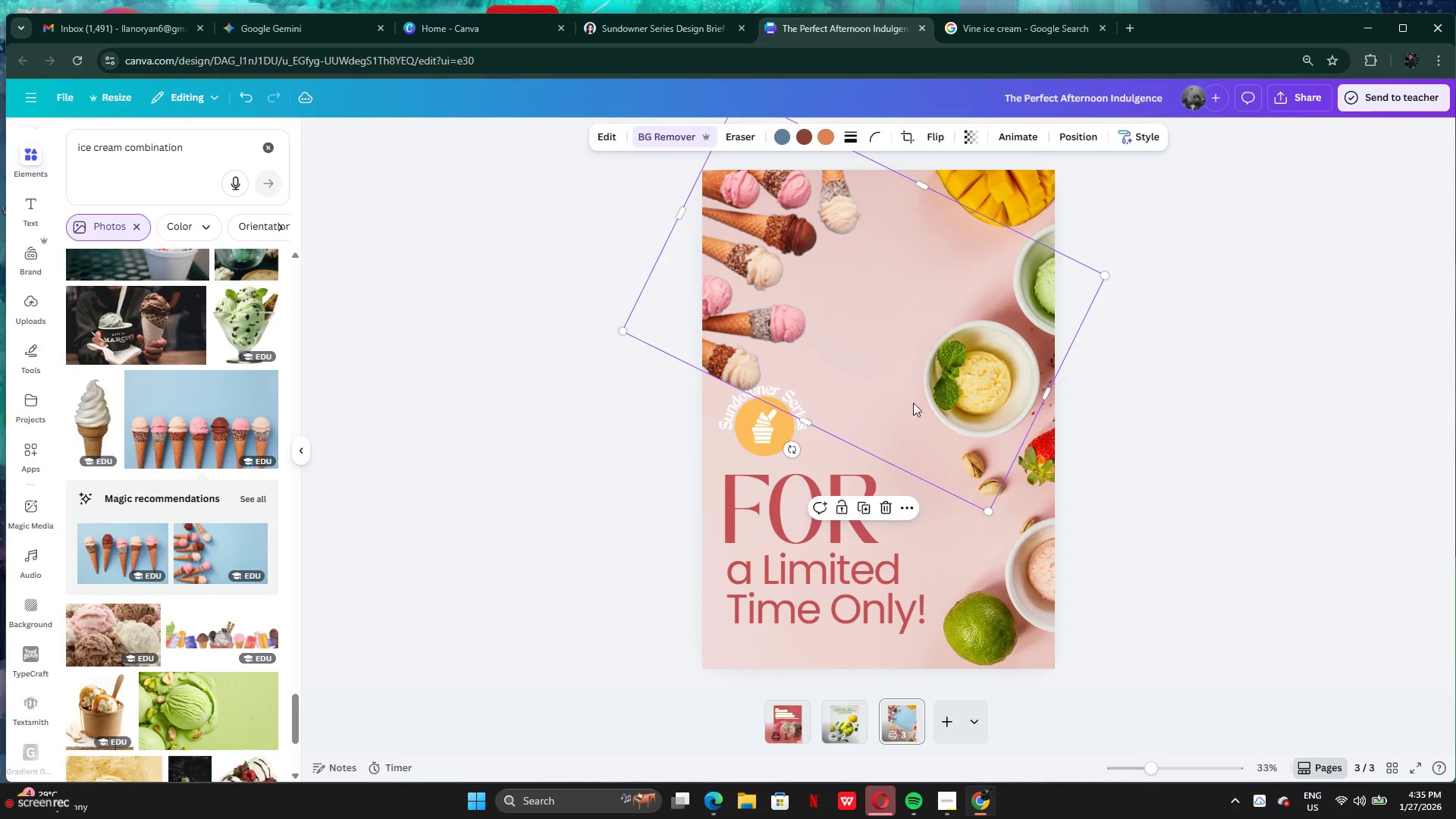 
left_click_drag(start_coordinate=[916, 394], to_coordinate=[865, 422])
 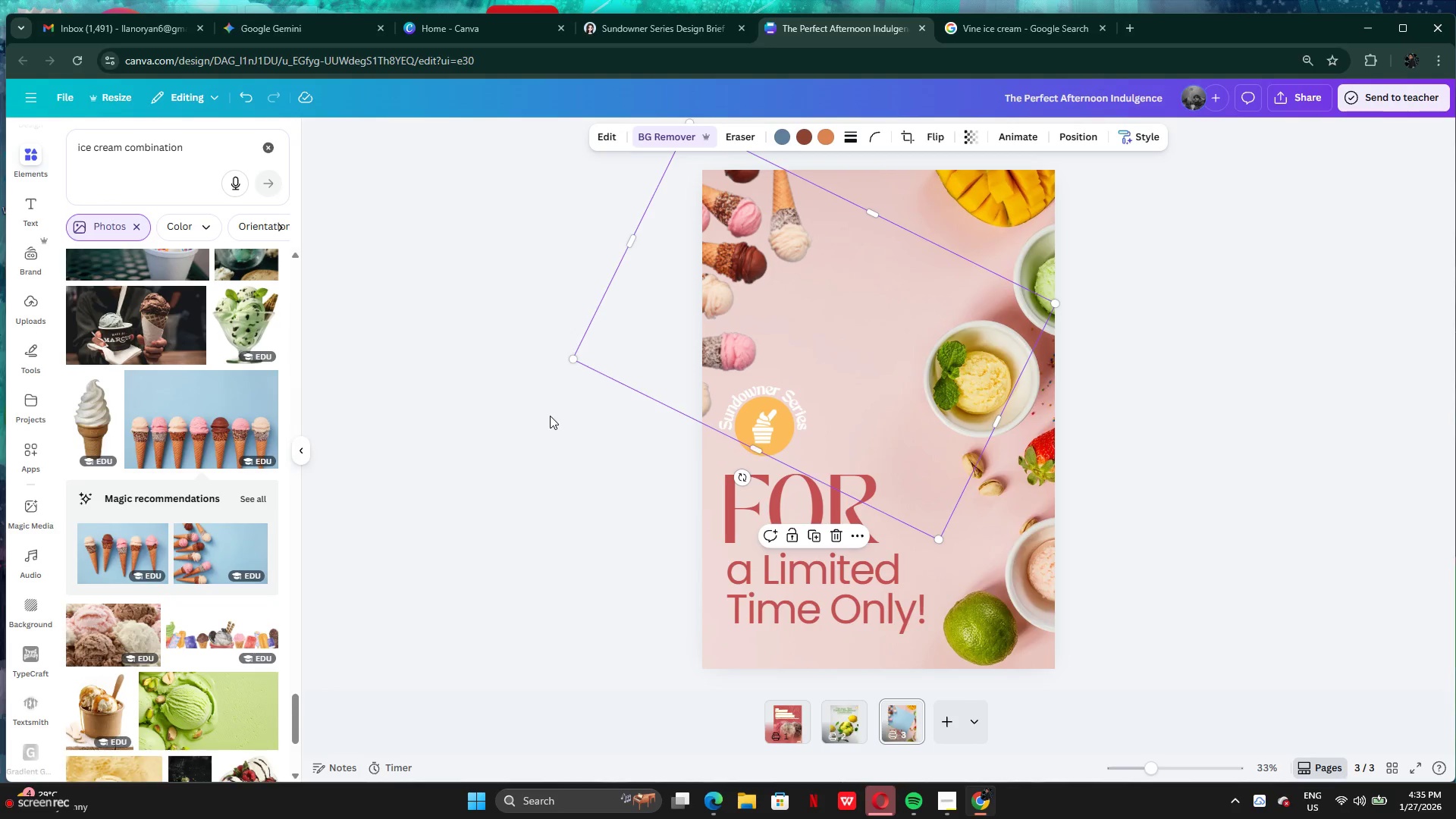 
left_click([1121, 377])
 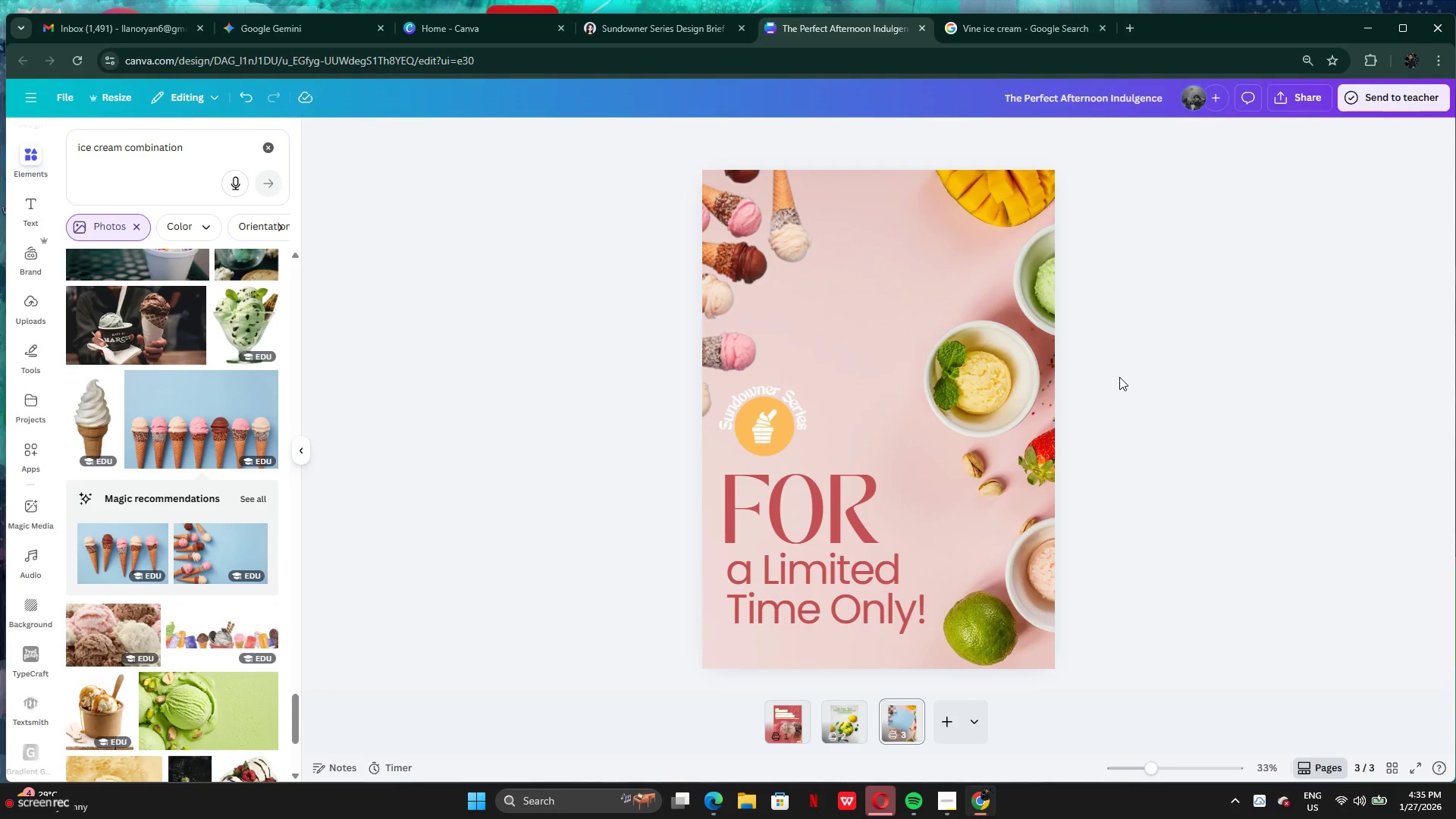 
scroll: coordinate [1119, 377], scroll_direction: up, amount: 1.0
 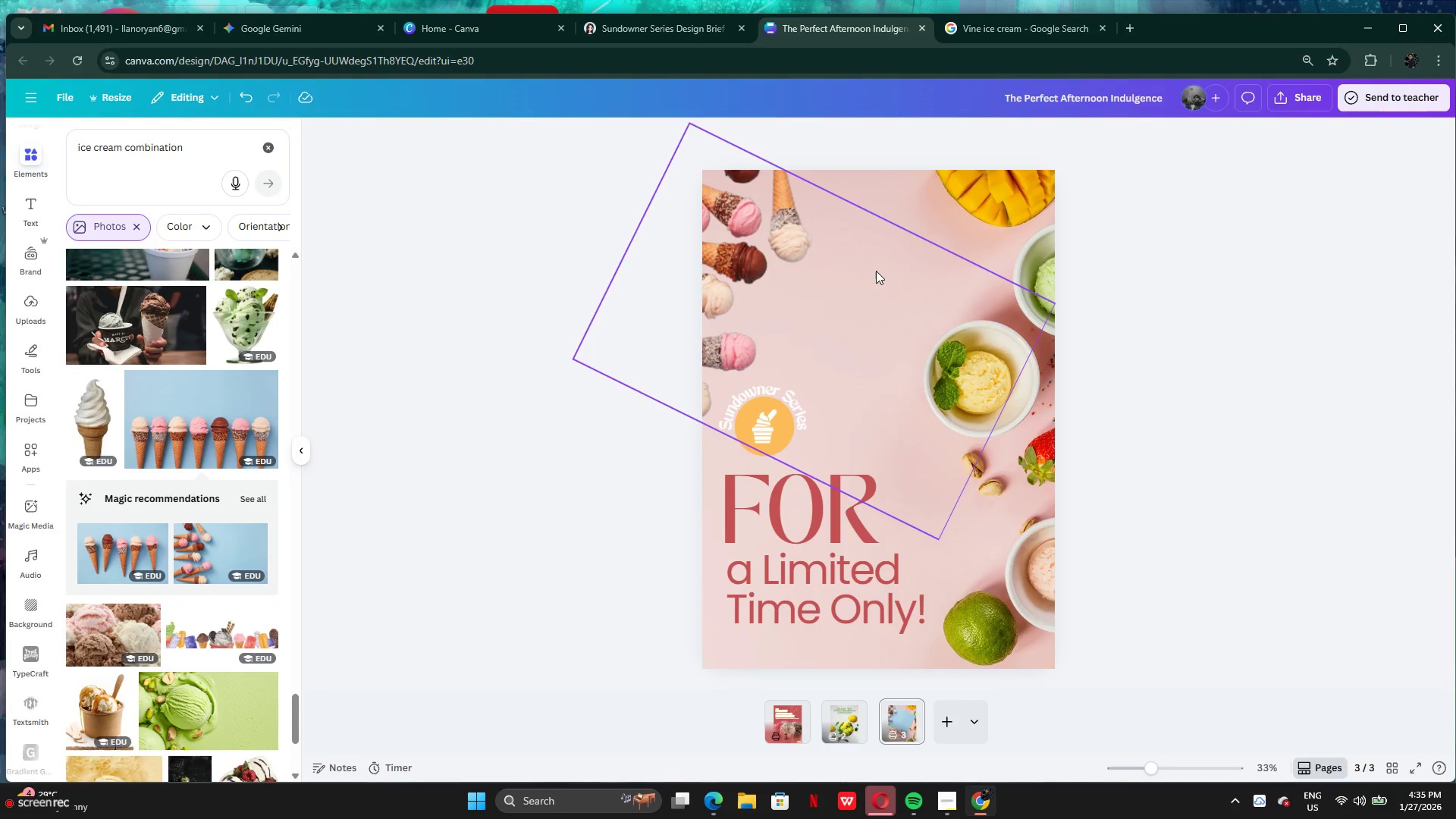 
left_click([876, 271])
 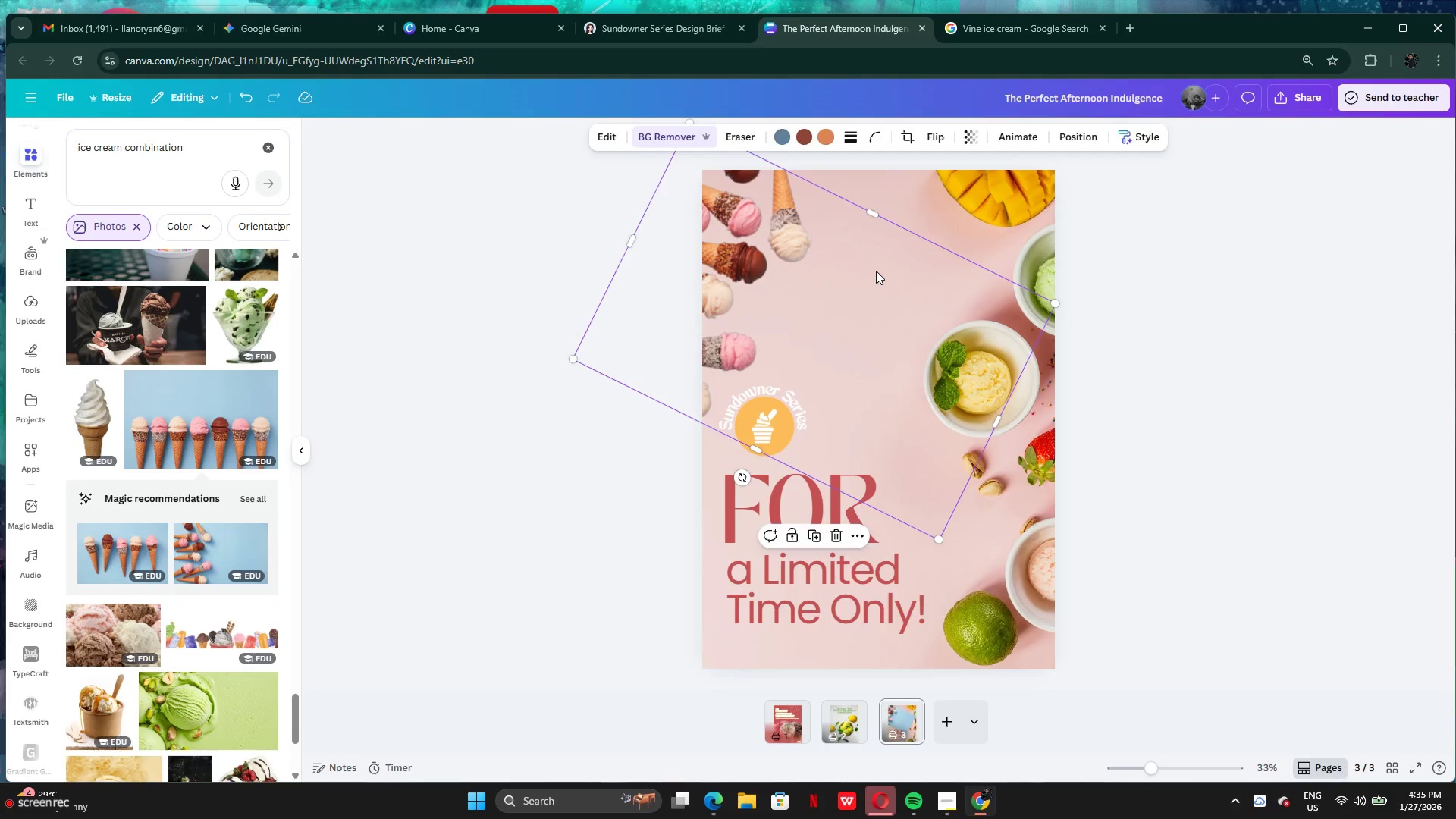 
key(Backspace)
 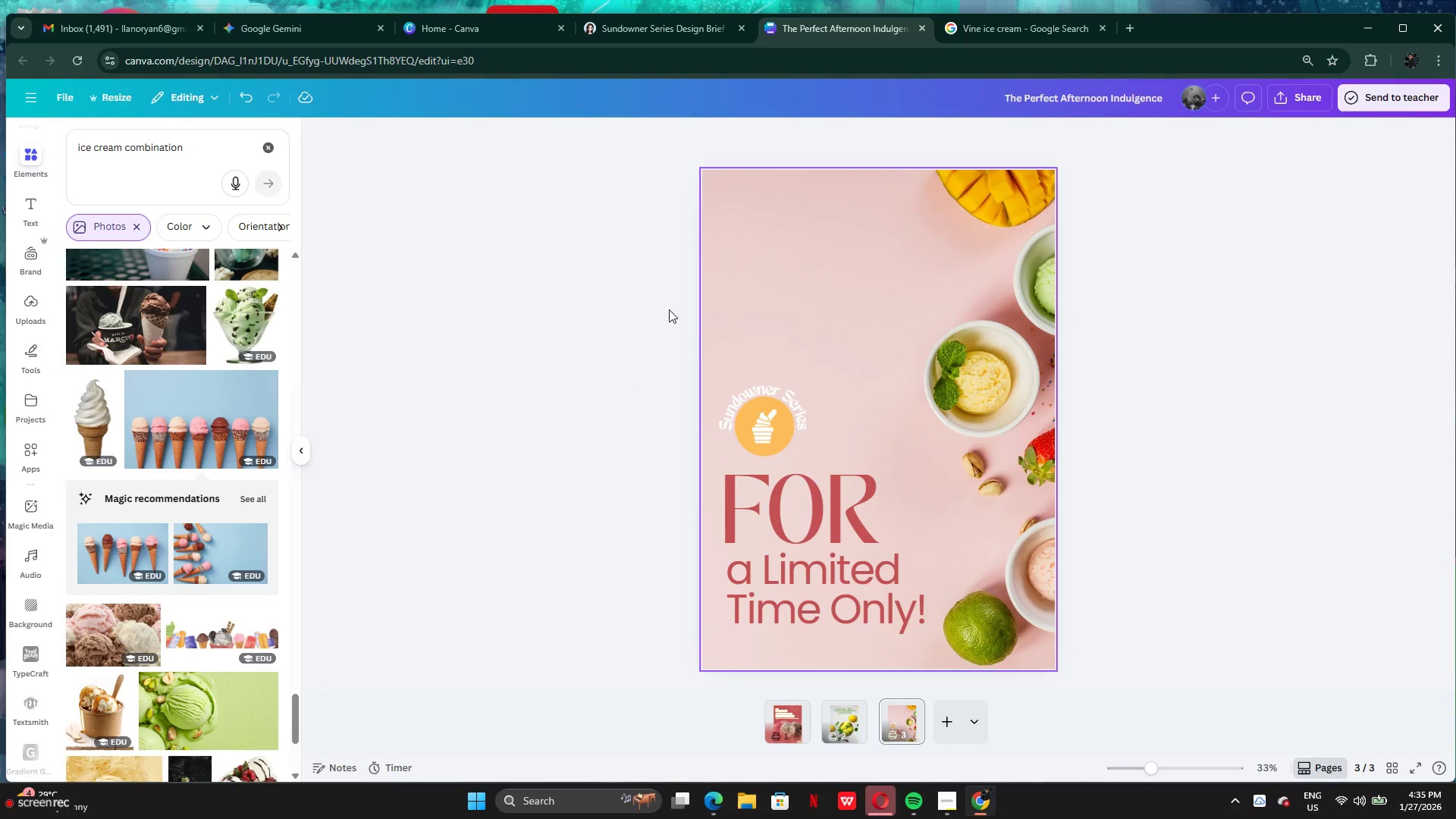 
scroll: coordinate [648, 329], scroll_direction: up, amount: 2.0
 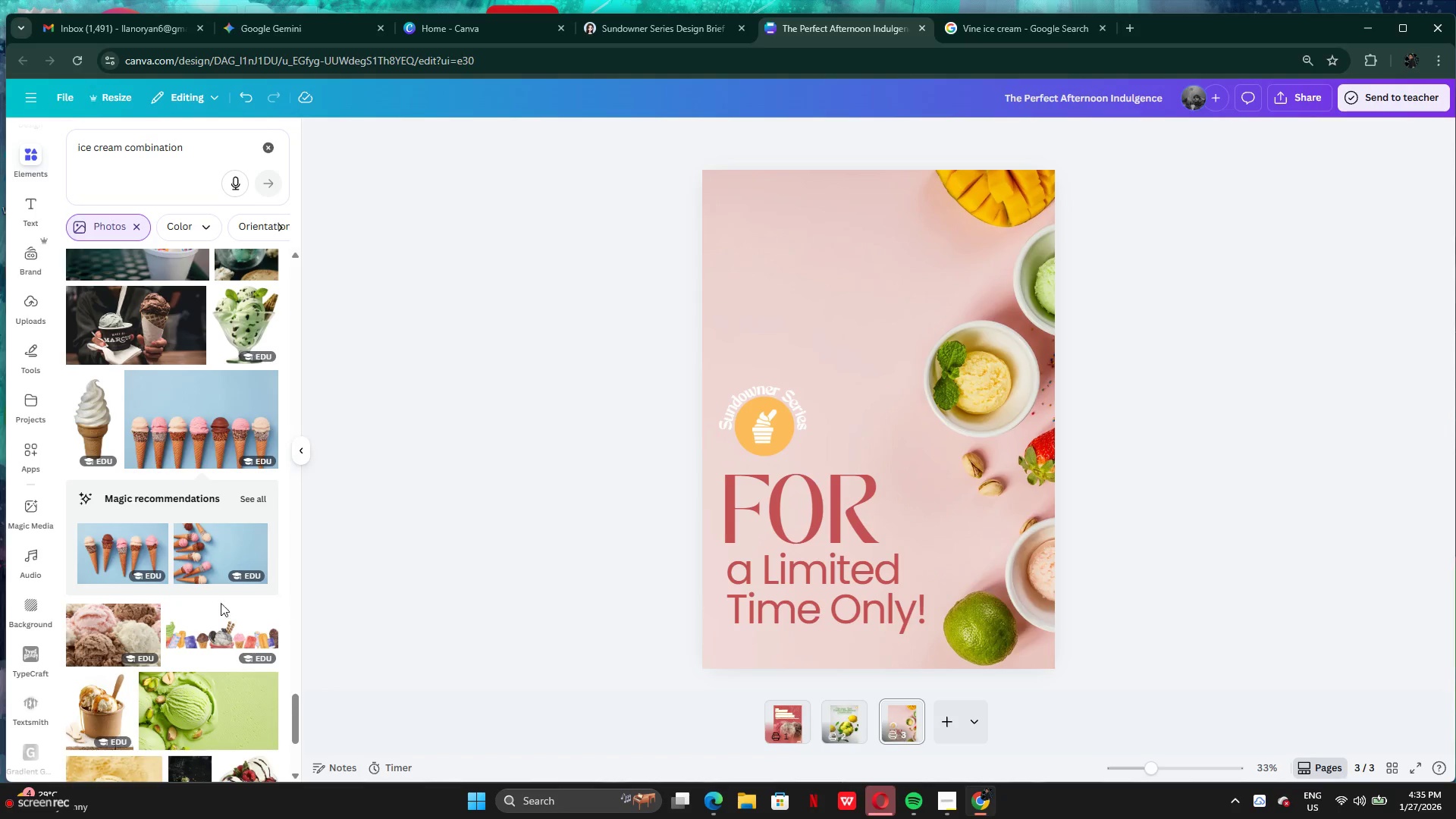 
scroll: coordinate [111, 531], scroll_direction: down, amount: 16.0
 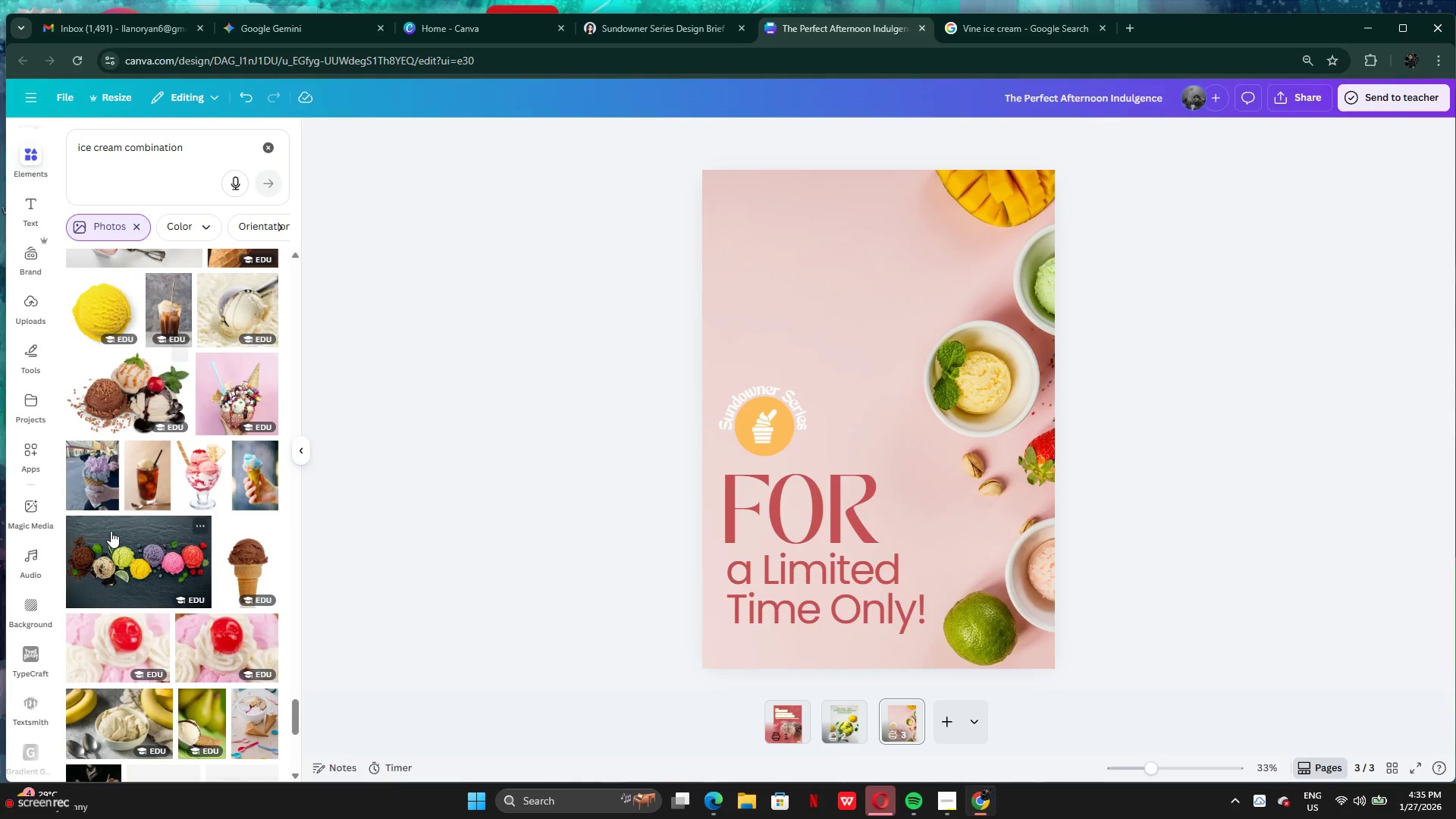 
scroll: coordinate [111, 531], scroll_direction: none, amount: 0.0
 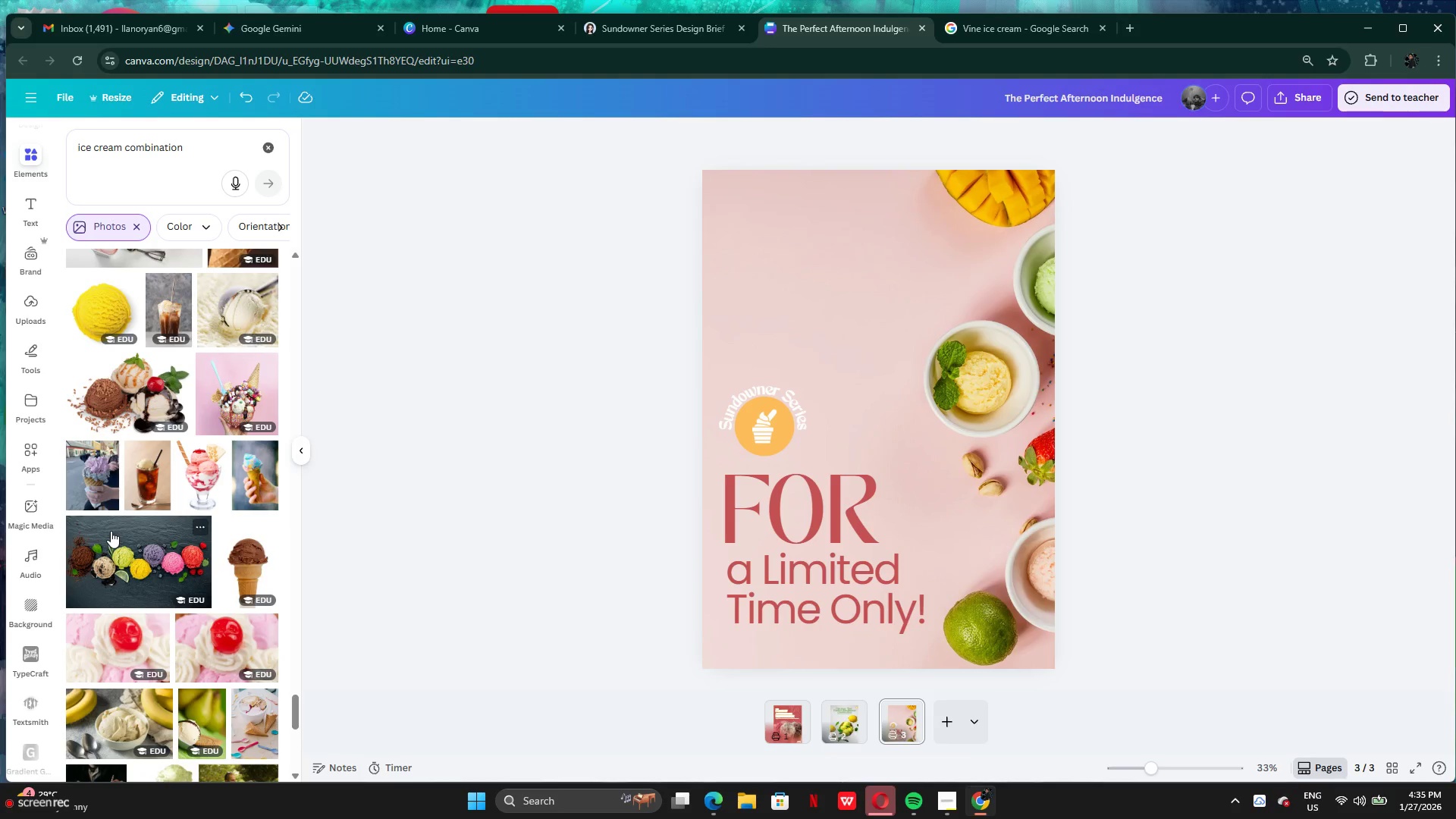 
scroll: coordinate [111, 531], scroll_direction: down, amount: 2.0
 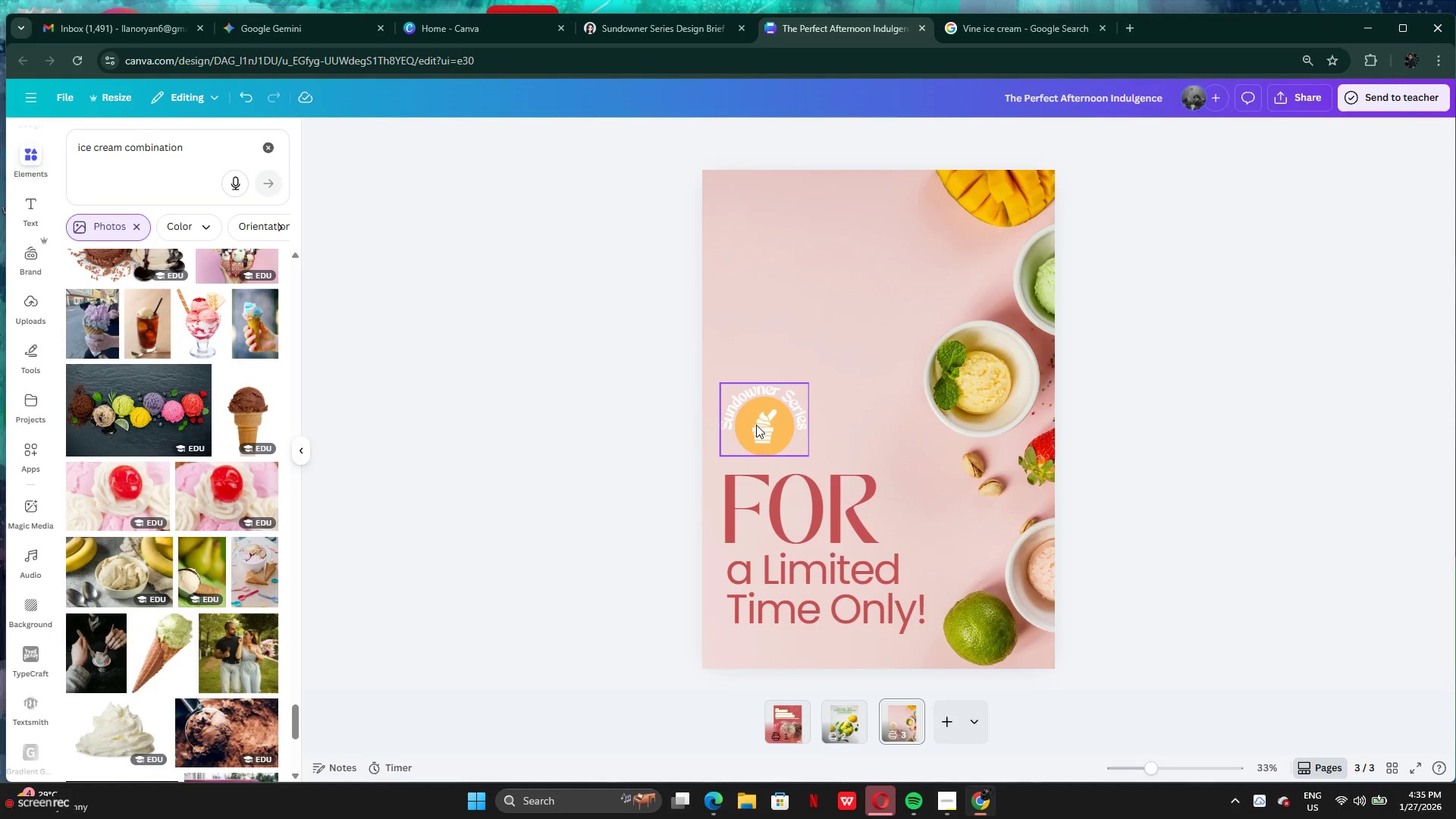 
left_click_drag(start_coordinate=[756, 425], to_coordinate=[761, 402])
 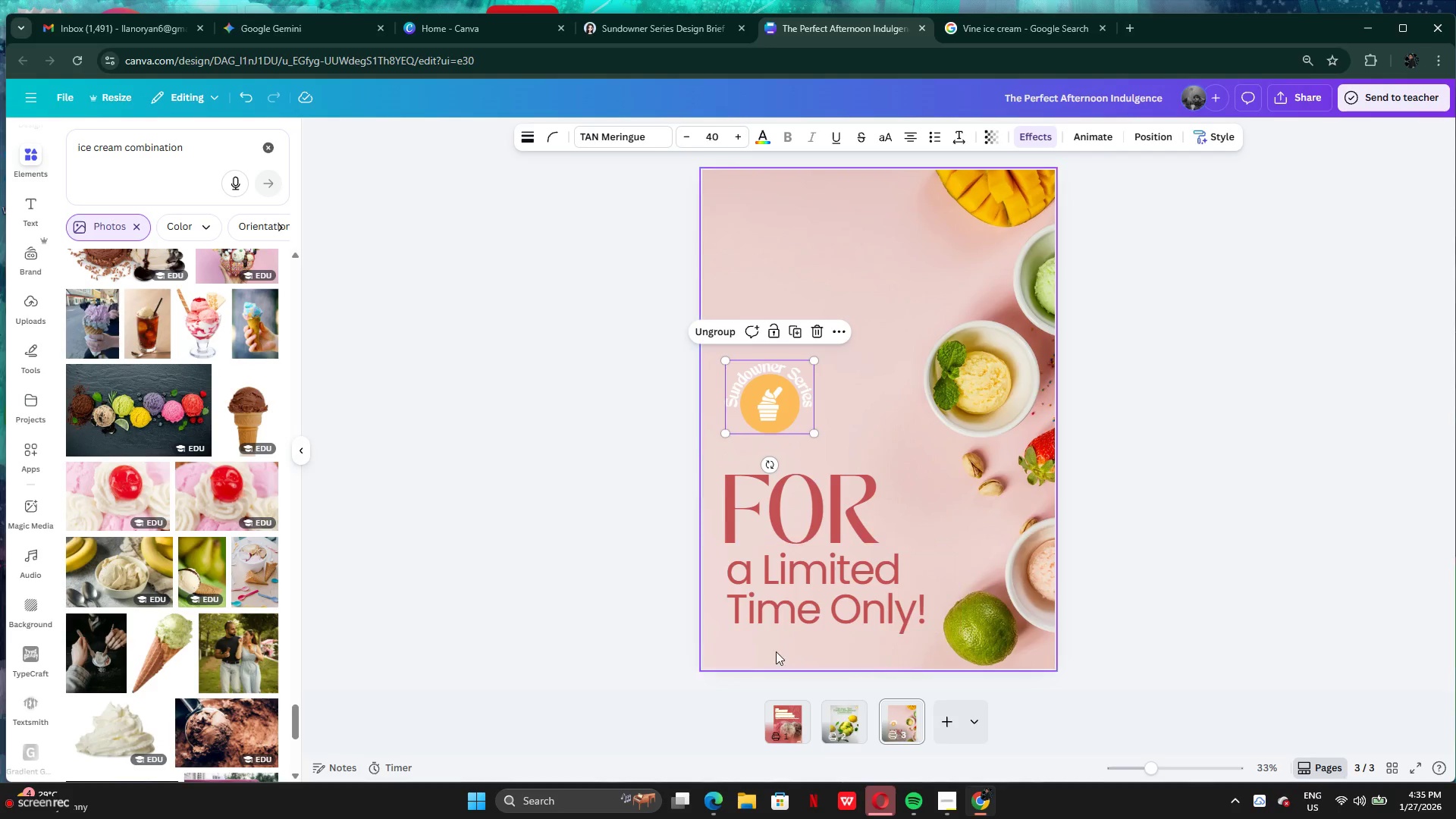 
left_click_drag(start_coordinate=[776, 653], to_coordinate=[776, 531])
 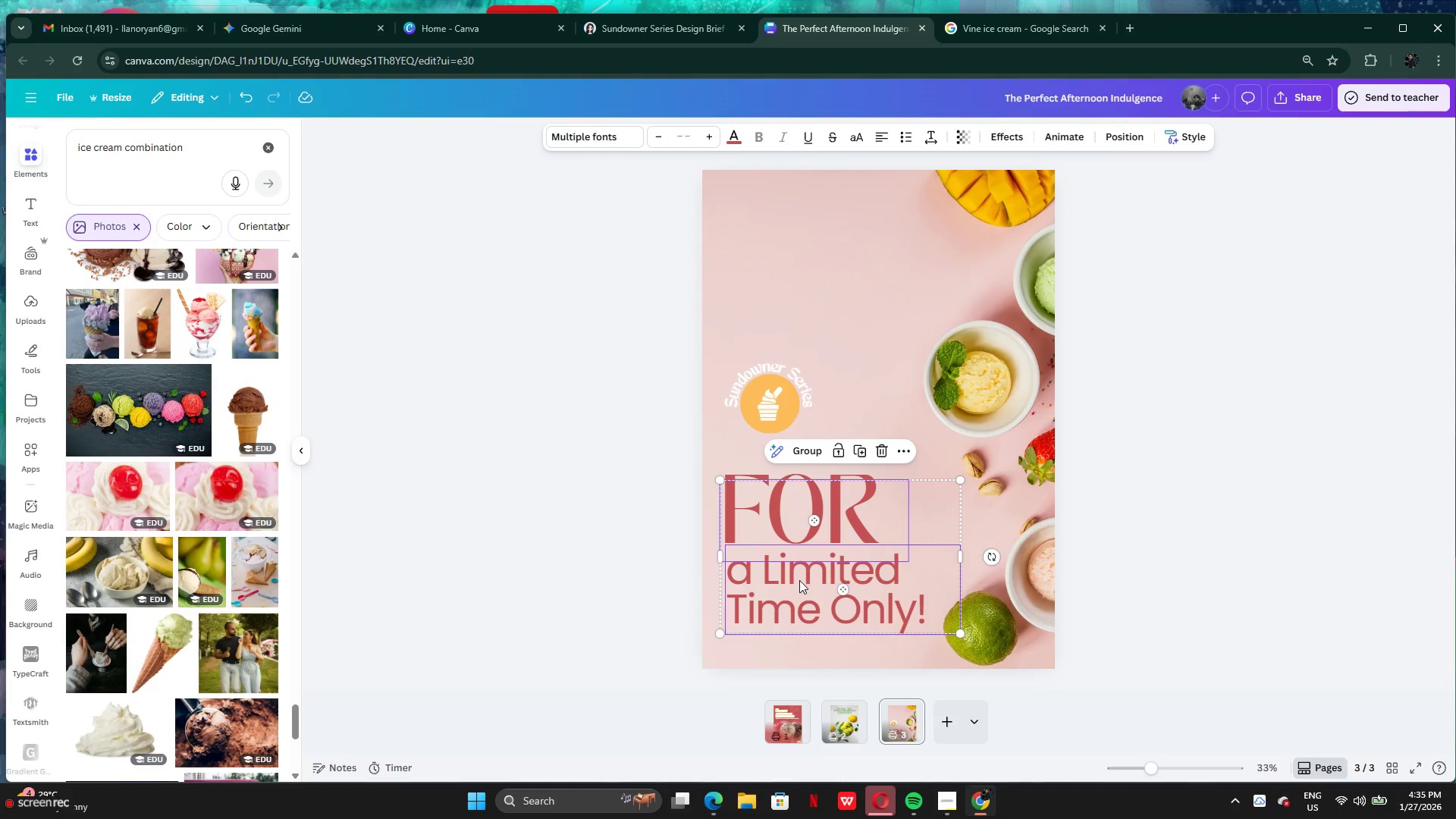 
left_click_drag(start_coordinate=[799, 580], to_coordinate=[805, 553])
 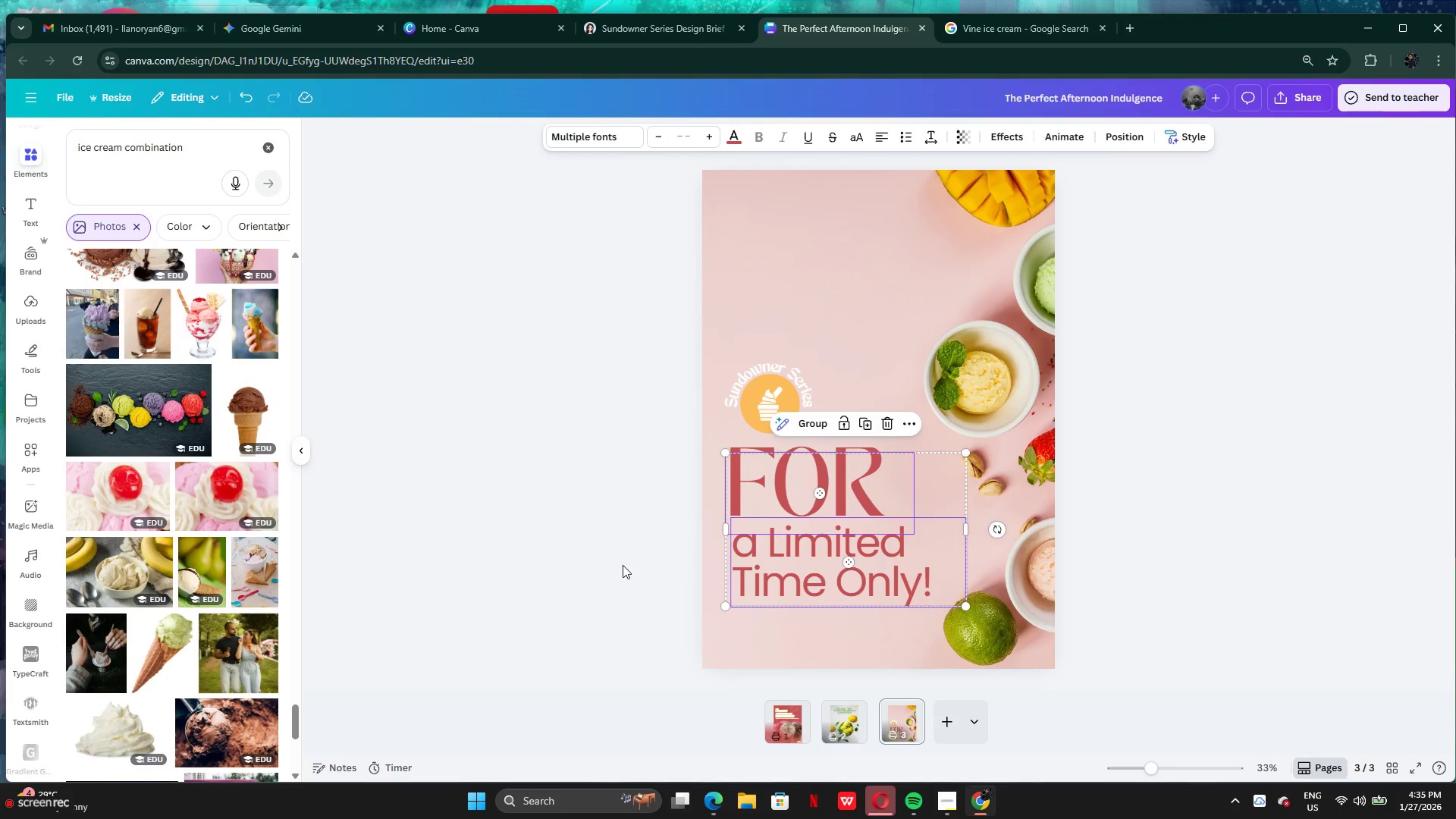 
left_click([623, 565])
 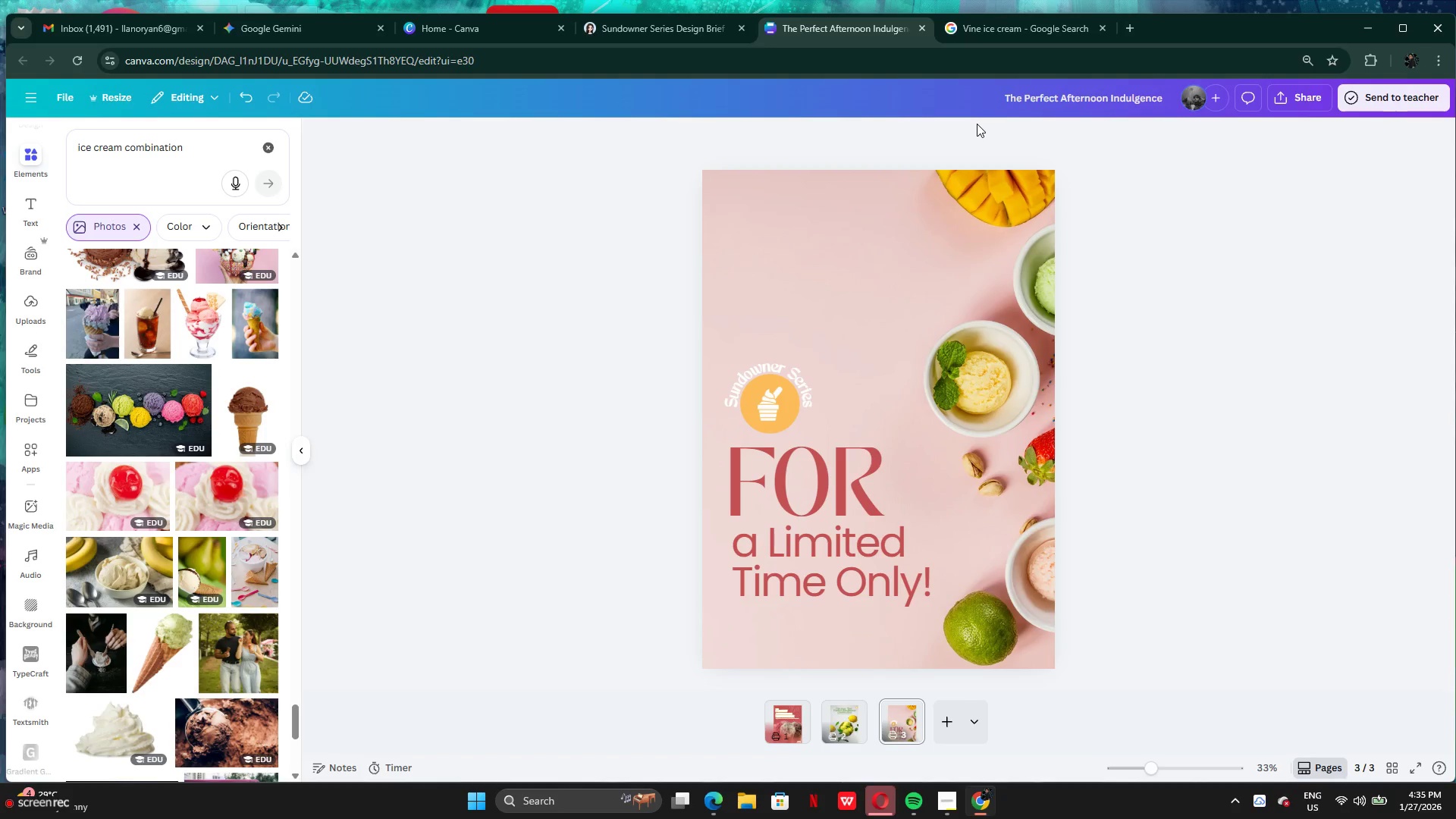 
left_click([599, 25])
 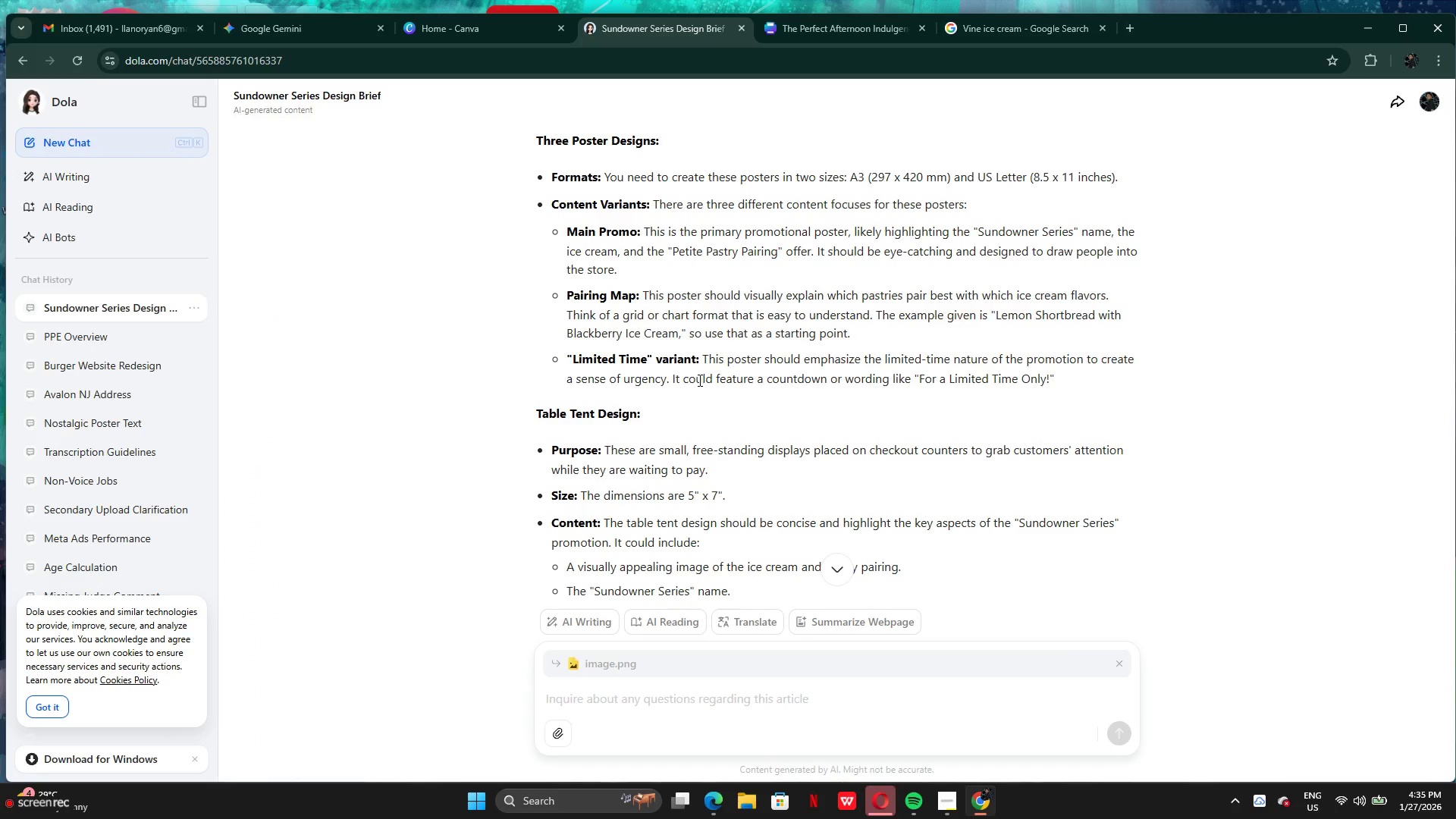 
scroll: coordinate [689, 451], scroll_direction: up, amount: 4.0
 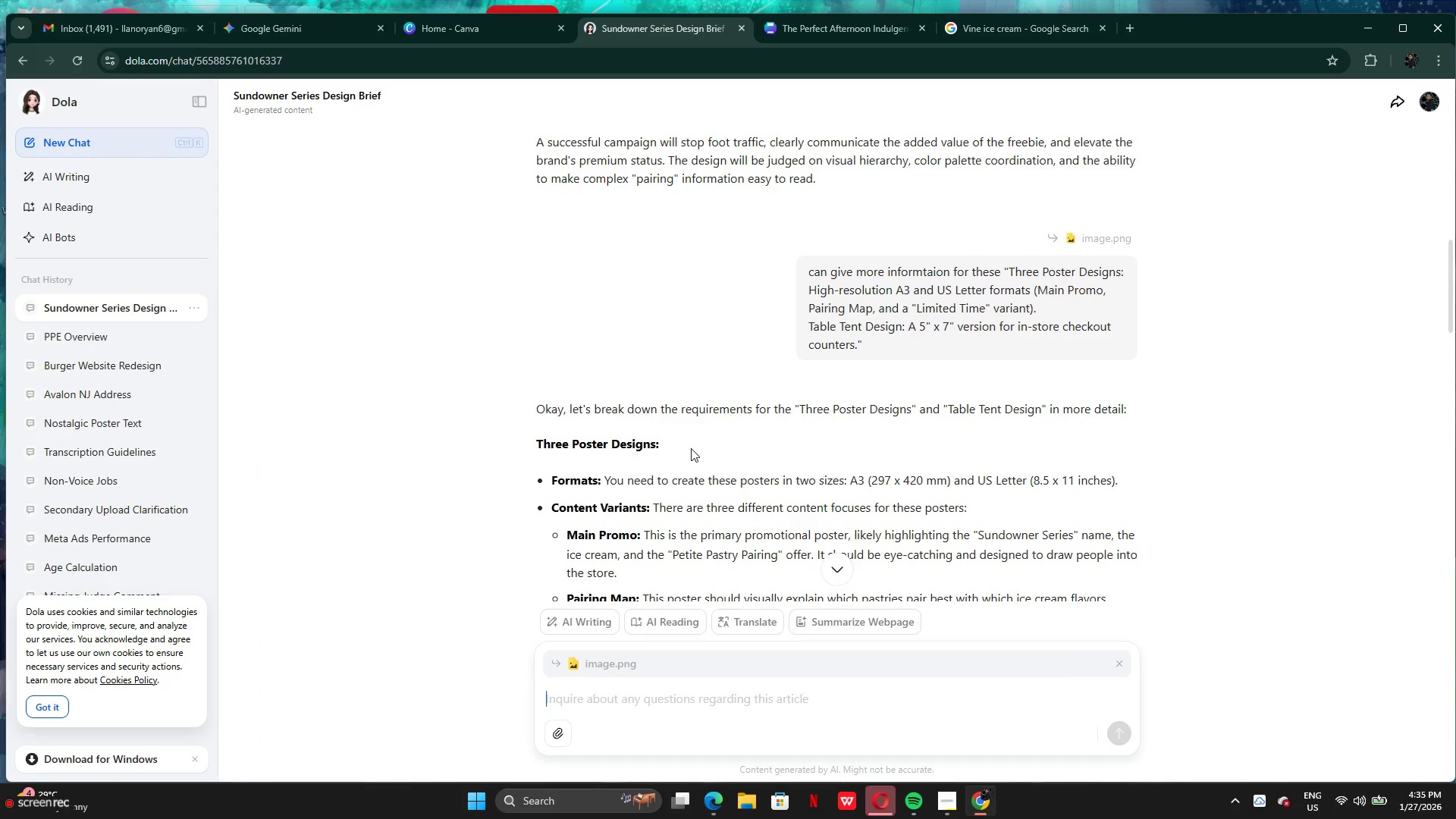 
scroll: coordinate [691, 447], scroll_direction: down, amount: 4.0
 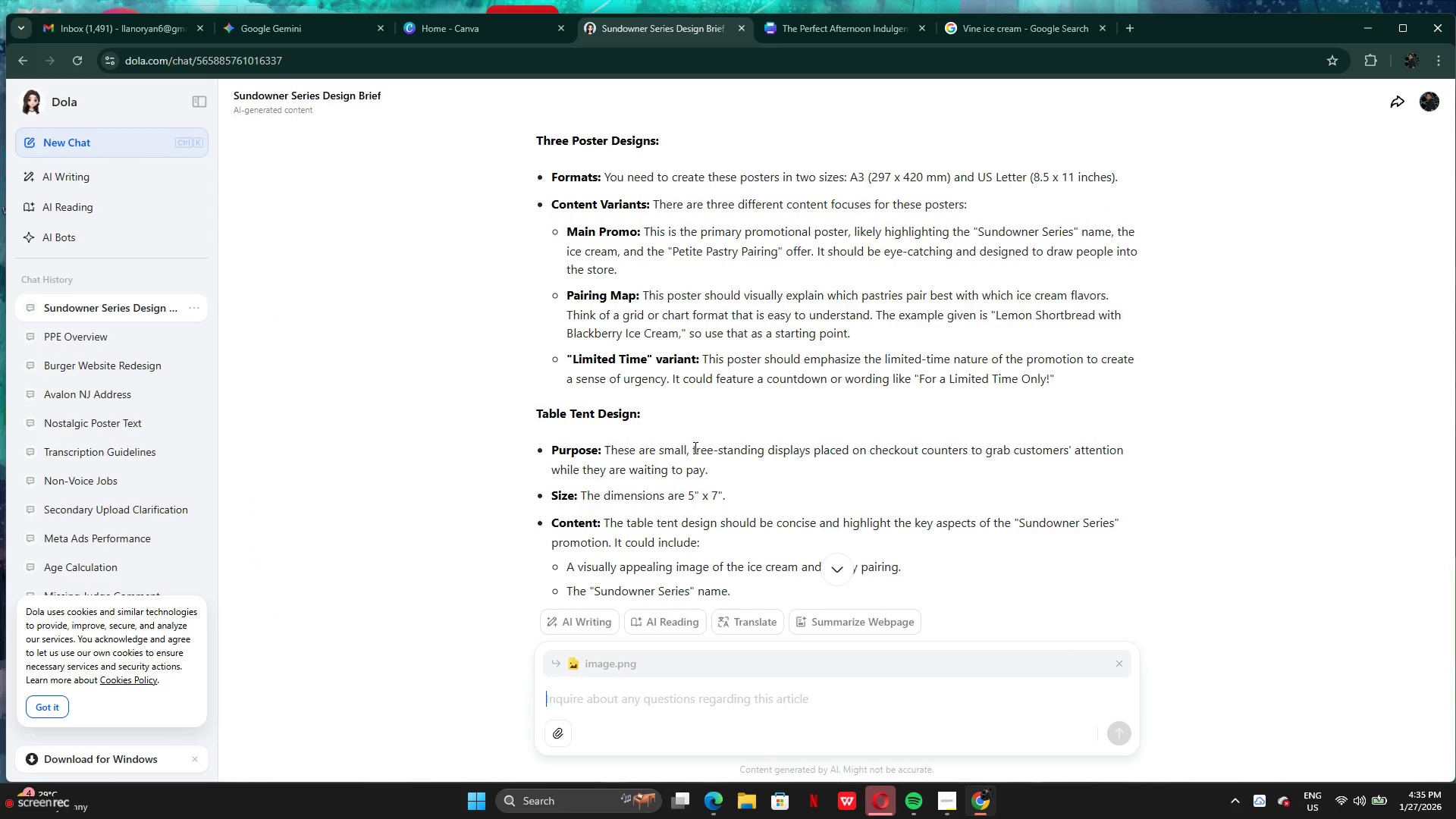 
scroll: coordinate [694, 447], scroll_direction: up, amount: 10.0
 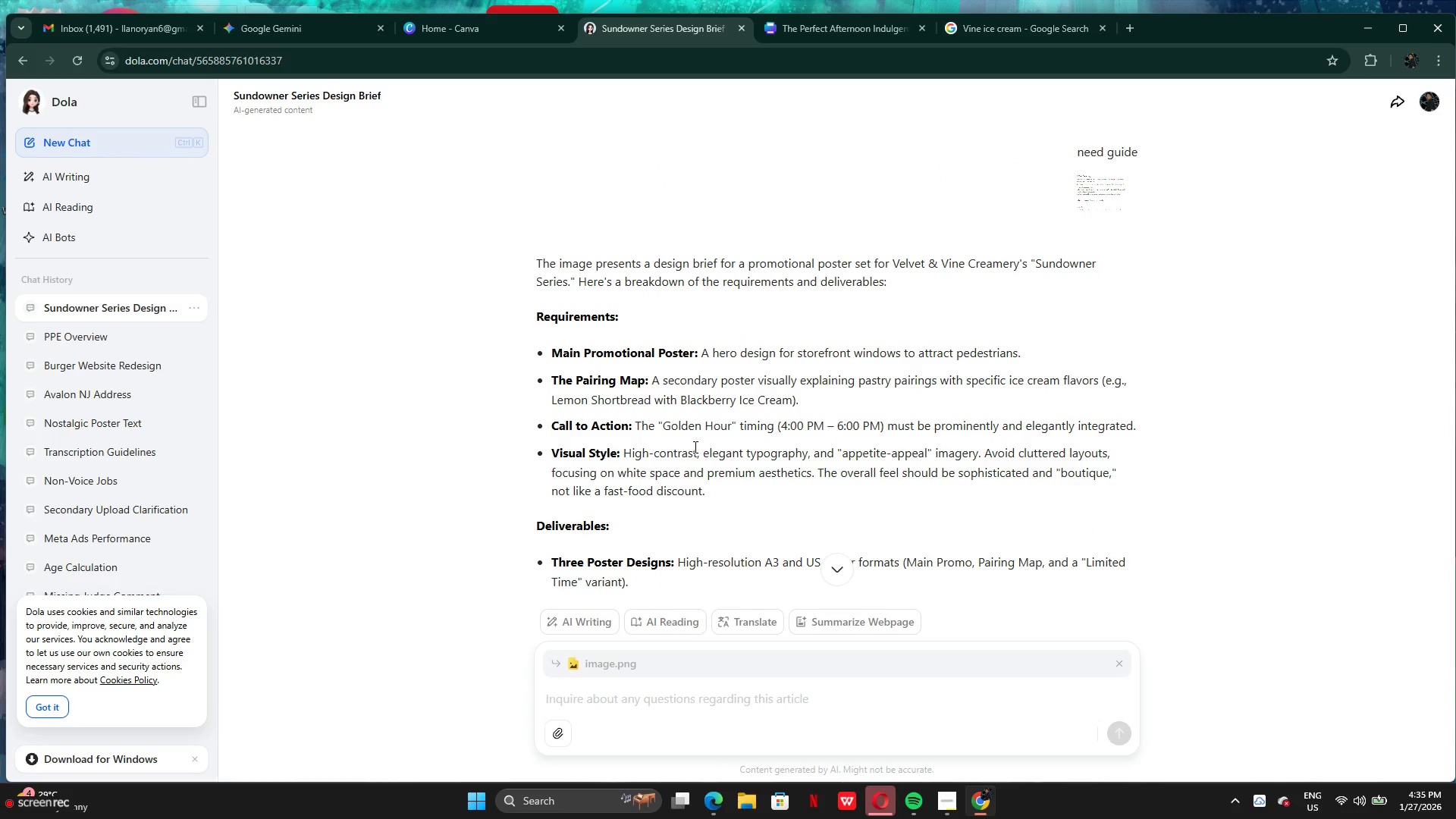 
scroll: coordinate [695, 444], scroll_direction: down, amount: 18.0
 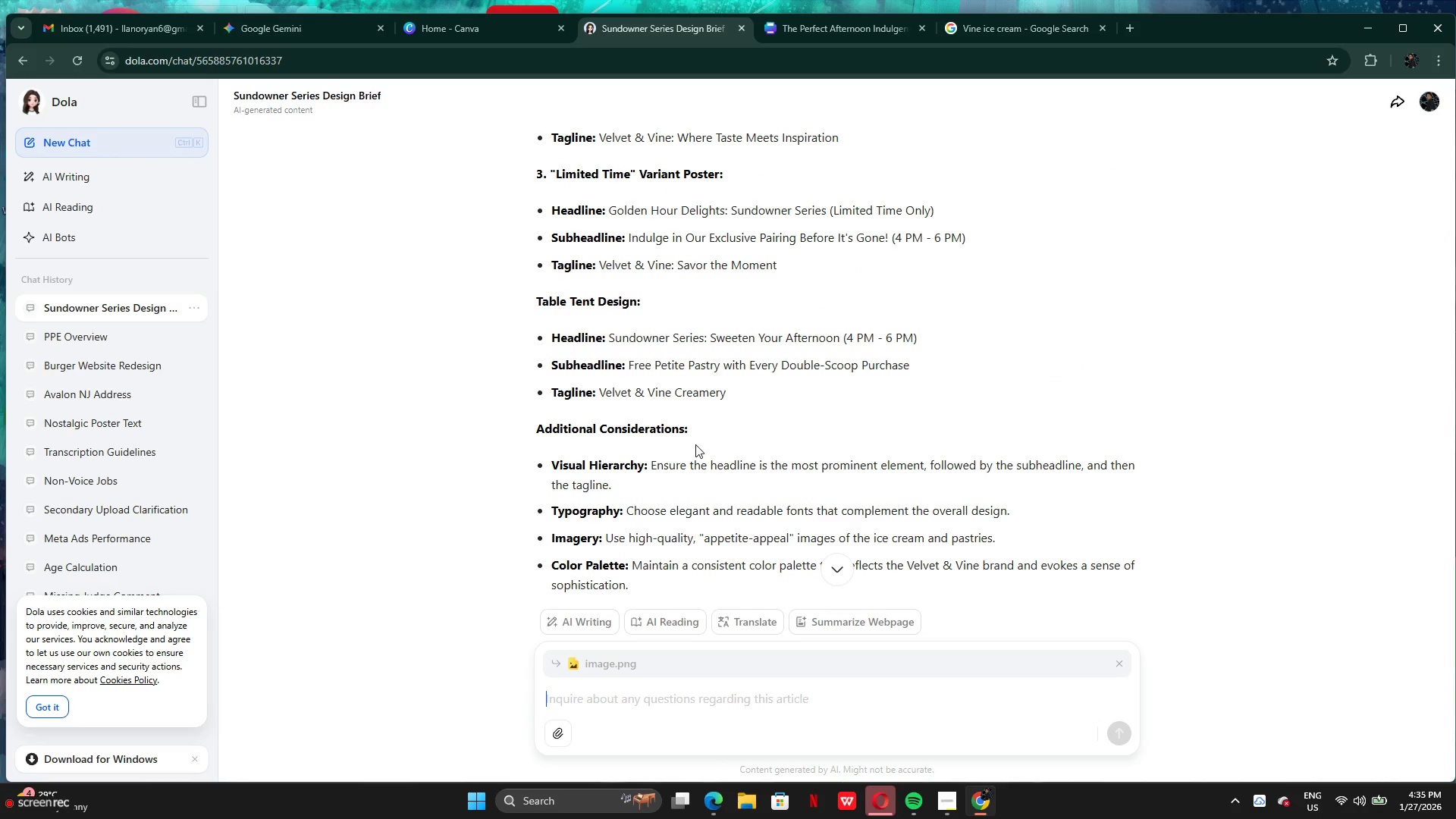 
scroll: coordinate [695, 444], scroll_direction: up, amount: 1.0
 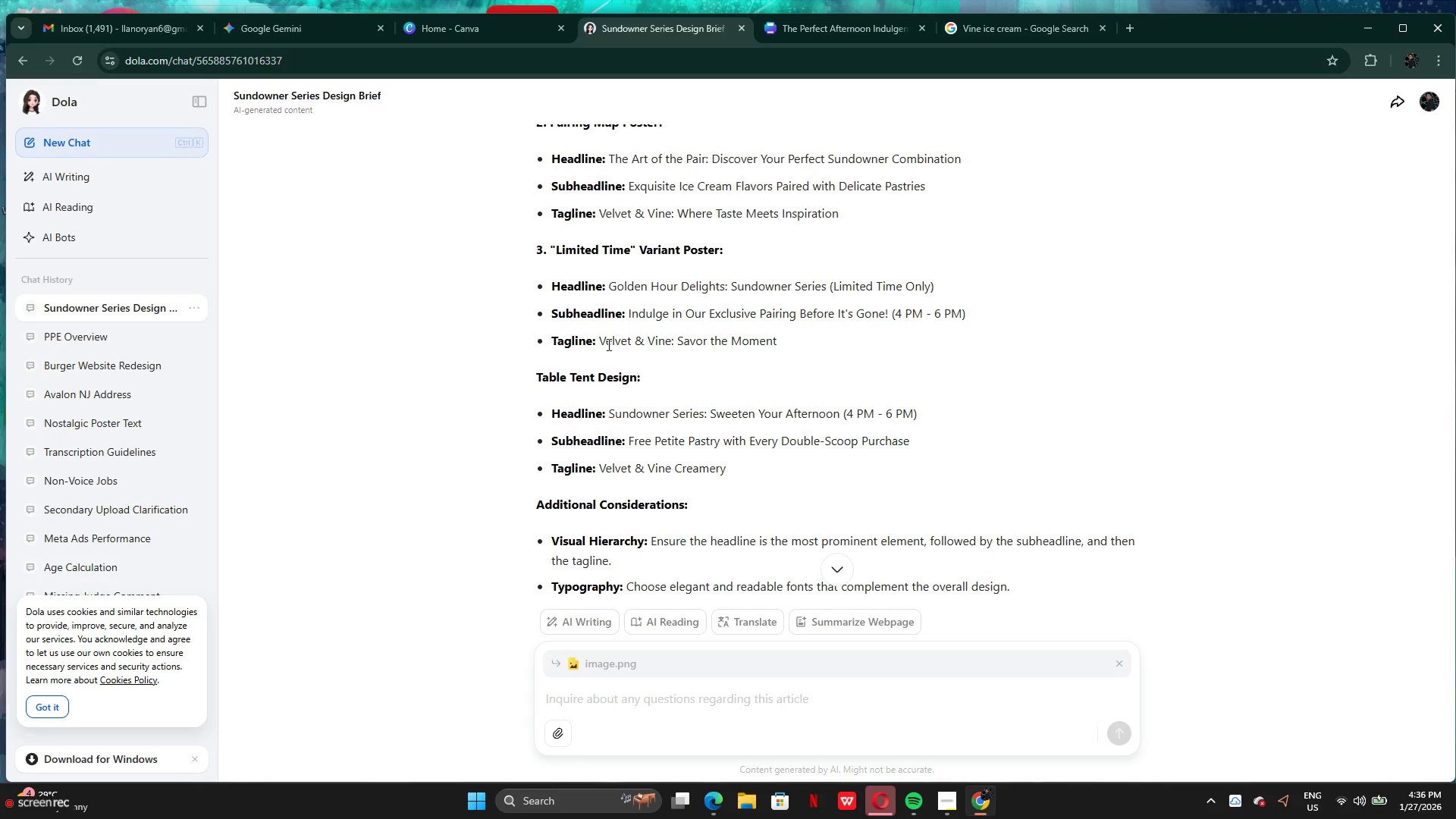 
wait(9.61)
 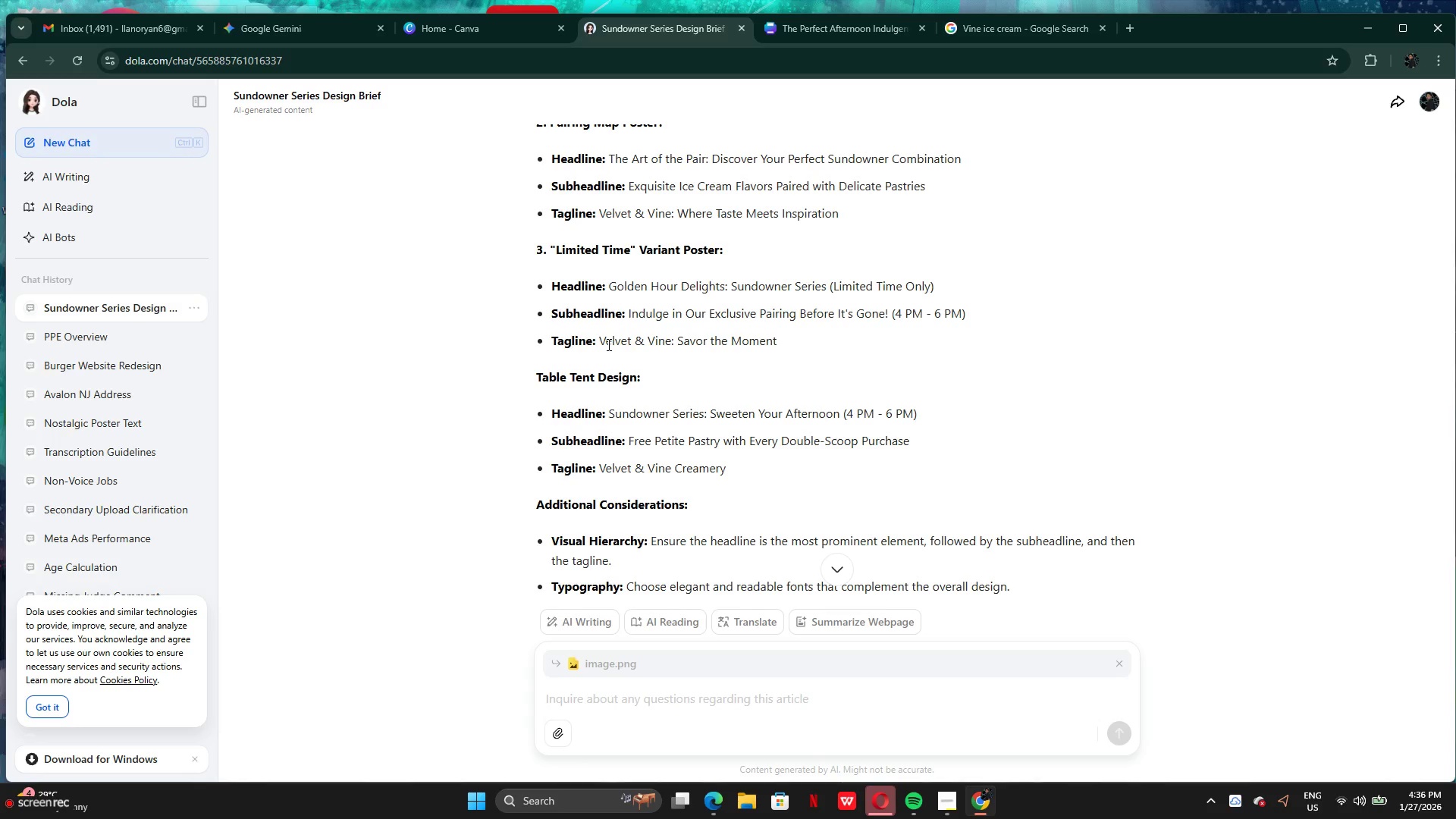 
scroll: coordinate [659, 425], scroll_direction: down, amount: 3.0
 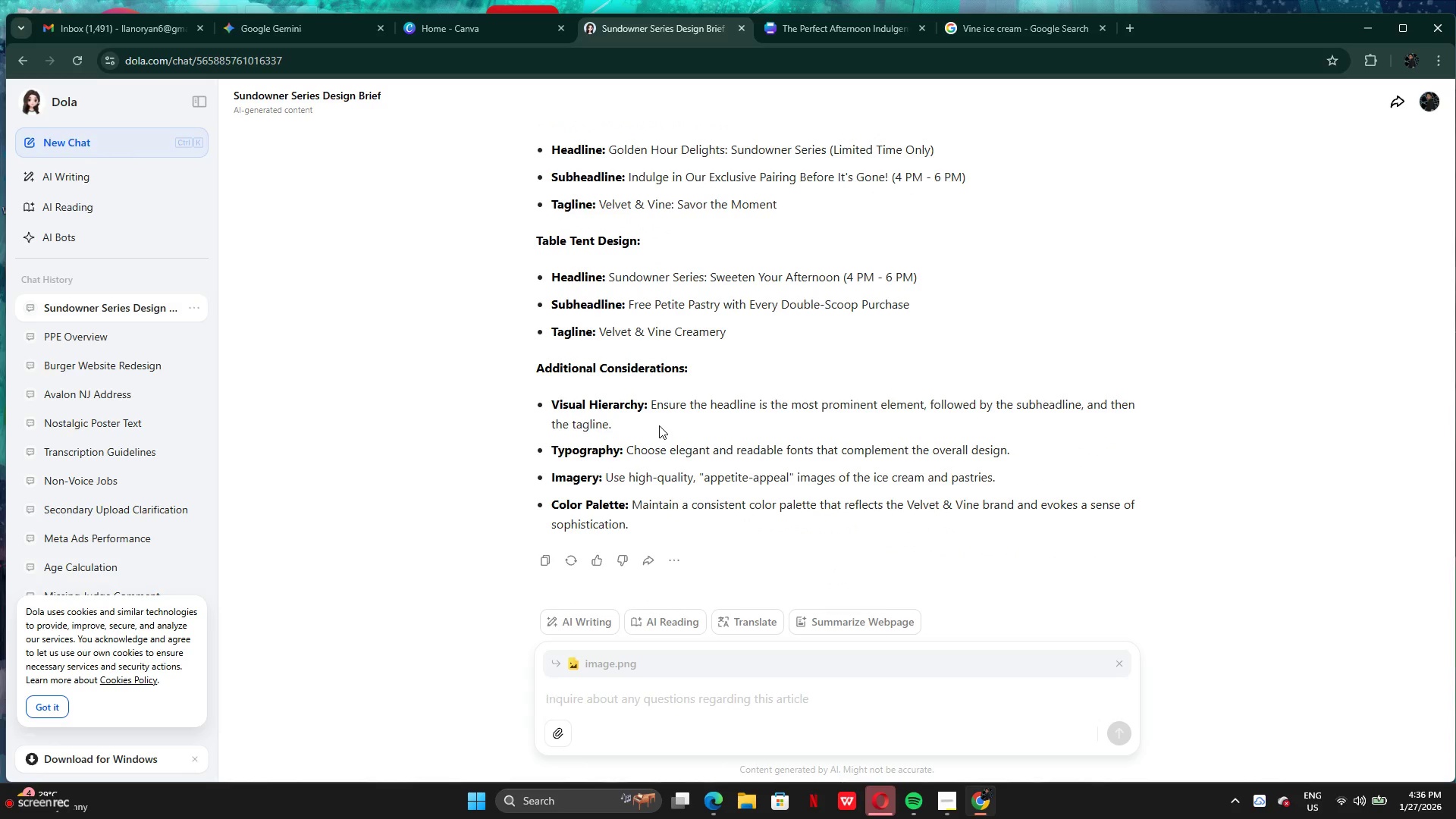 
scroll: coordinate [659, 425], scroll_direction: up, amount: 2.0
 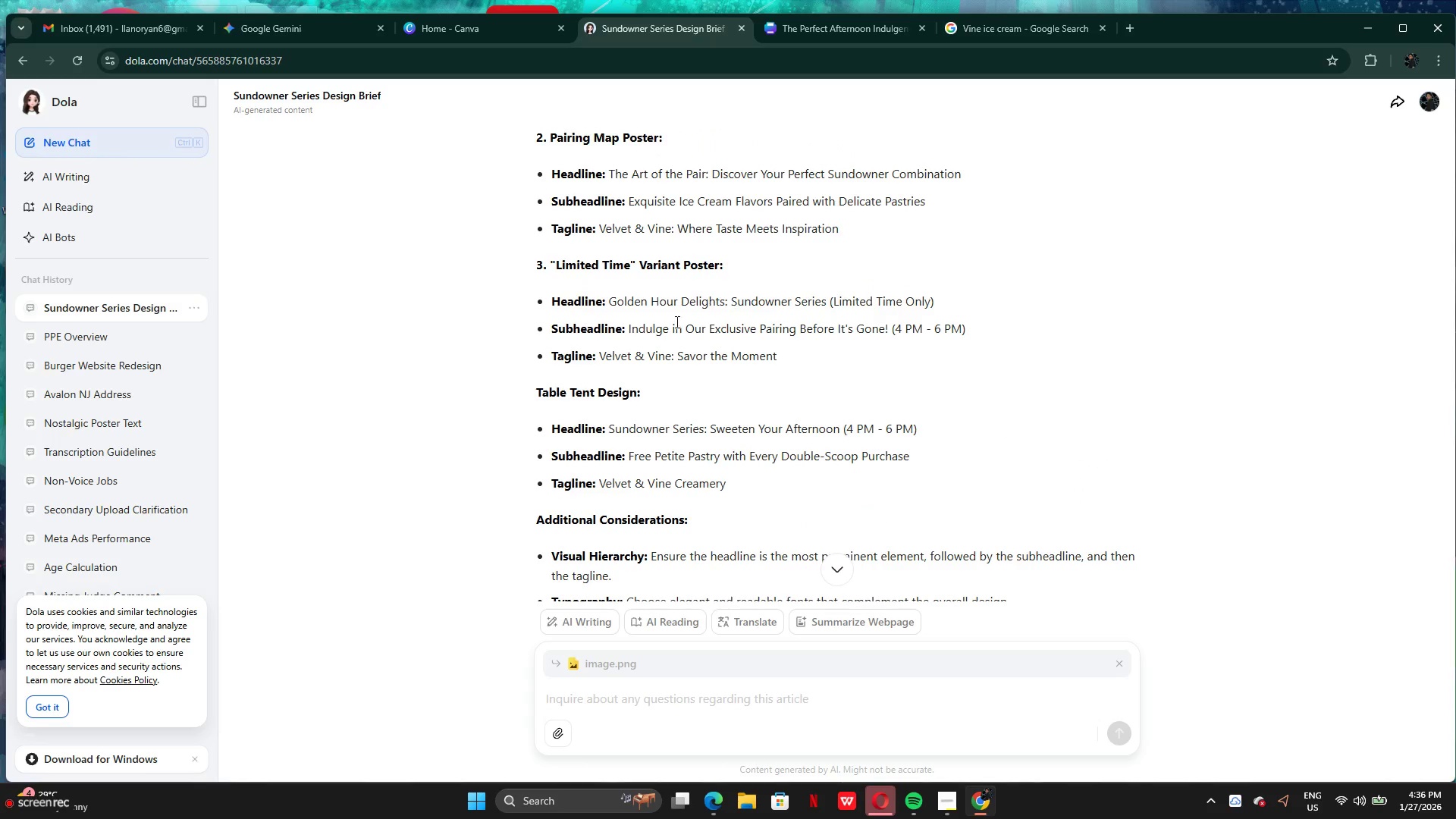 
wait(6.54)
 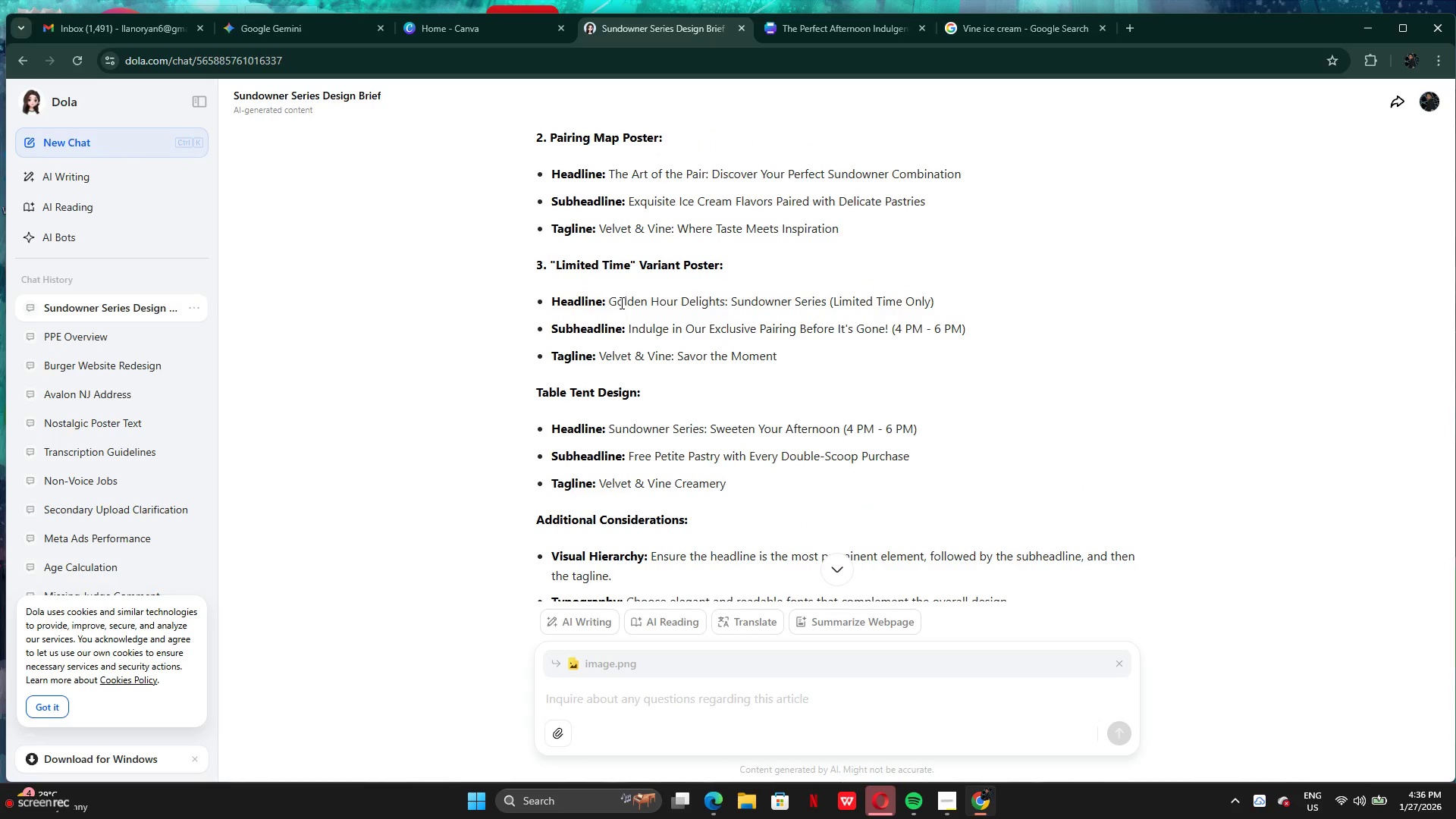 
left_click_drag(start_coordinate=[629, 330], to_coordinate=[896, 334])
 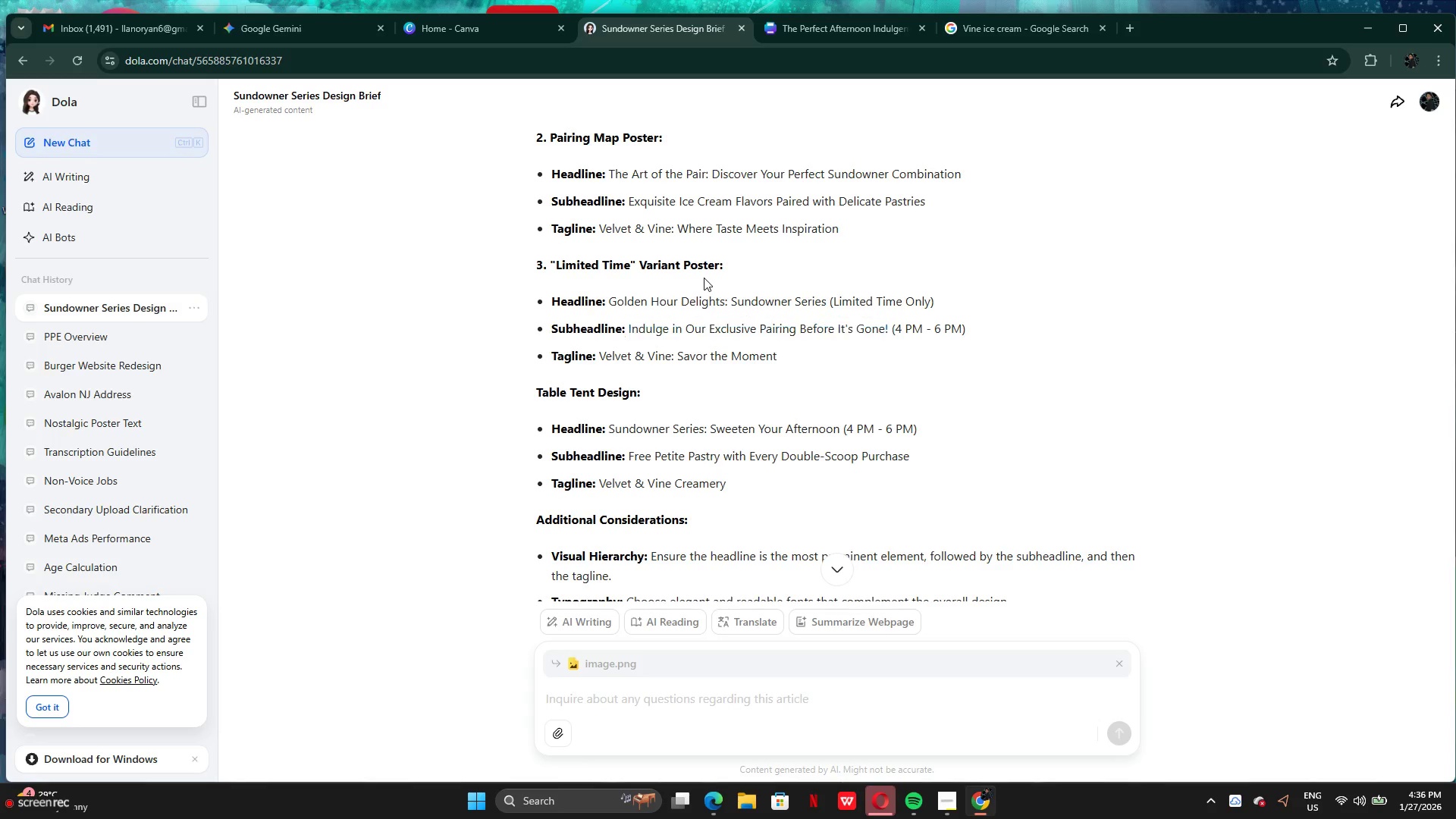 
left_click([704, 278])
 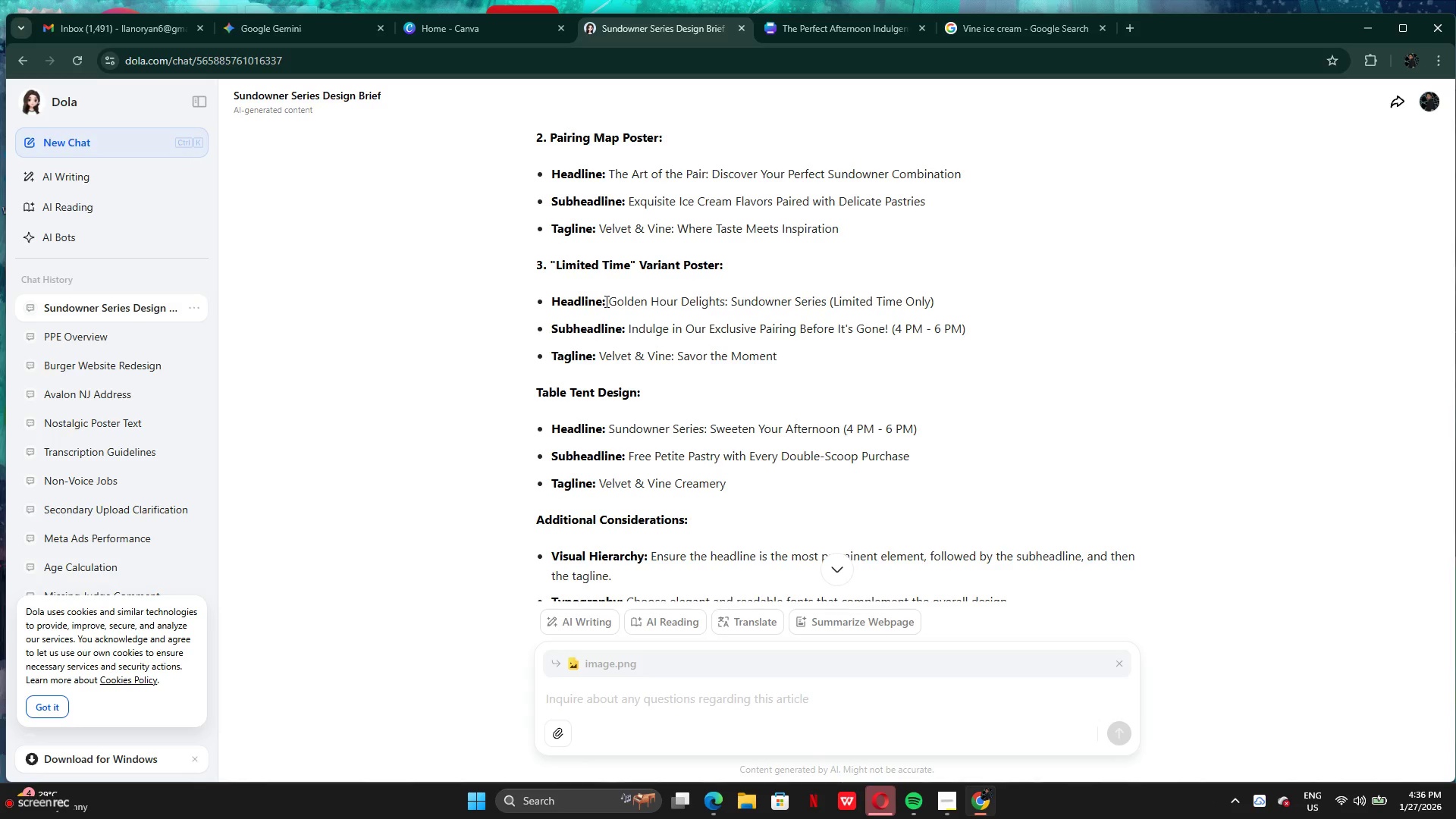 
left_click_drag(start_coordinate=[605, 301], to_coordinate=[825, 306])
 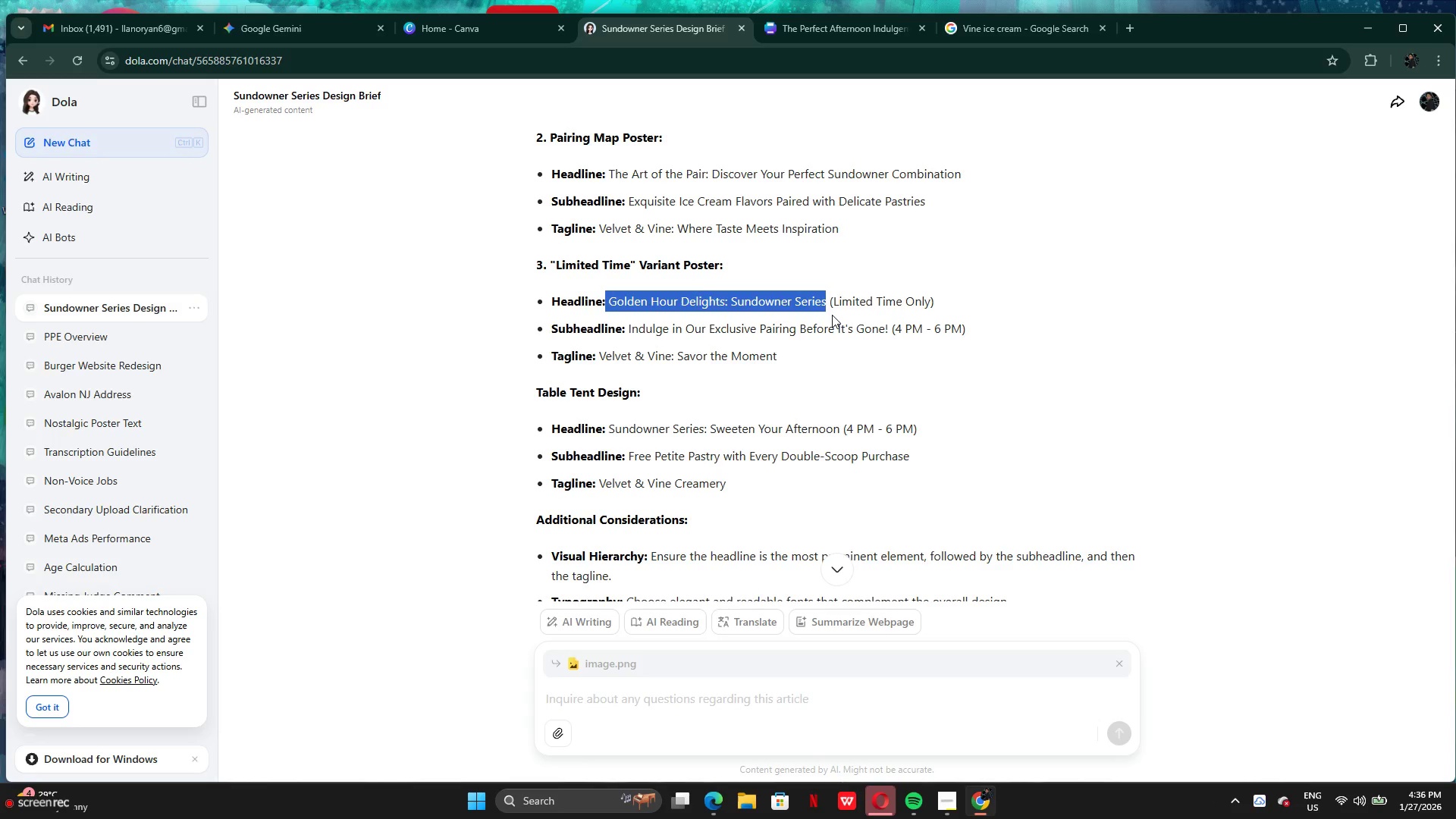 
key(Control+C)
 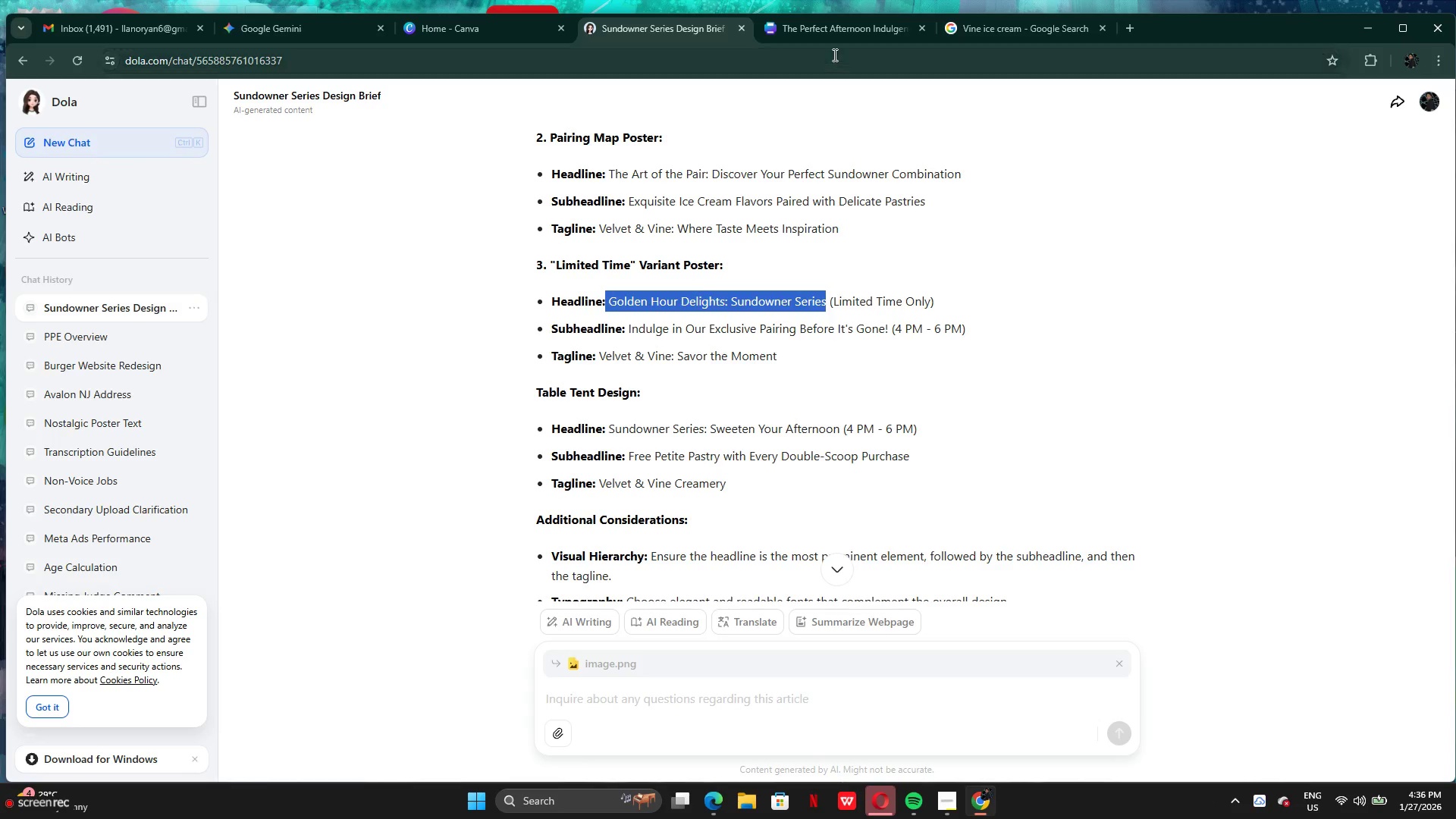 
left_click([841, 28])
 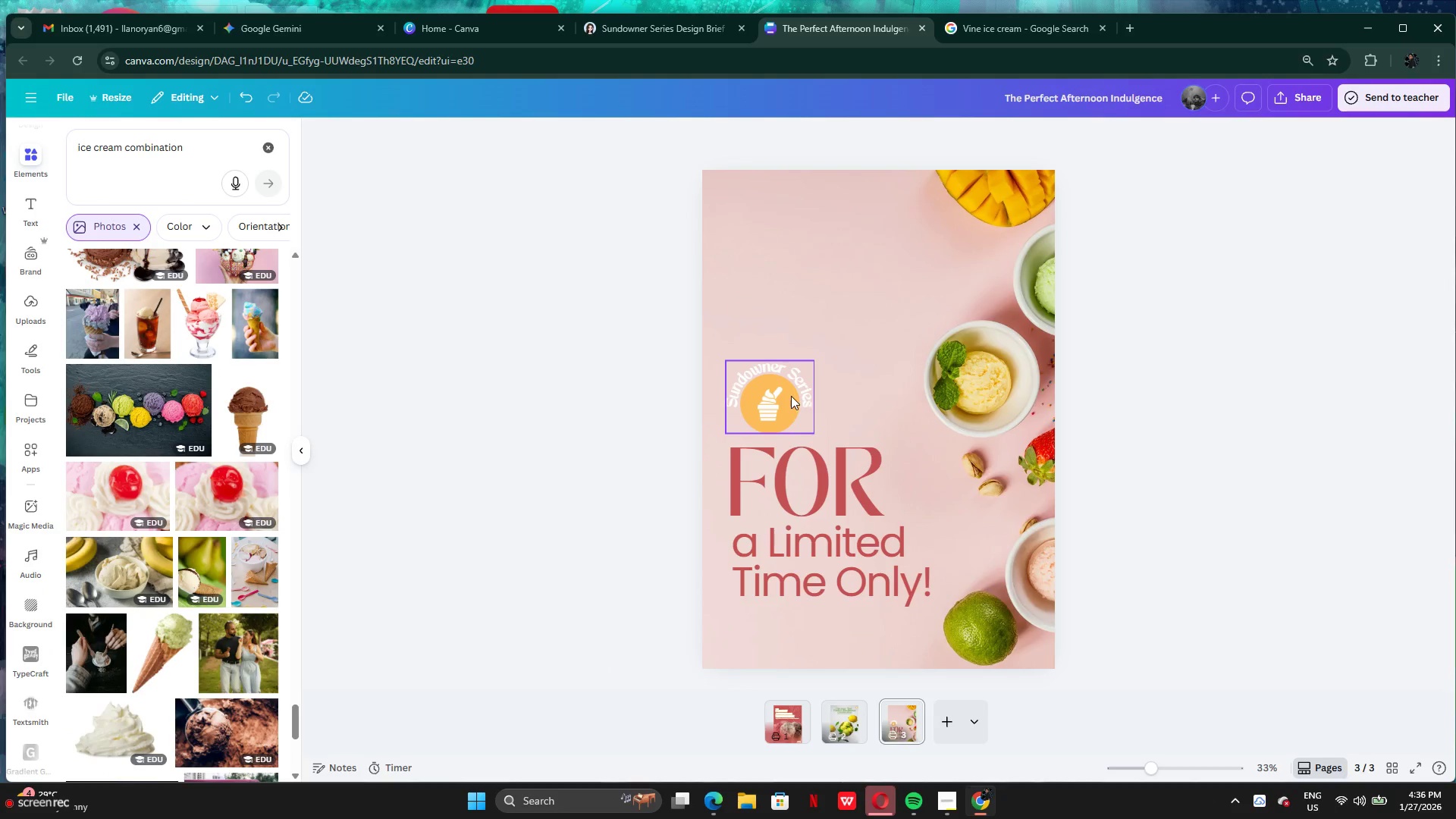 
left_click_drag(start_coordinate=[786, 398], to_coordinate=[813, 265])
 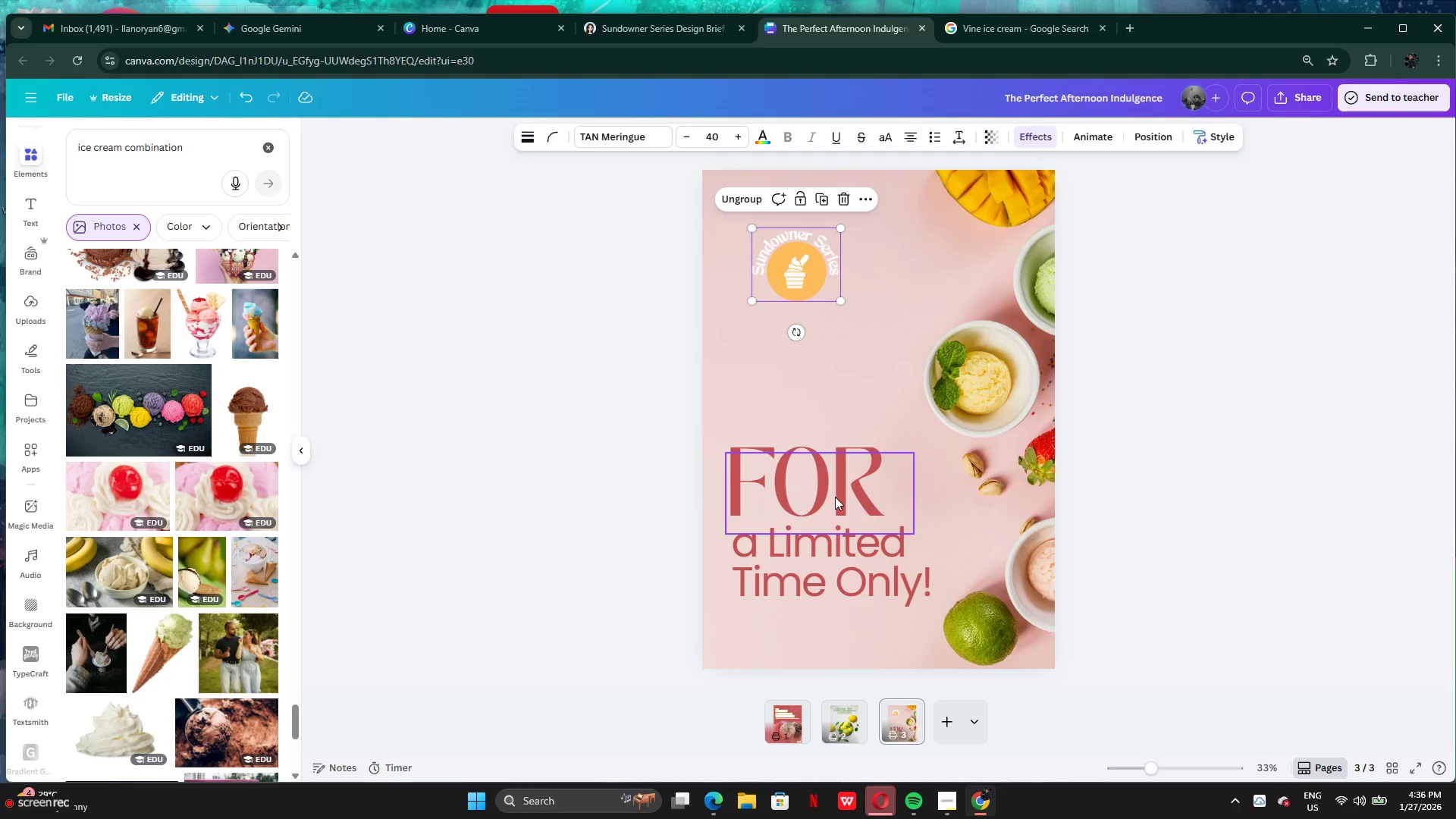 
left_click([835, 497])
 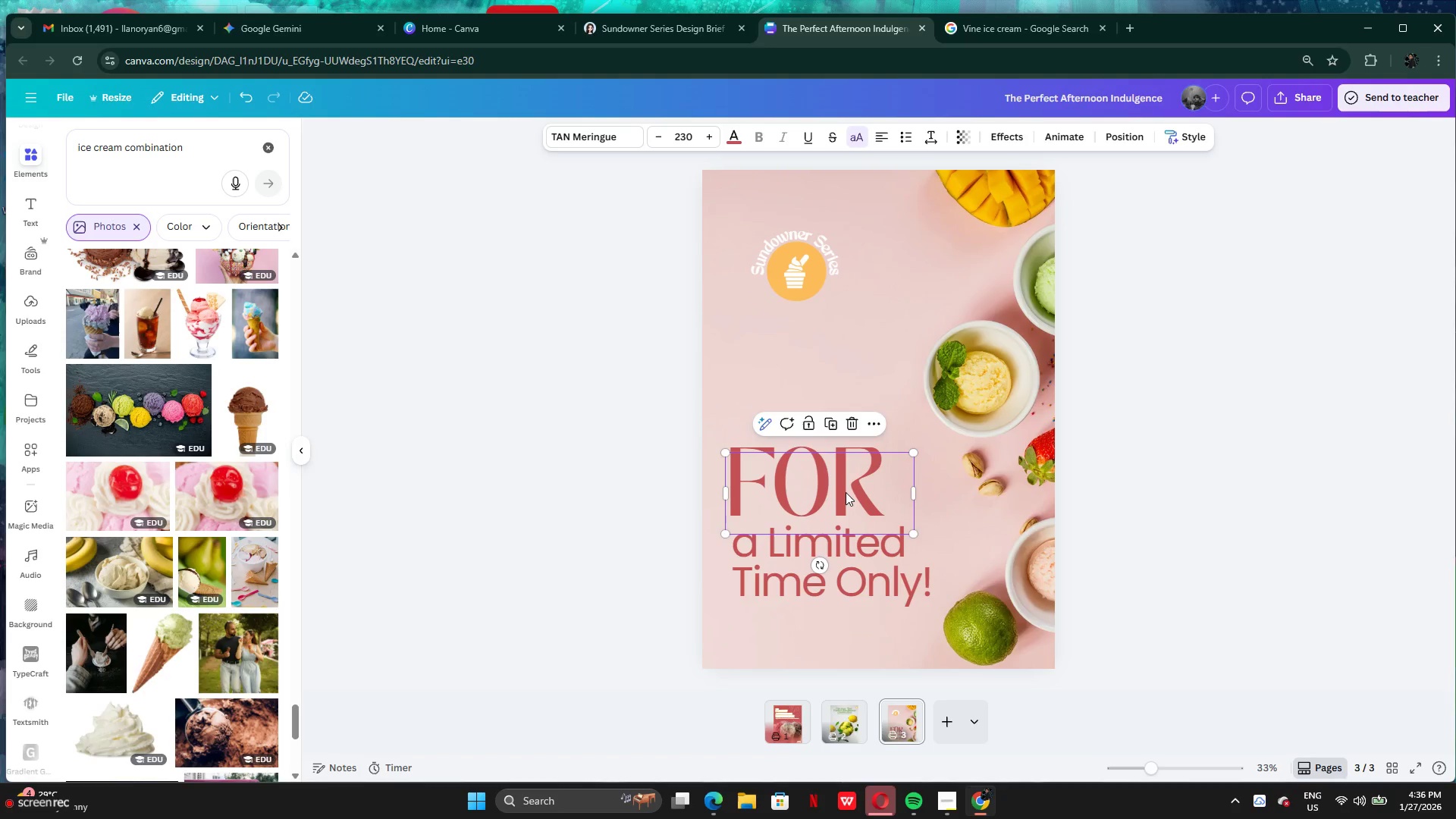 
double_click([846, 492])
 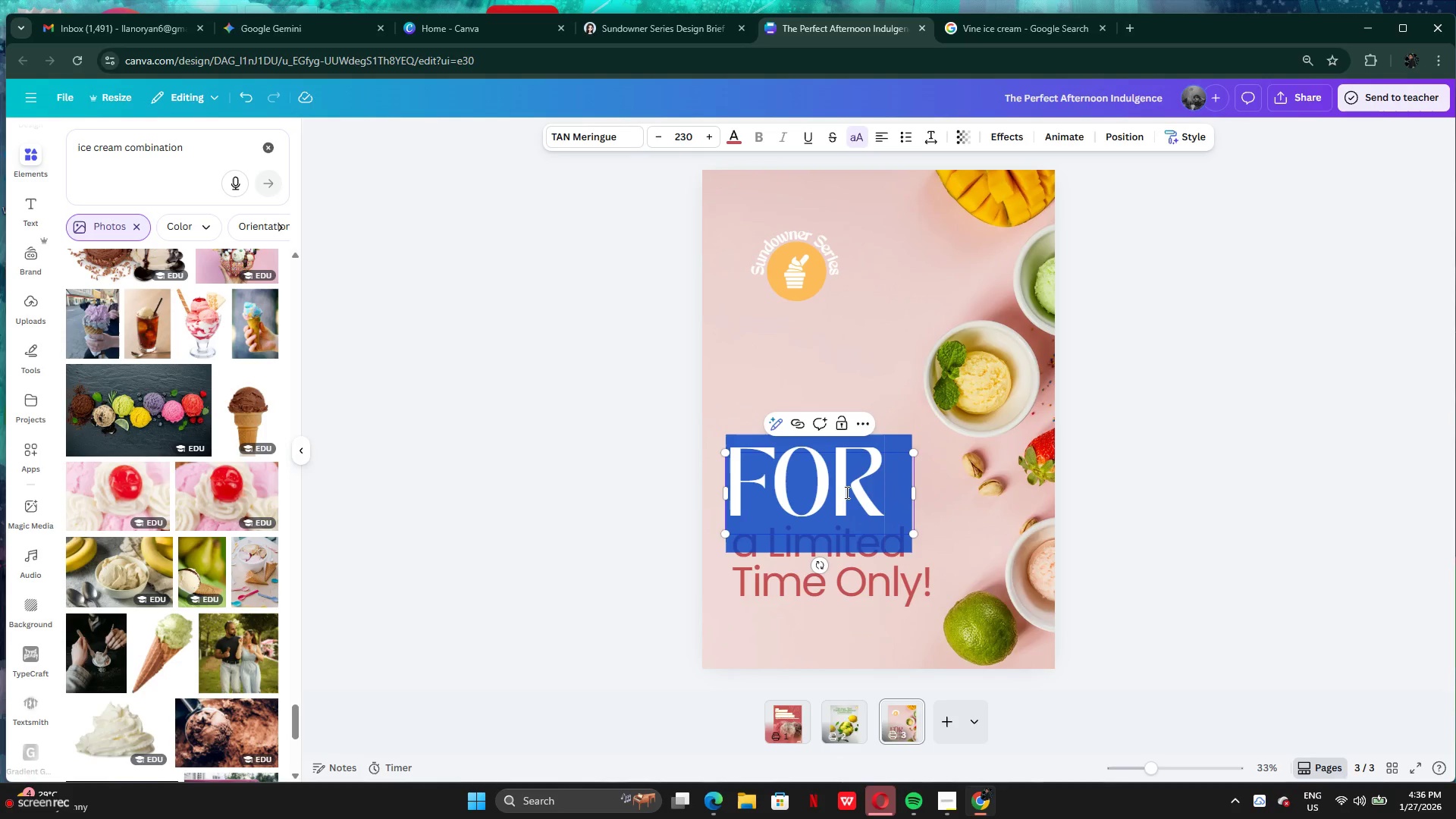 
key(Control+V)
 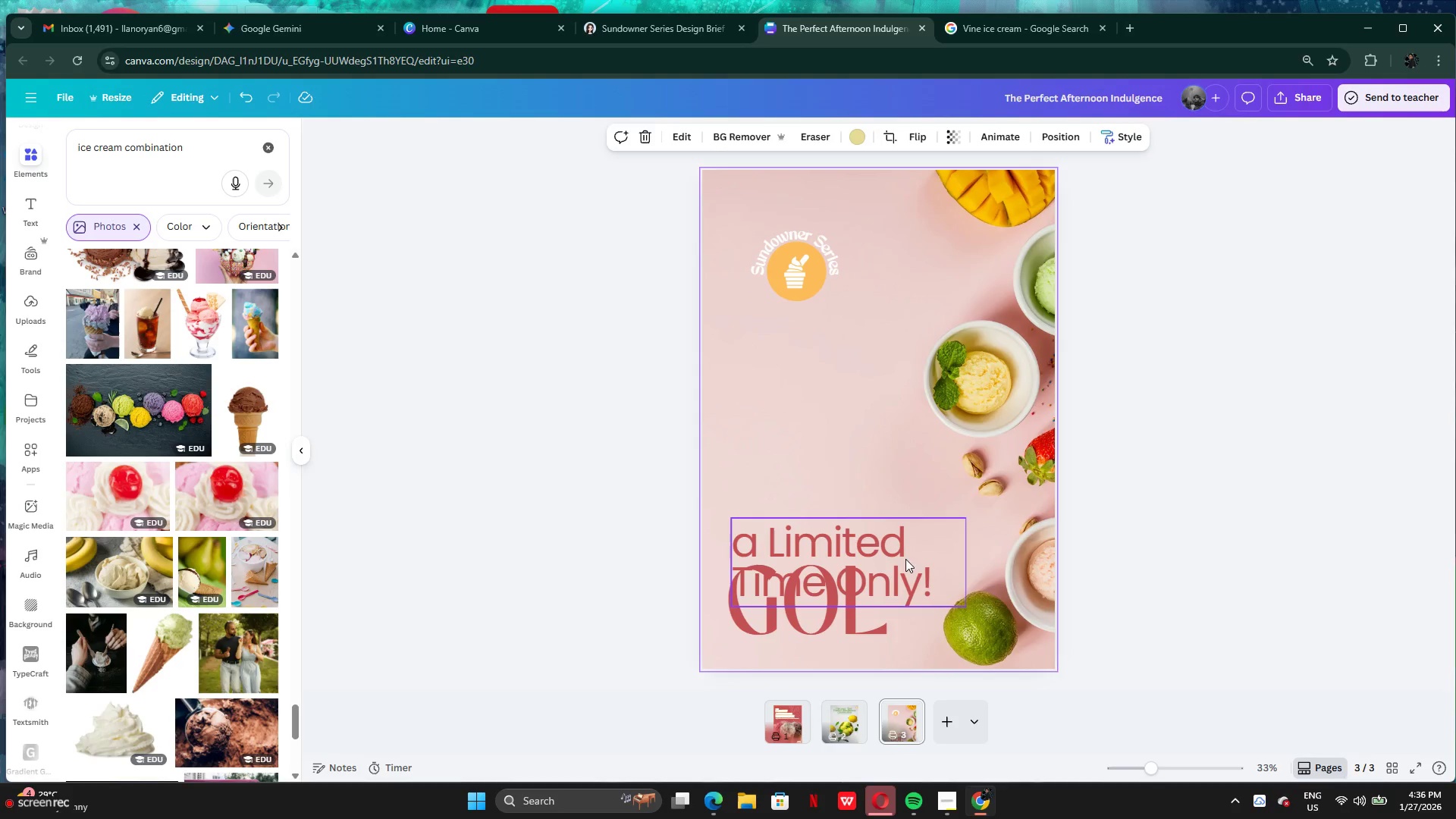 
left_click_drag(start_coordinate=[842, 639], to_coordinate=[846, 209])
 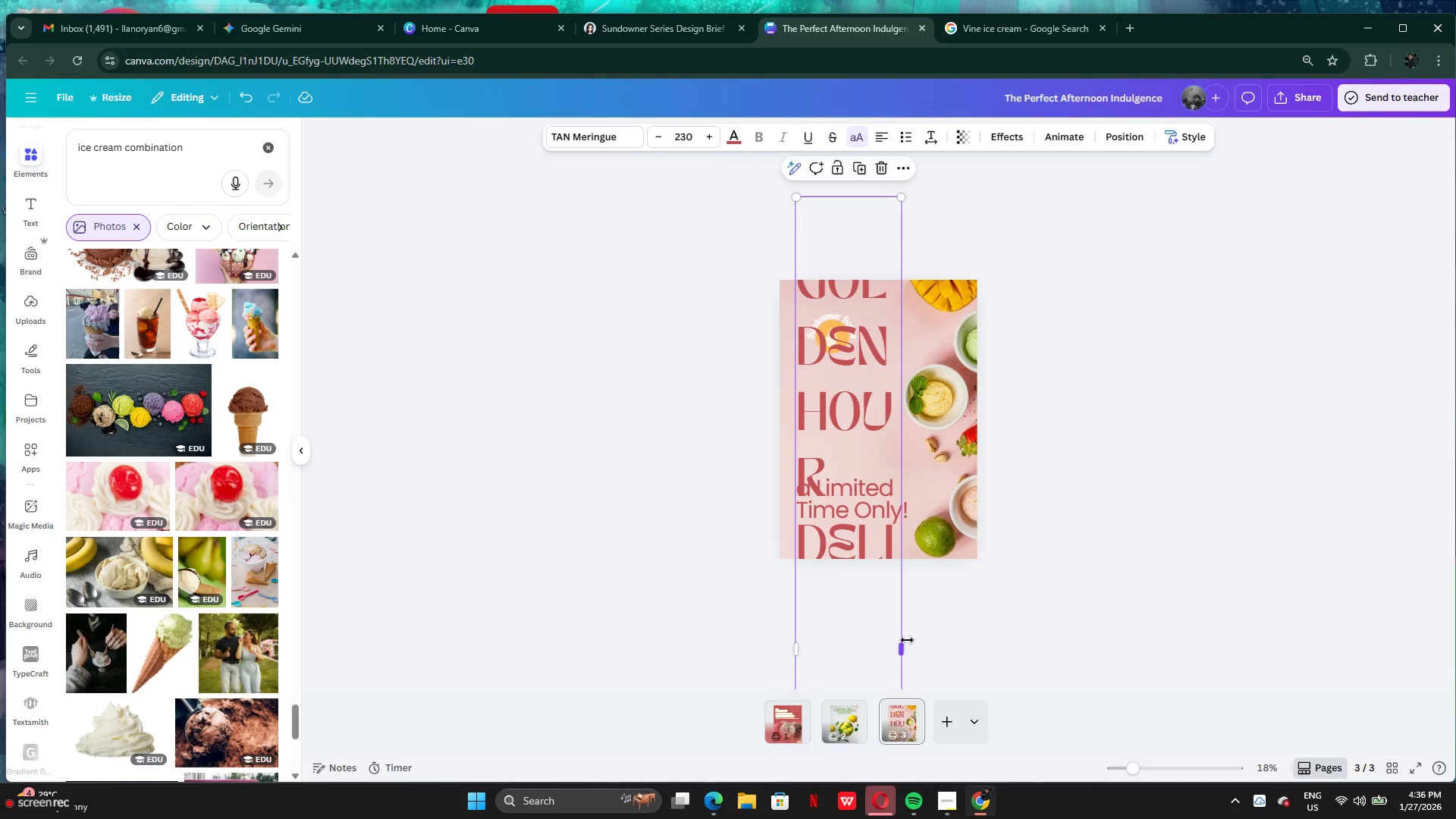 
left_click_drag(start_coordinate=[906, 652], to_coordinate=[1288, 375])
 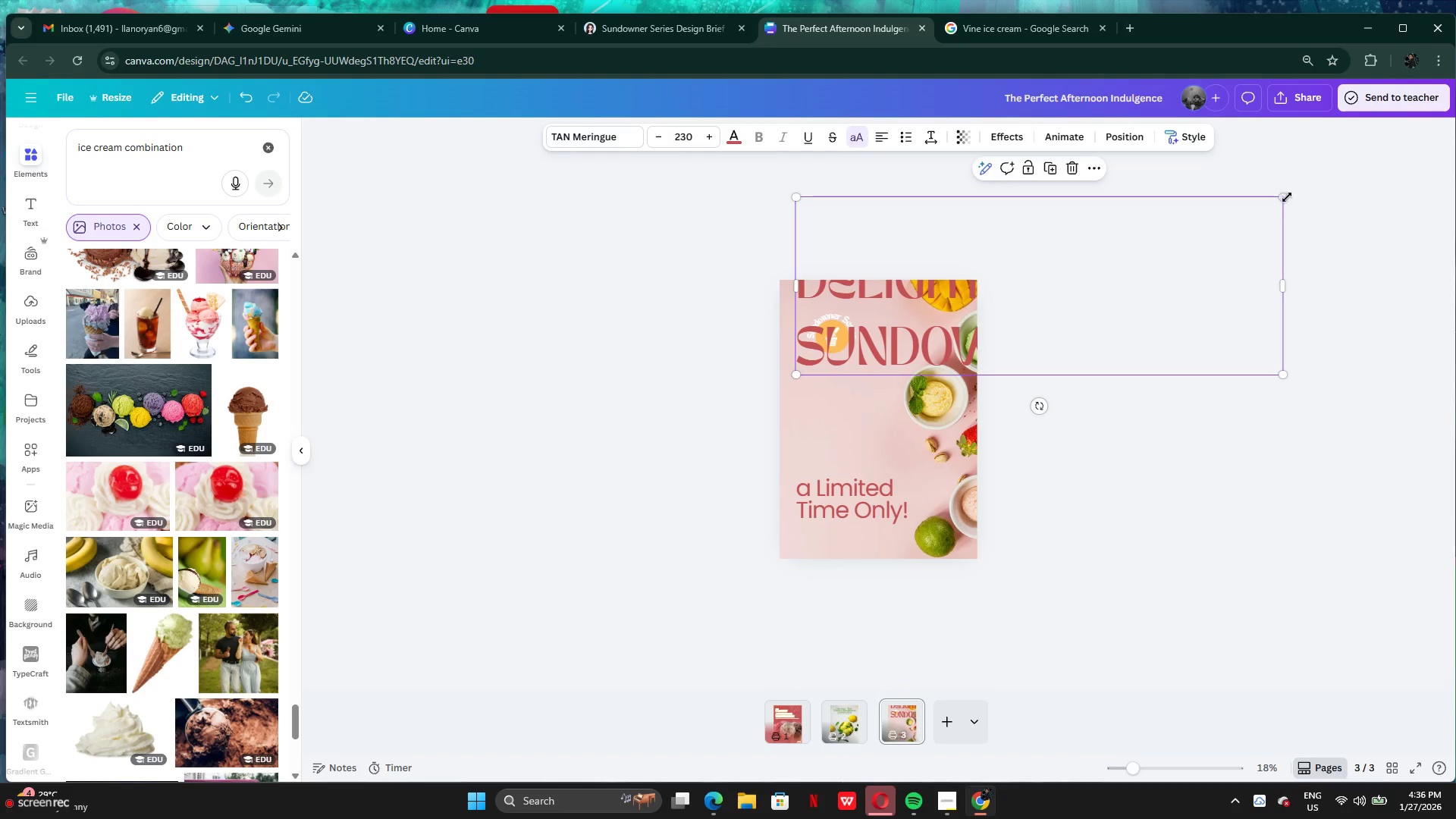 
left_click_drag(start_coordinate=[1287, 197], to_coordinate=[999, 343])
 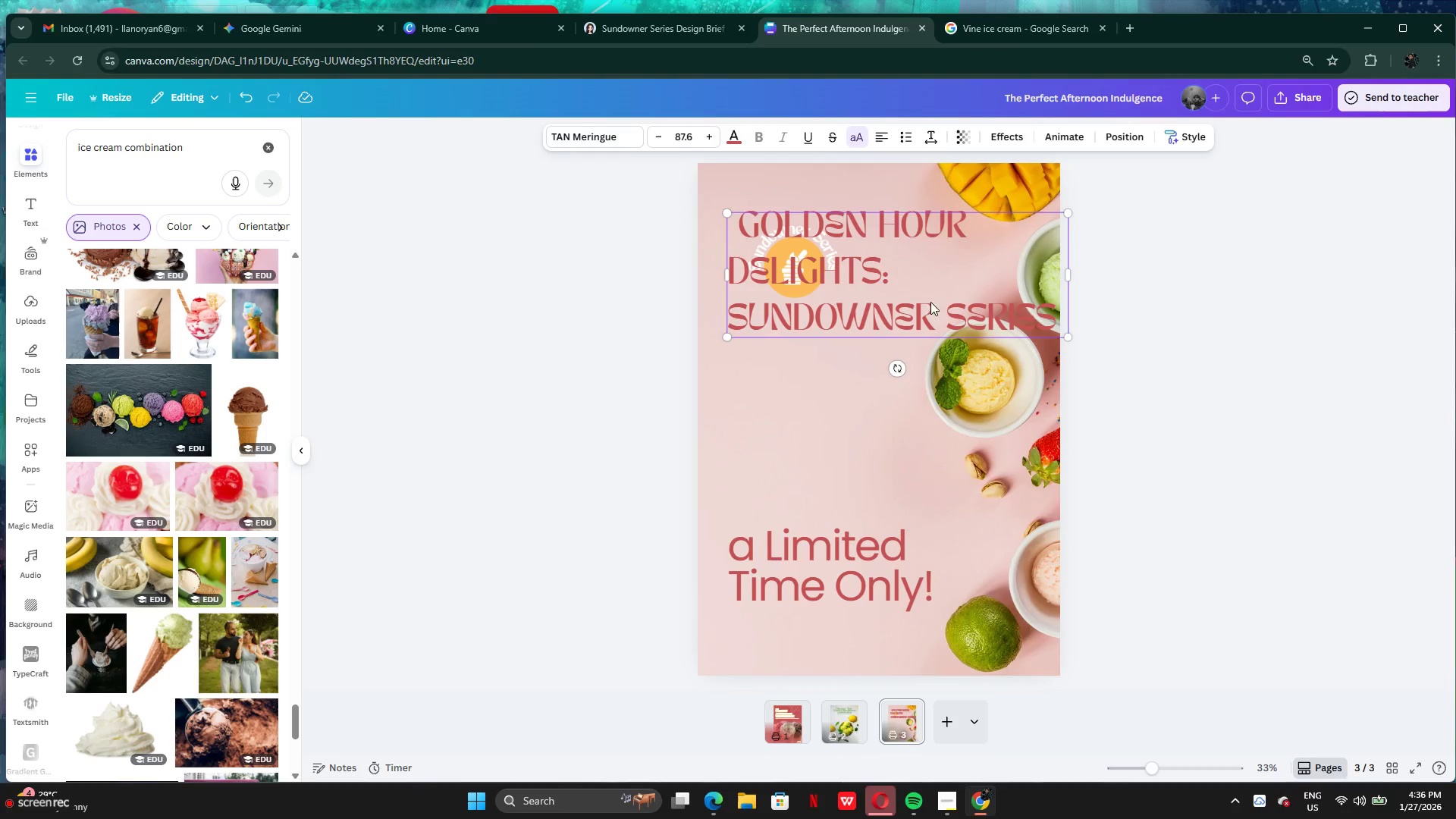 
left_click_drag(start_coordinate=[930, 277], to_coordinate=[947, 405])
 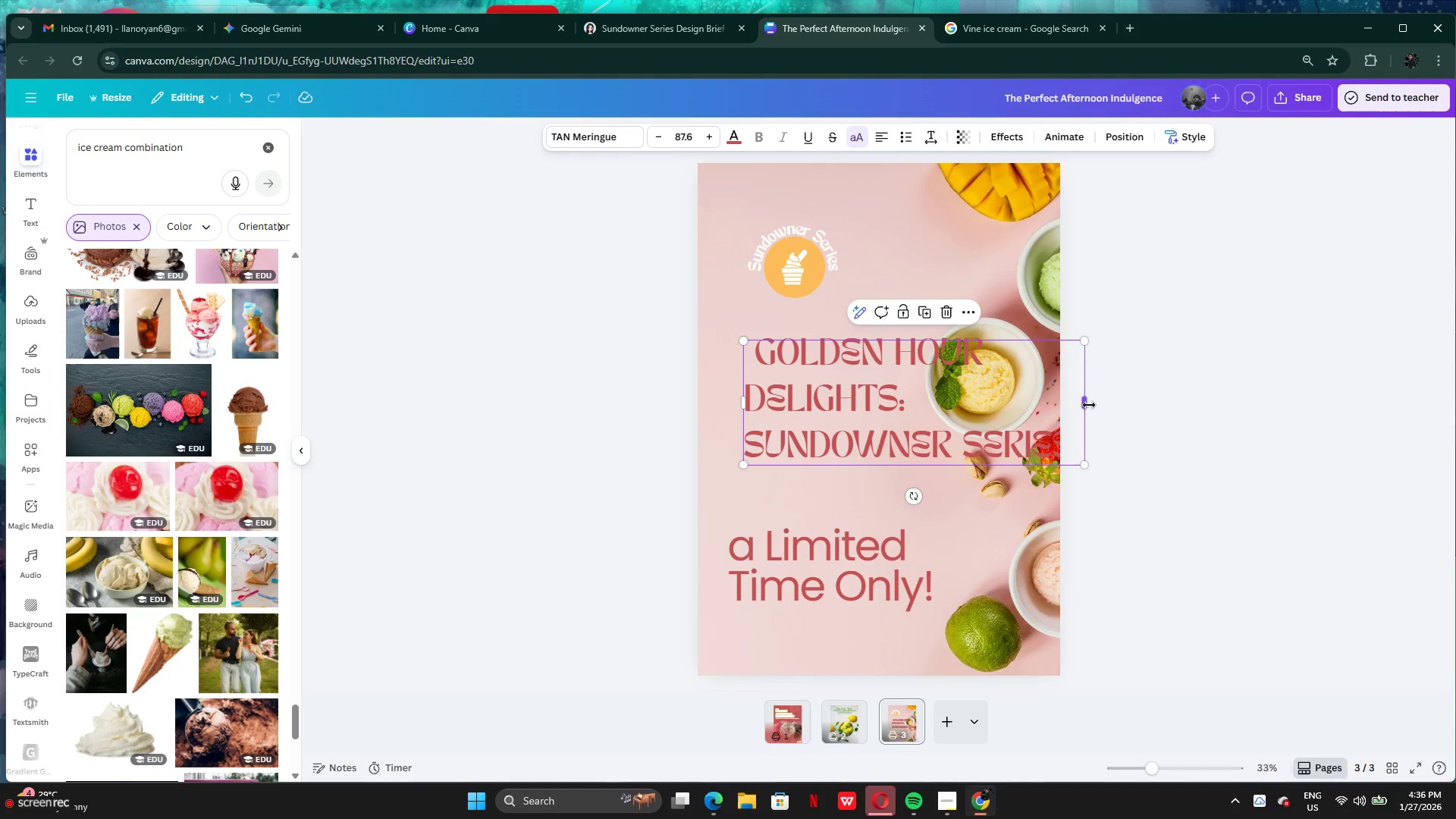 
left_click_drag(start_coordinate=[1089, 406], to_coordinate=[1033, 394])
 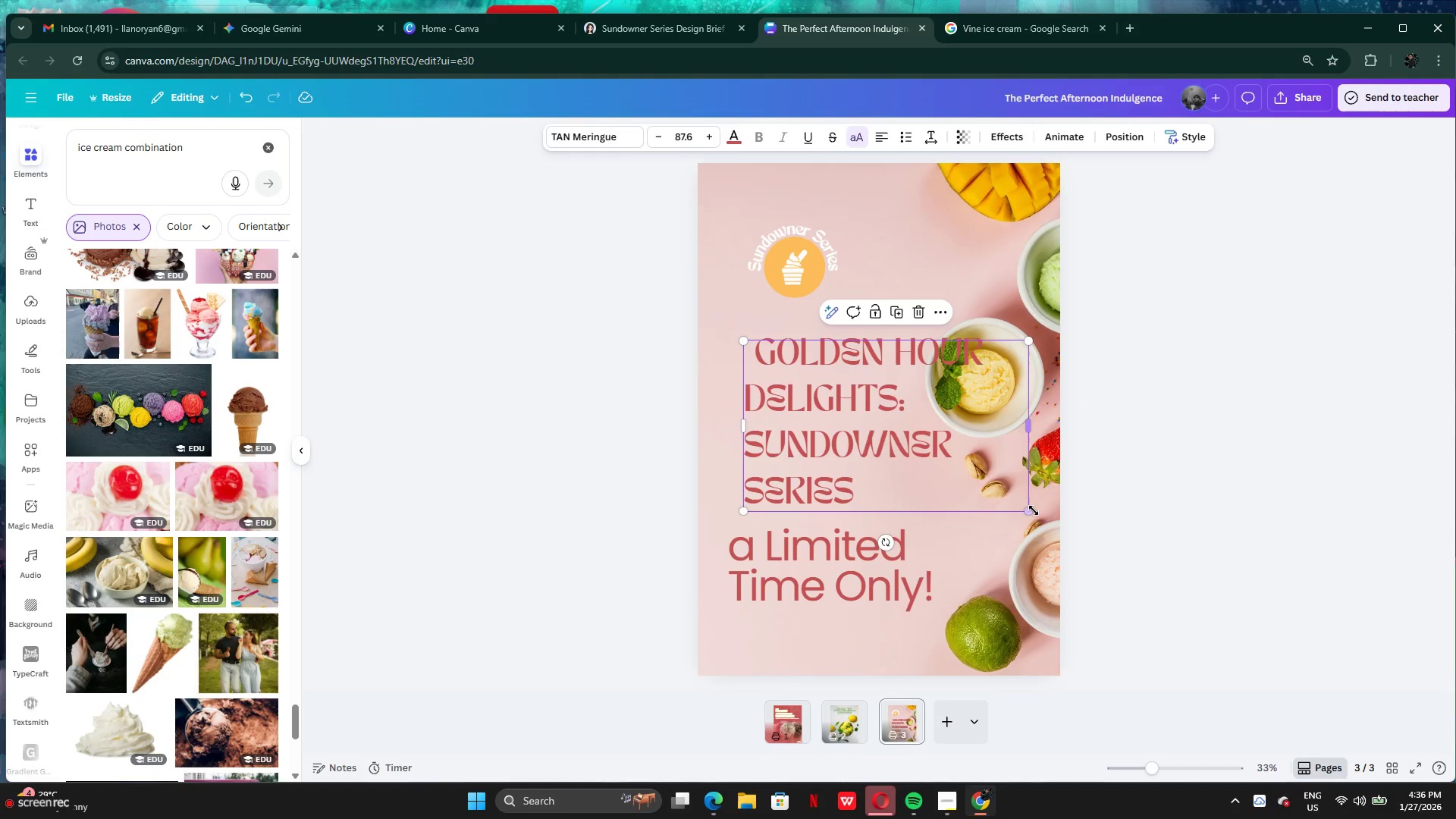 
left_click_drag(start_coordinate=[1031, 511], to_coordinate=[912, 441])
 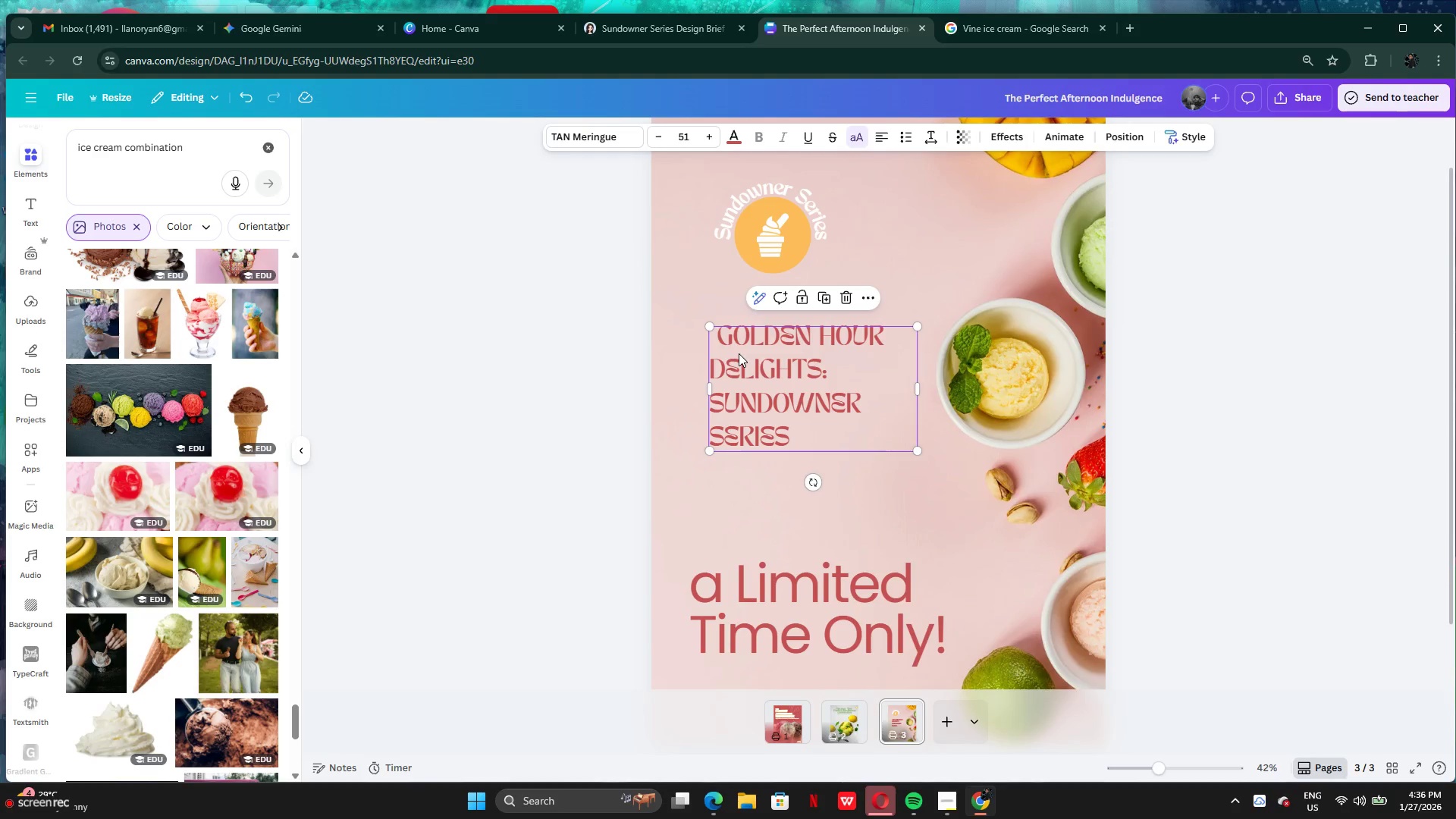 
left_click([739, 353])
 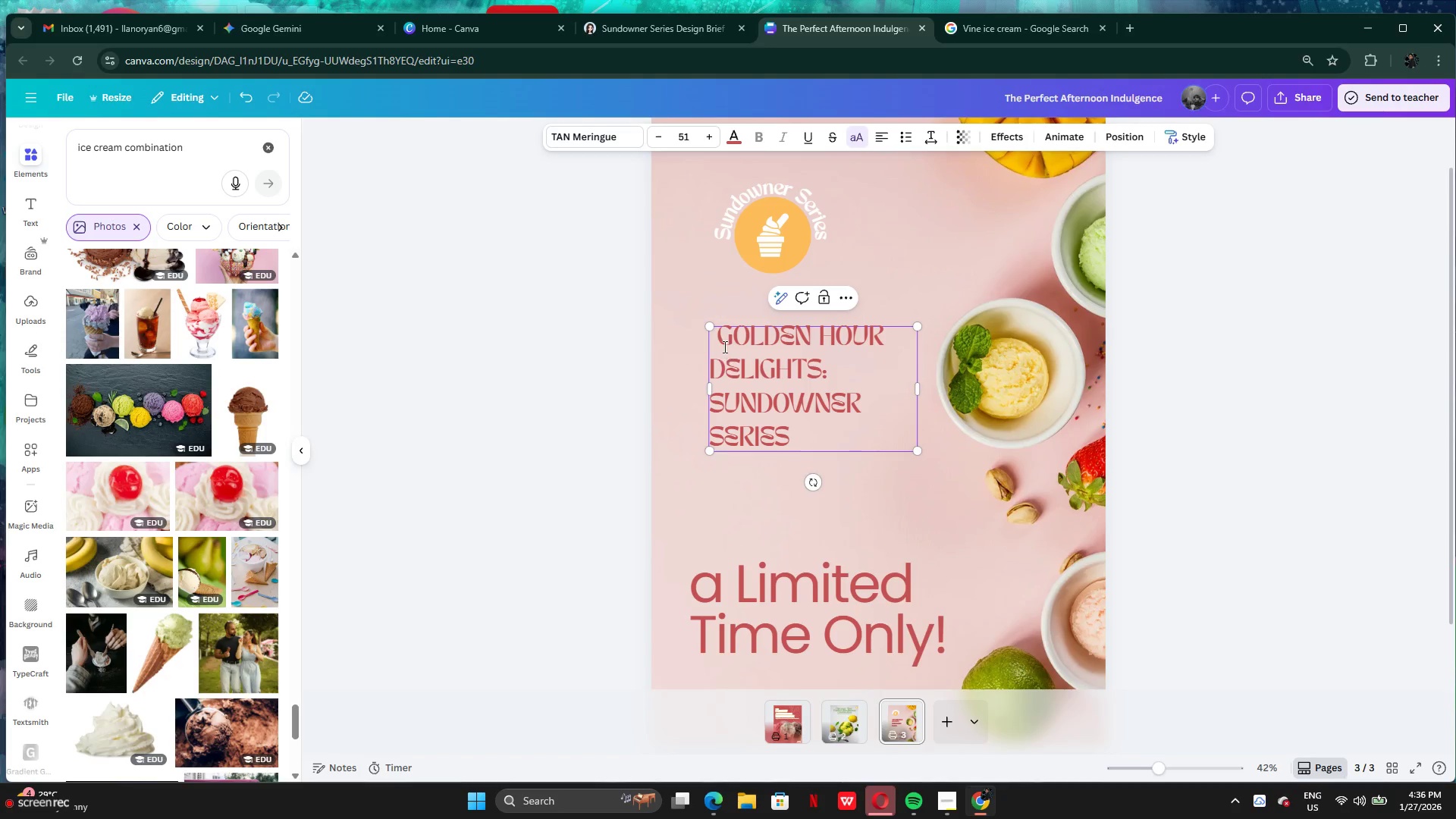 
left_click([721, 342])
 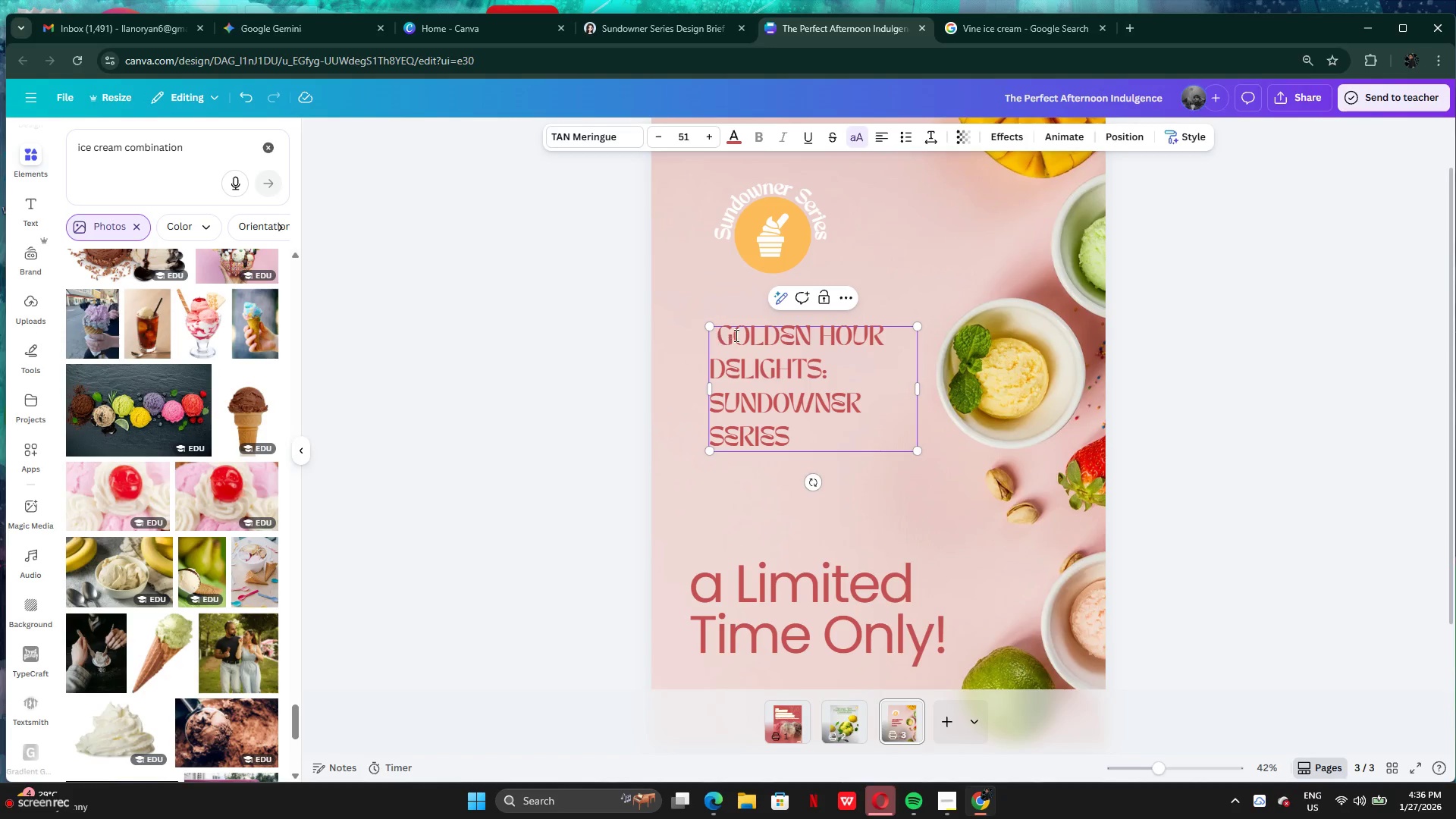 
key(Backspace)
 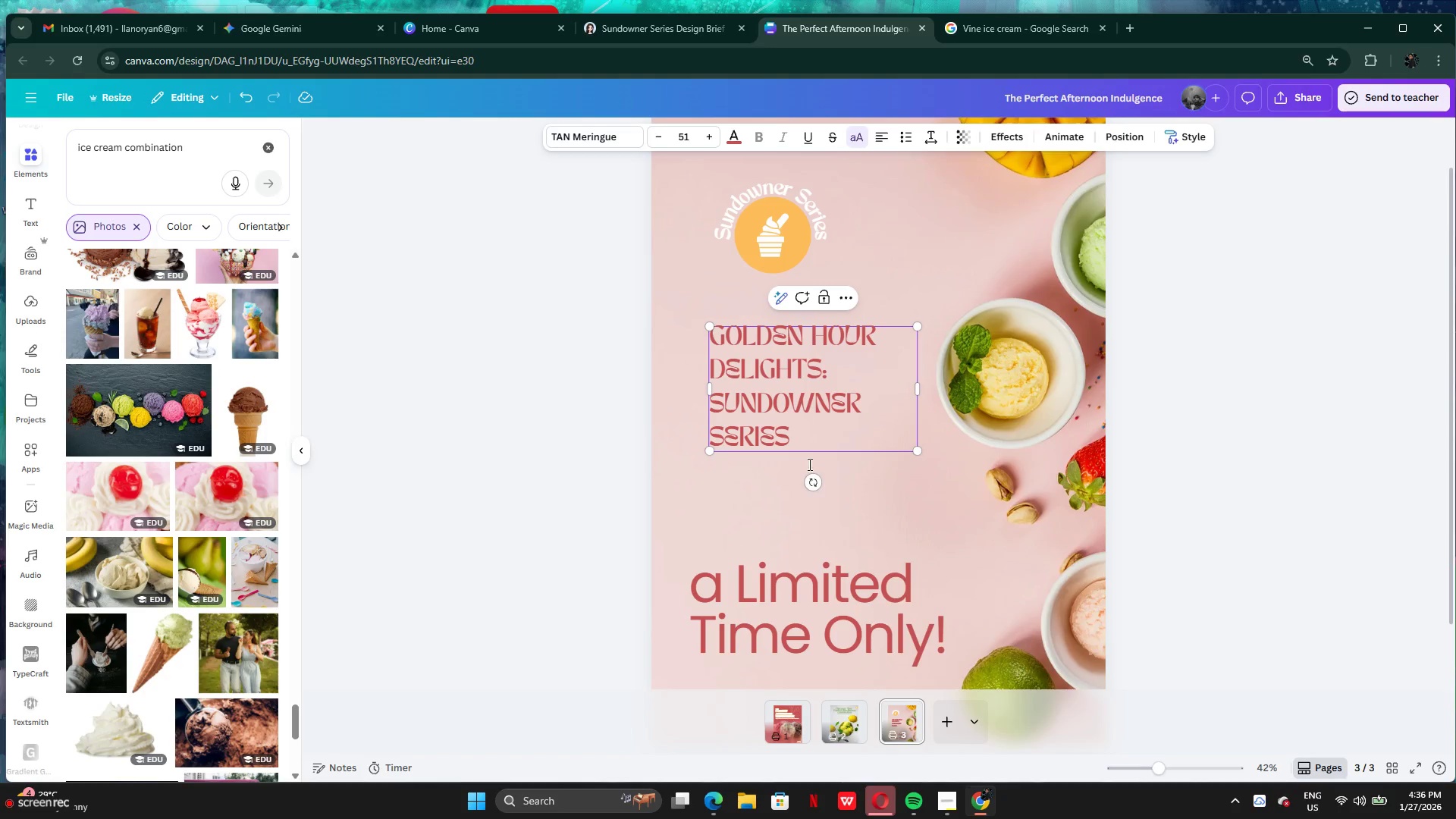 
left_click([812, 497])
 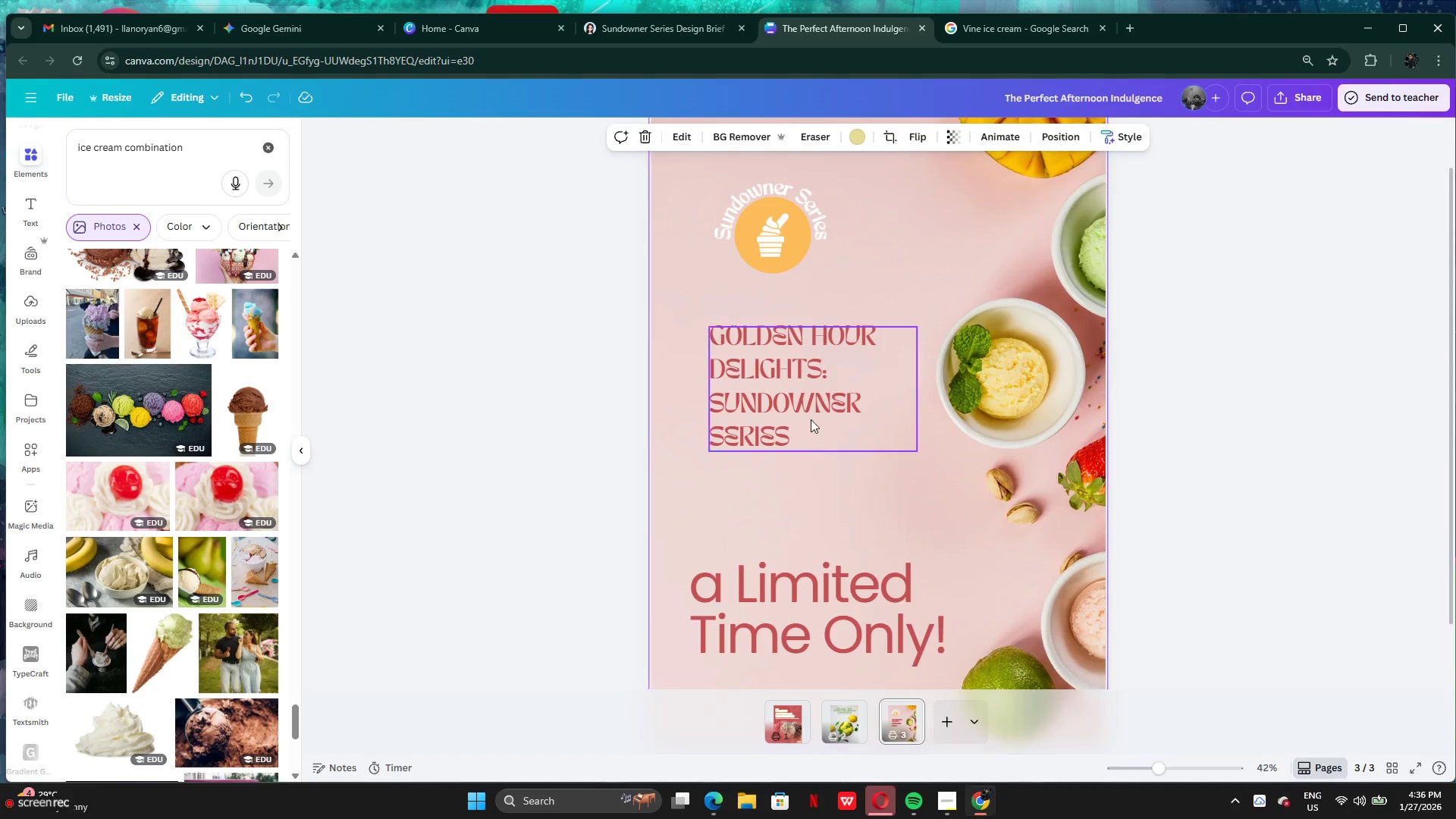 
left_click([810, 416])
 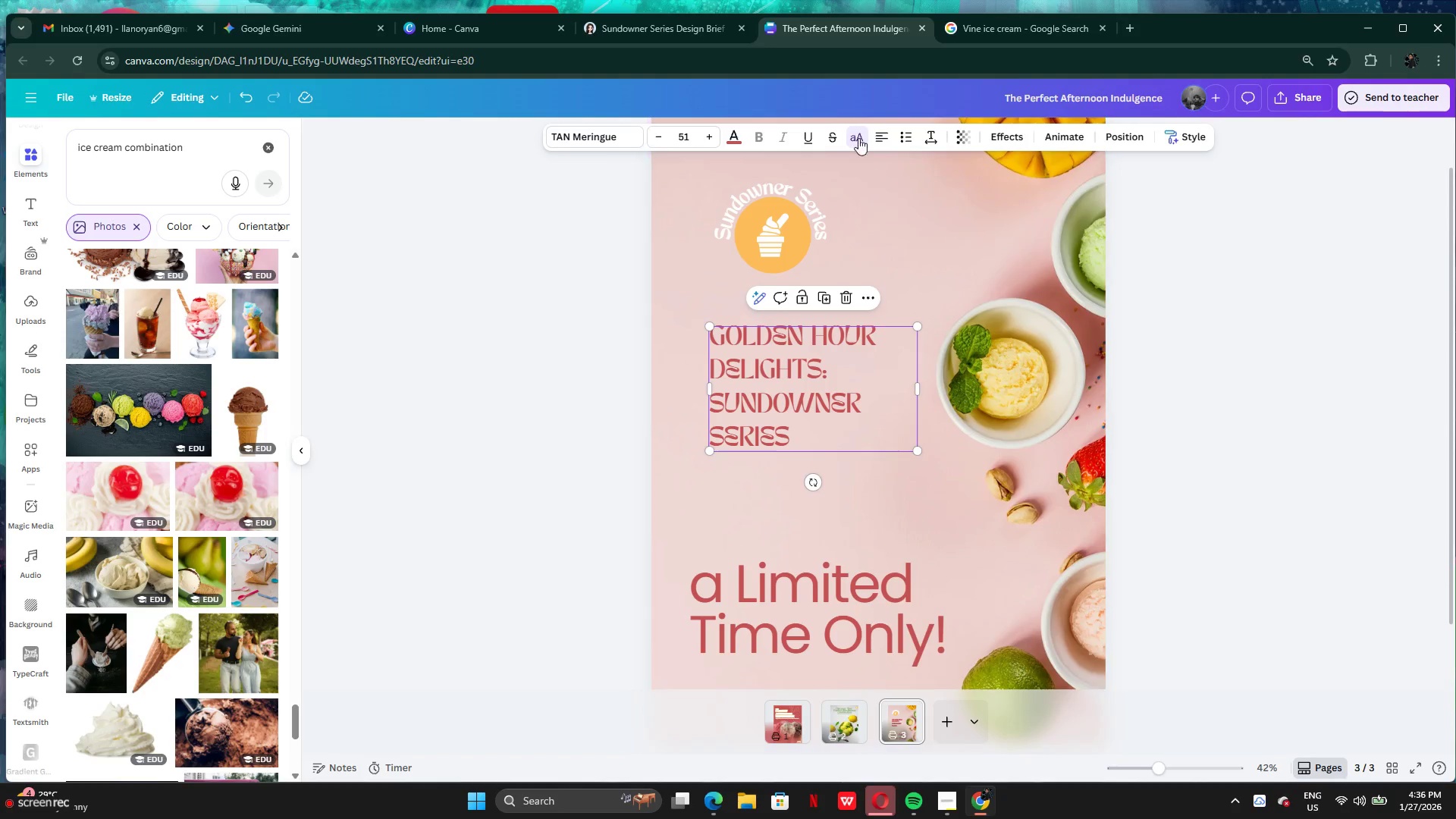 
left_click([858, 133])
 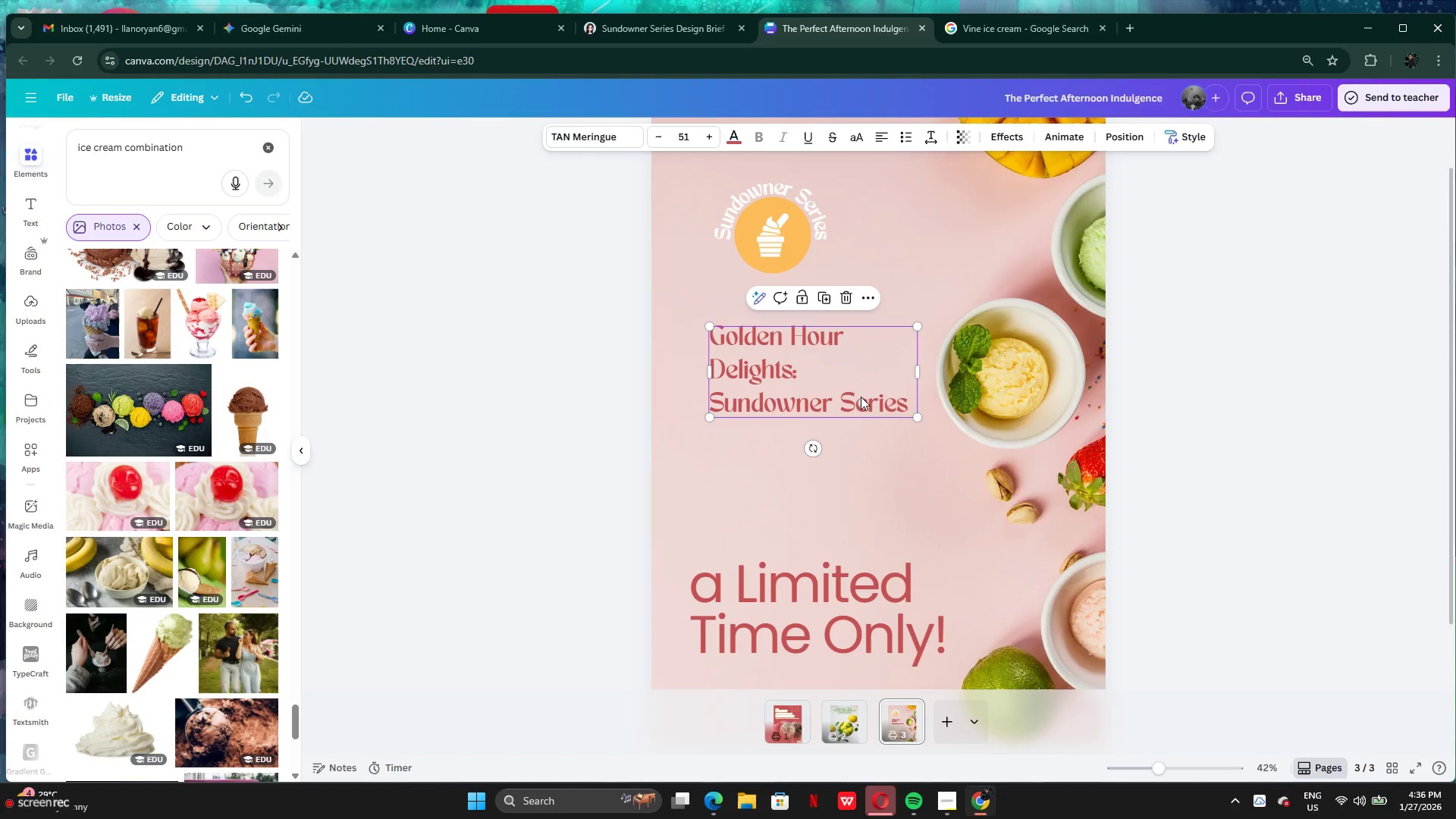 
left_click([821, 365])
 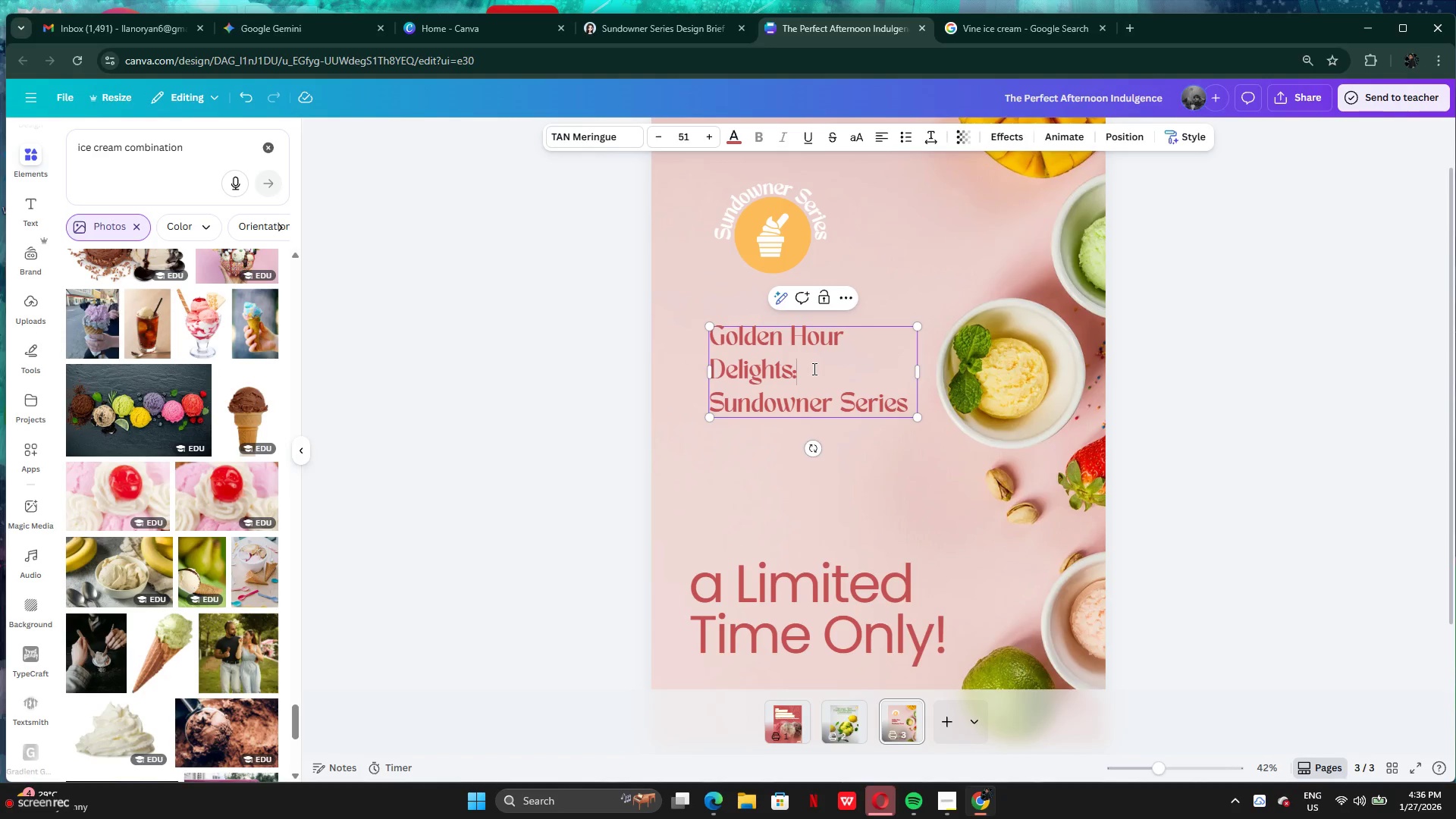 
left_click([813, 369])
 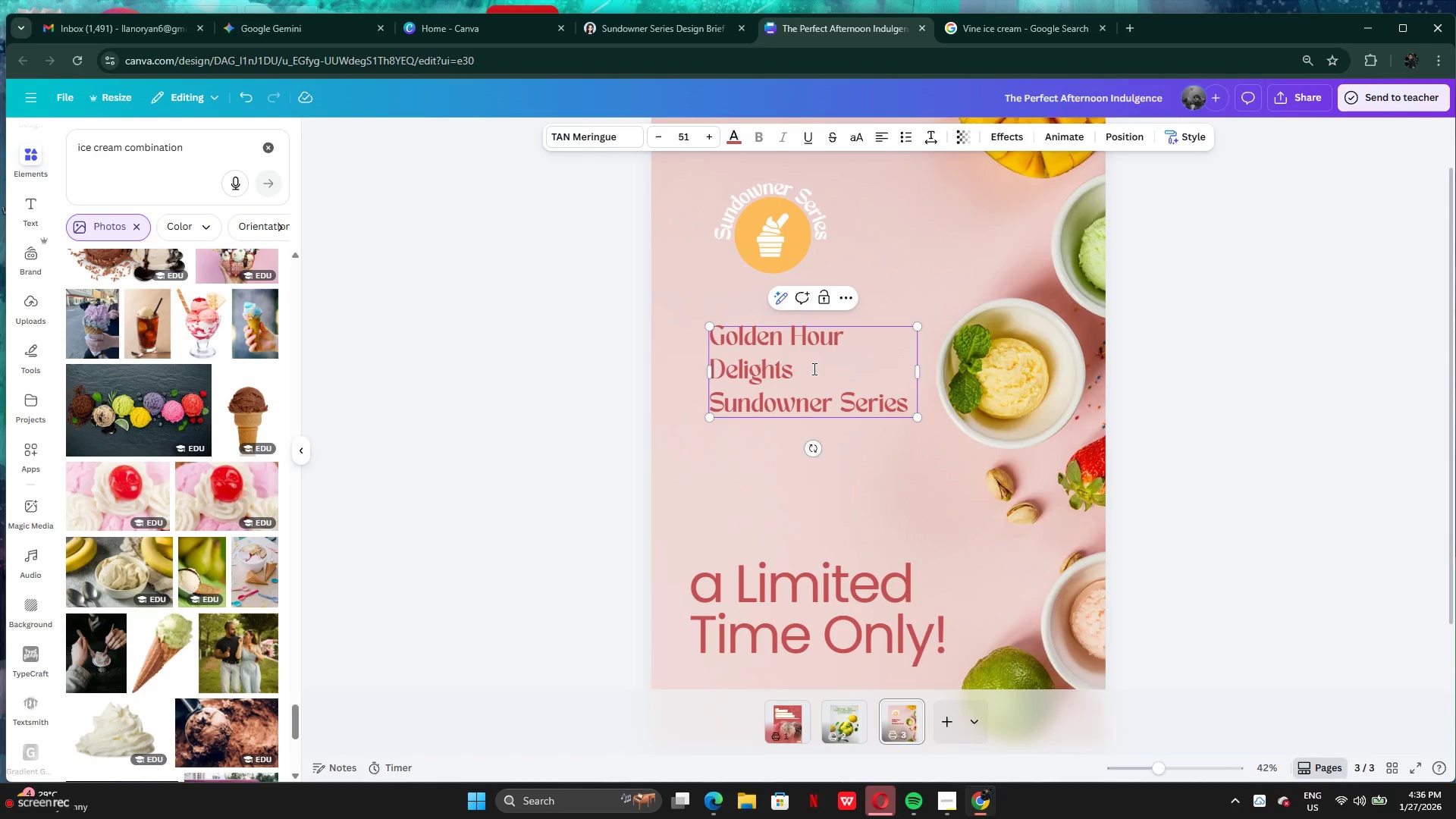 
key(Backspace)
 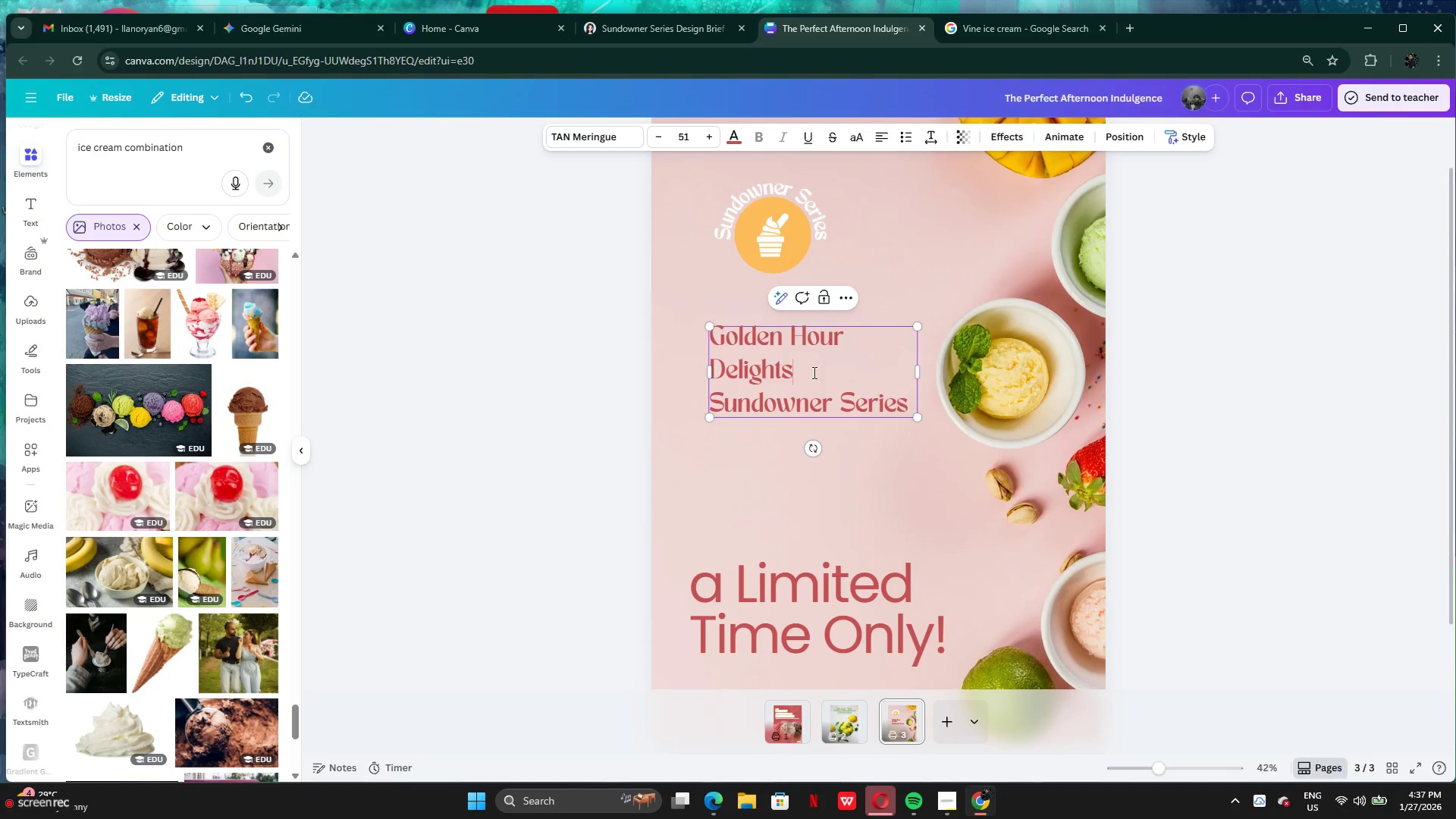 
left_click_drag(start_coordinate=[720, 404], to_coordinate=[913, 423])
 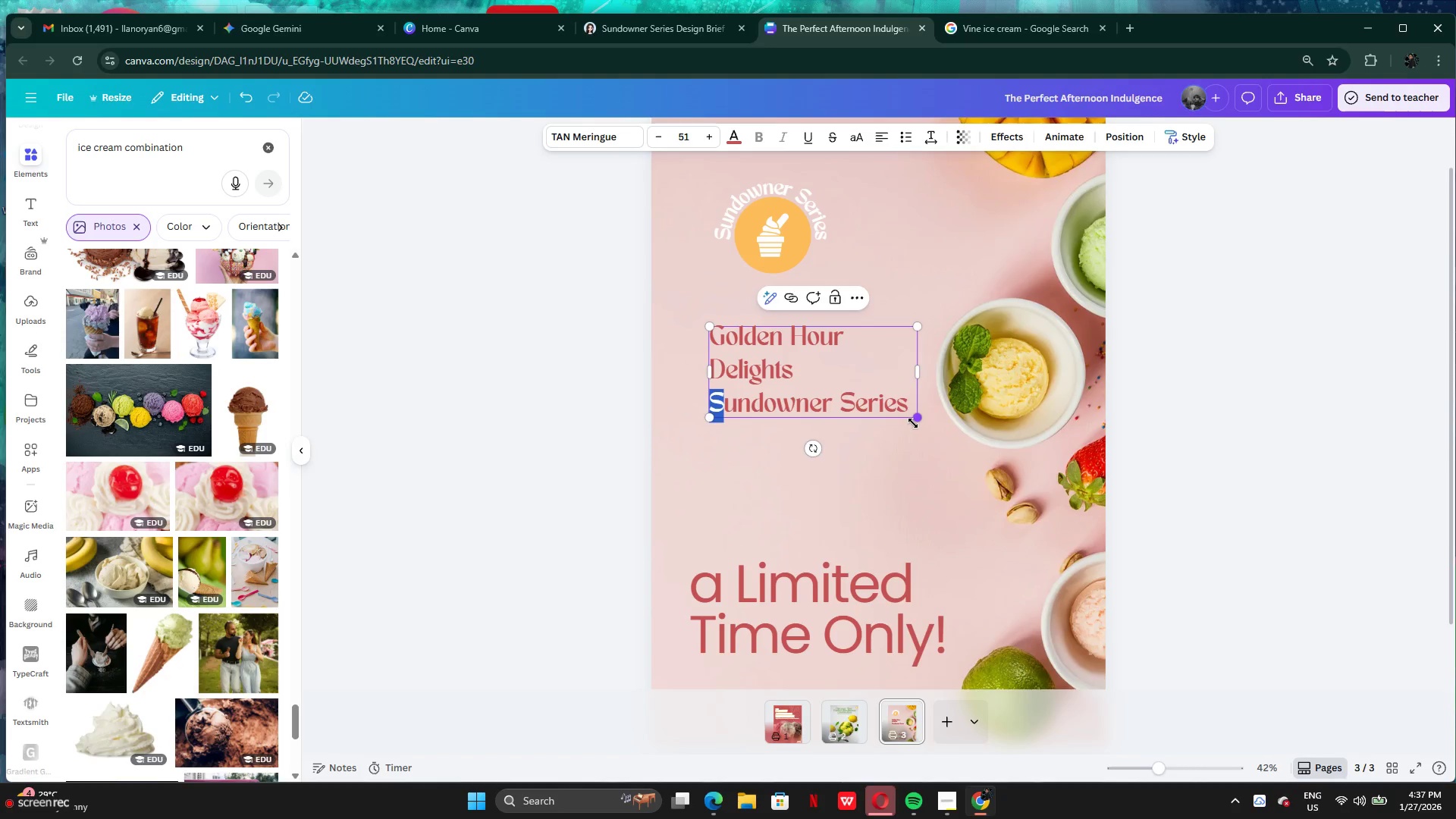 
key(Backspace)
 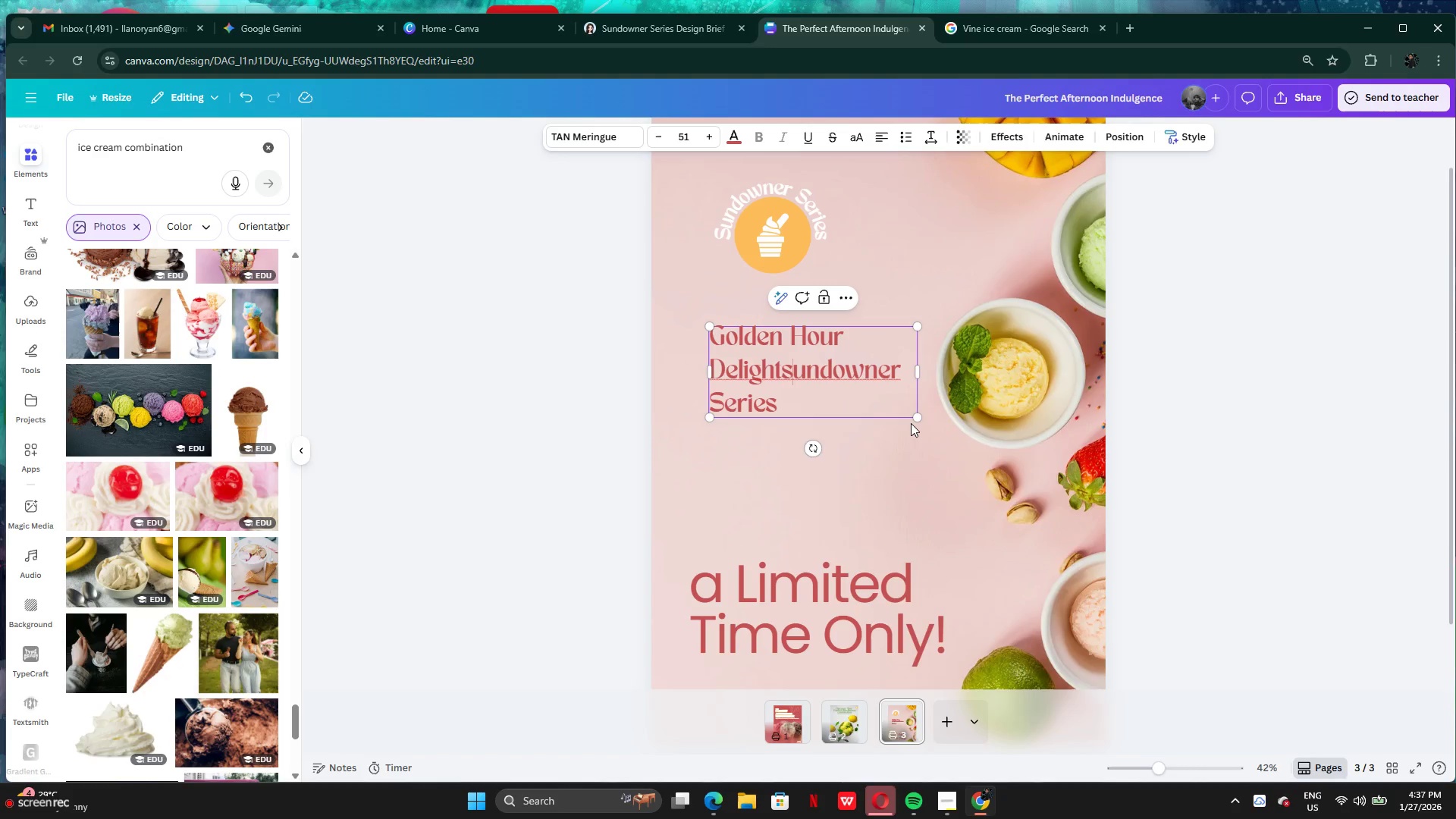 
key(Control+Z)
 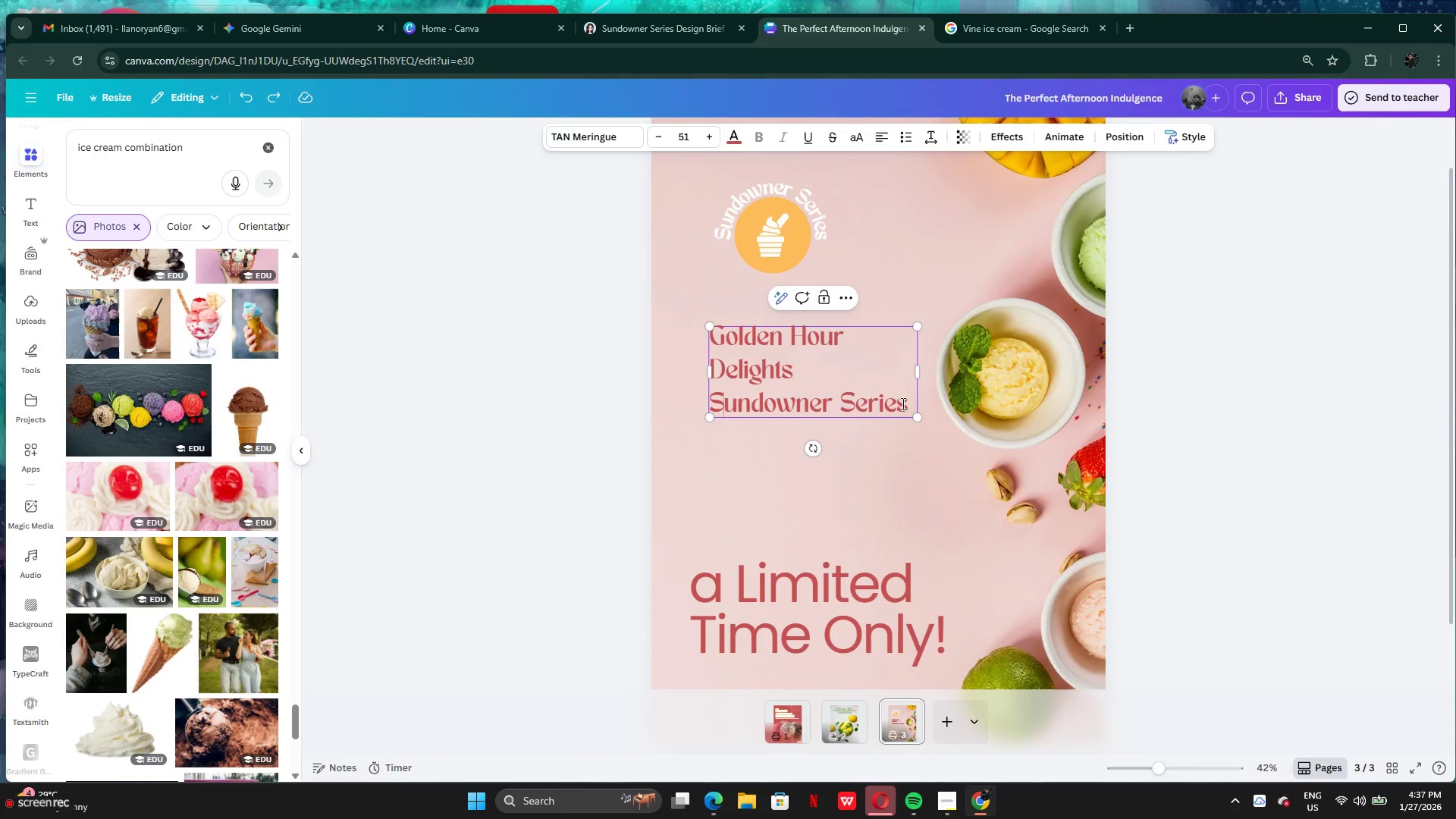 
left_click_drag(start_coordinate=[906, 403], to_coordinate=[701, 403])
 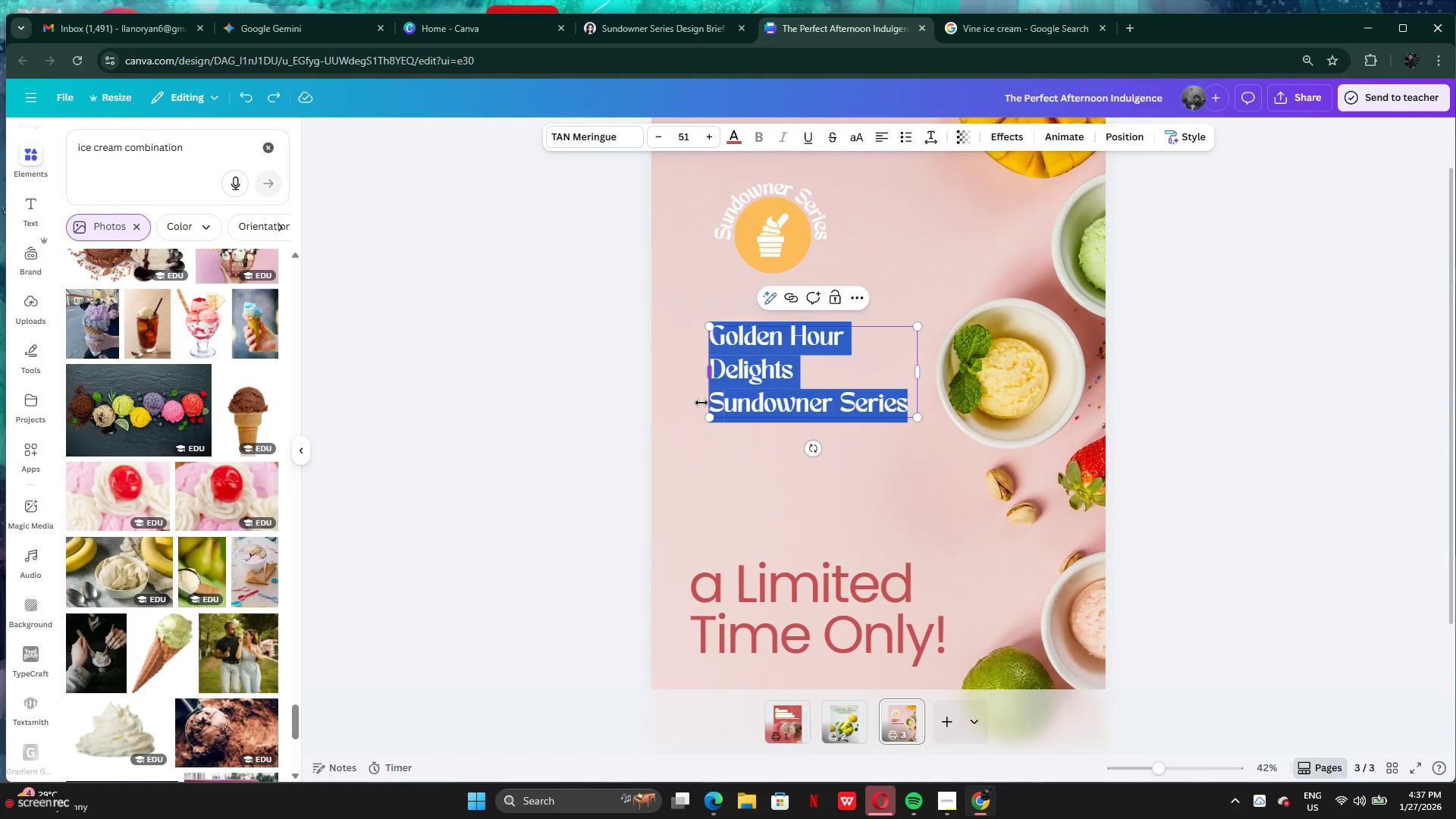 
left_click([701, 403])
 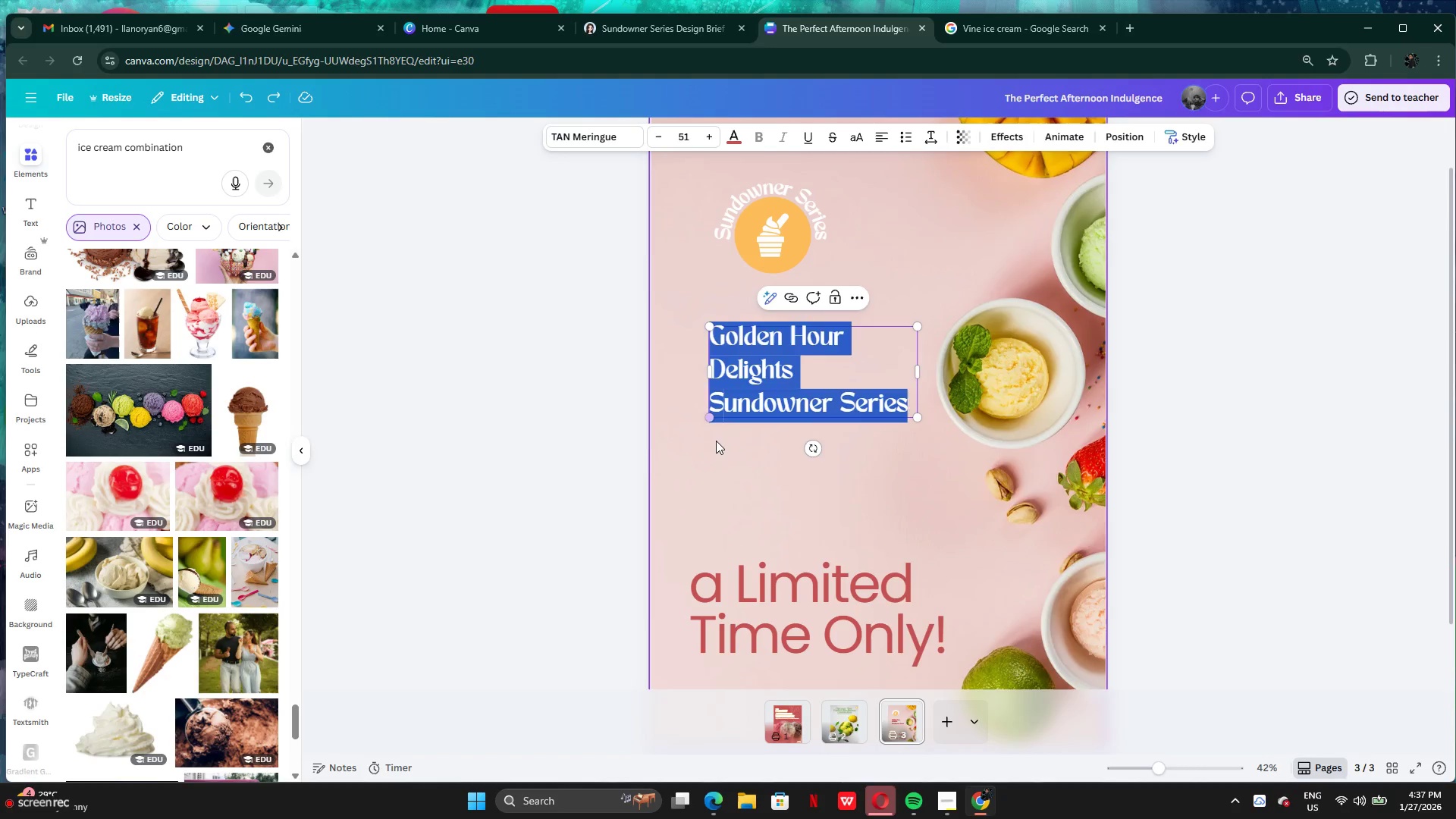 
left_click([716, 441])
 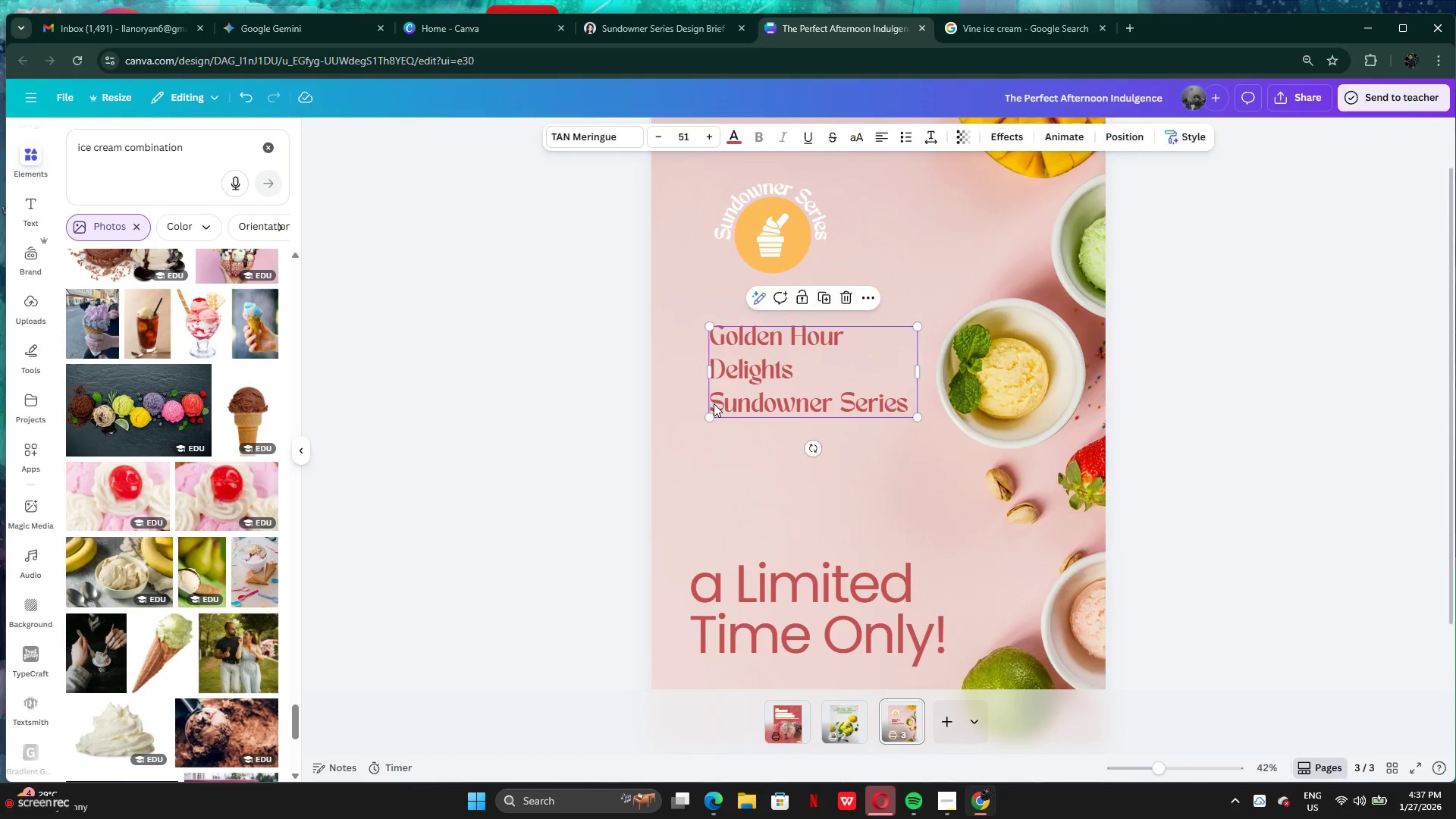 
double_click([714, 403])
 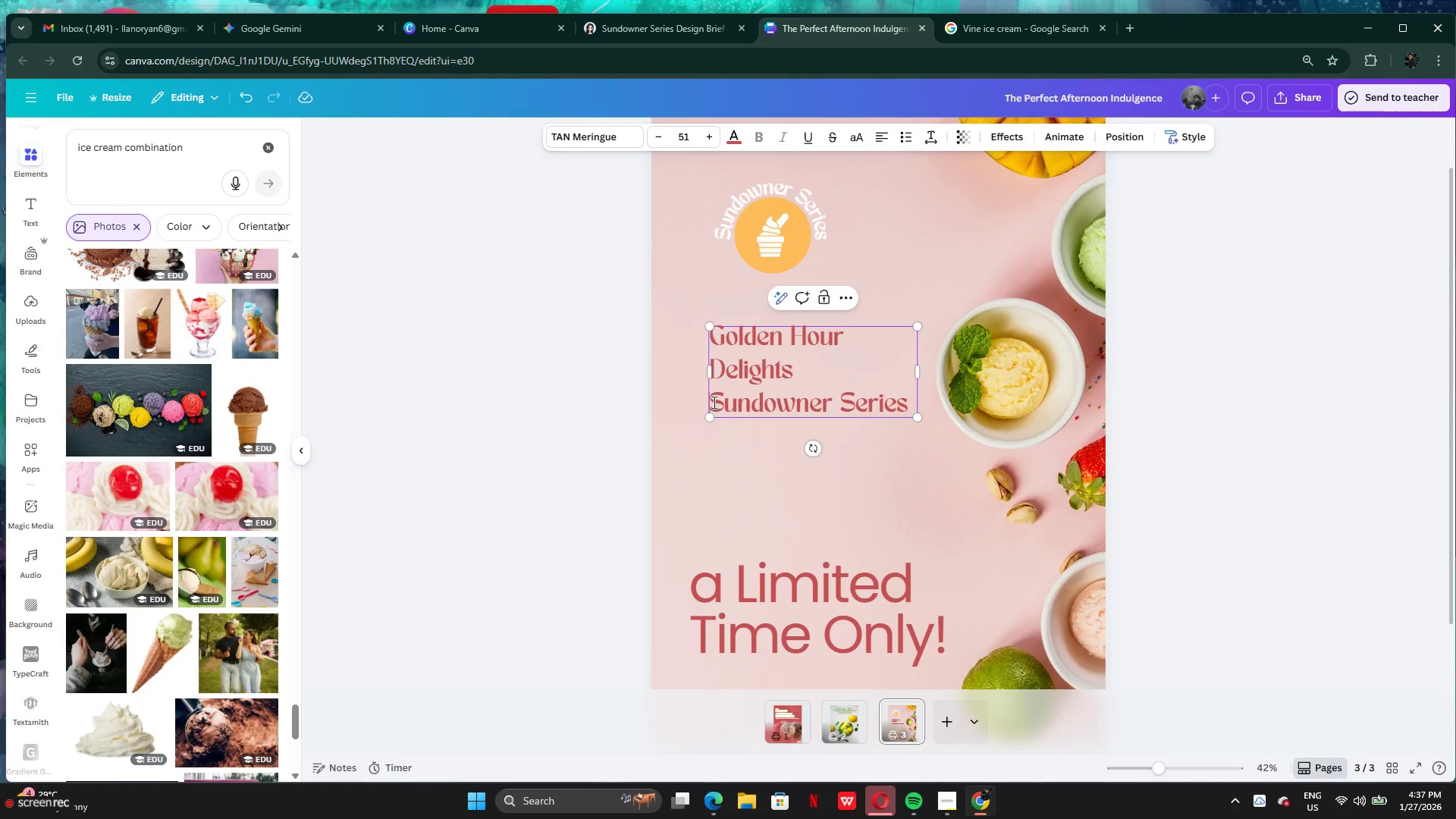 
left_click_drag(start_coordinate=[713, 402], to_coordinate=[937, 425])
 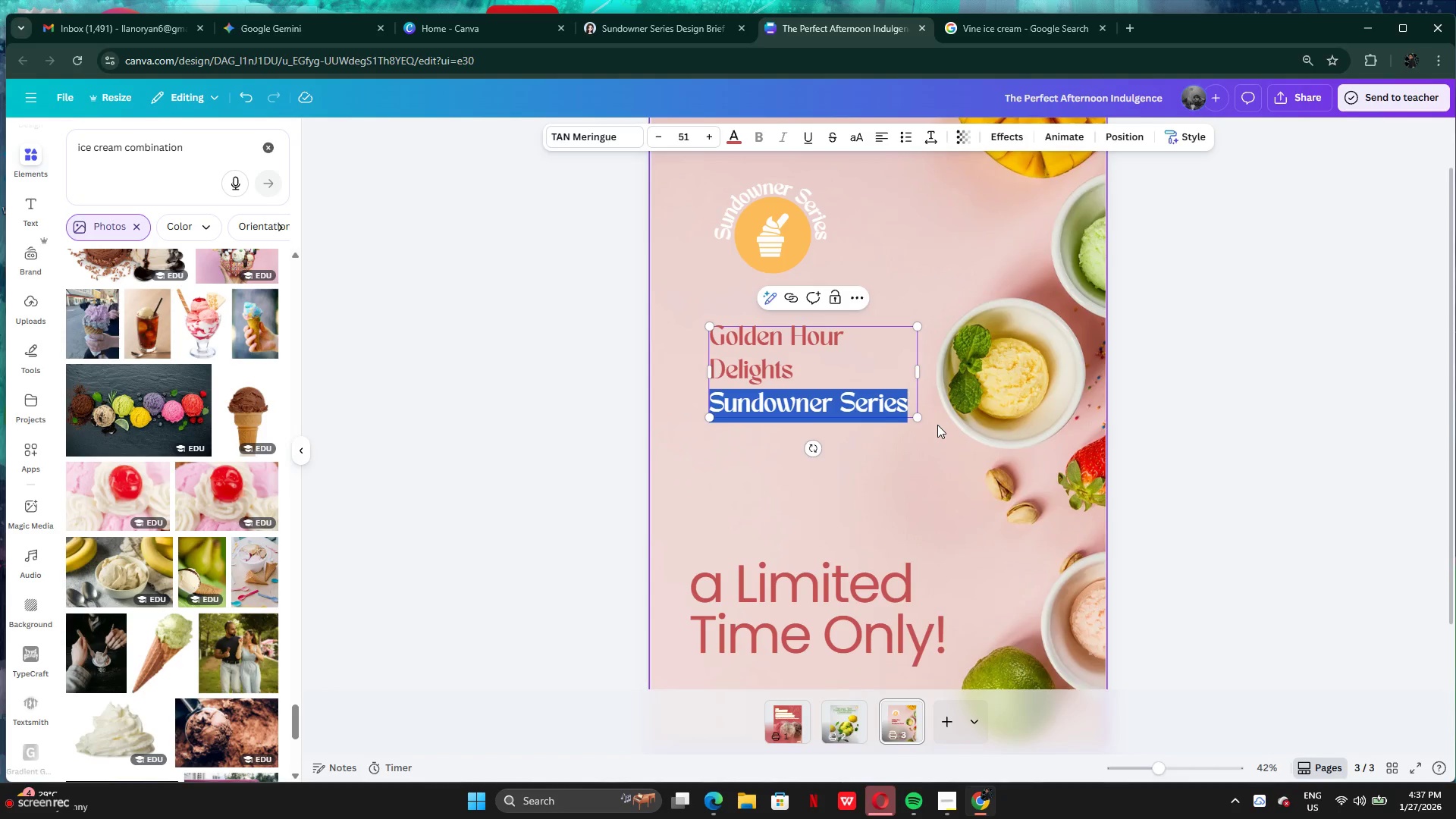 
key(Backspace)
 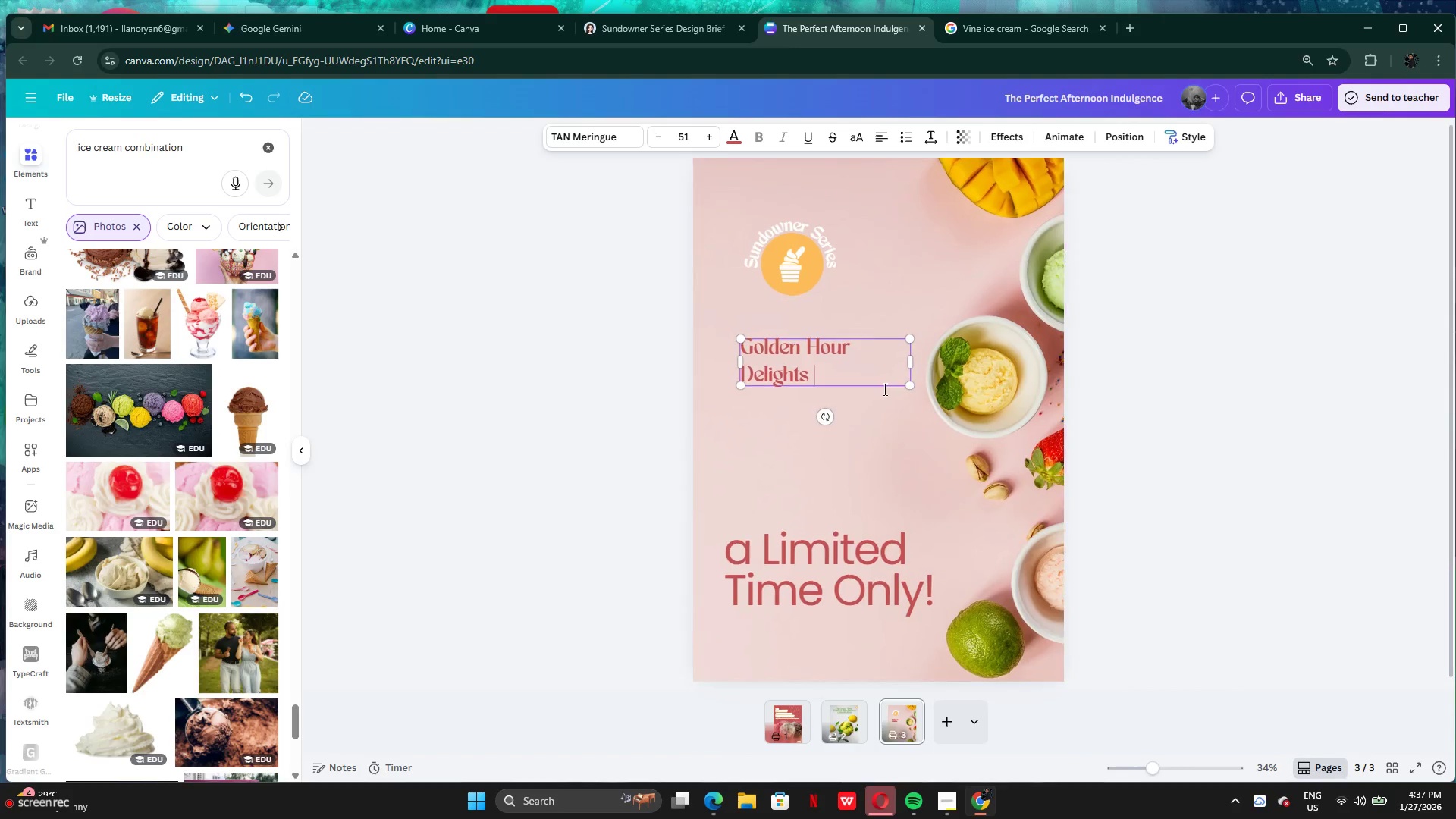 
left_click_drag(start_coordinate=[914, 369], to_coordinate=[860, 357])
 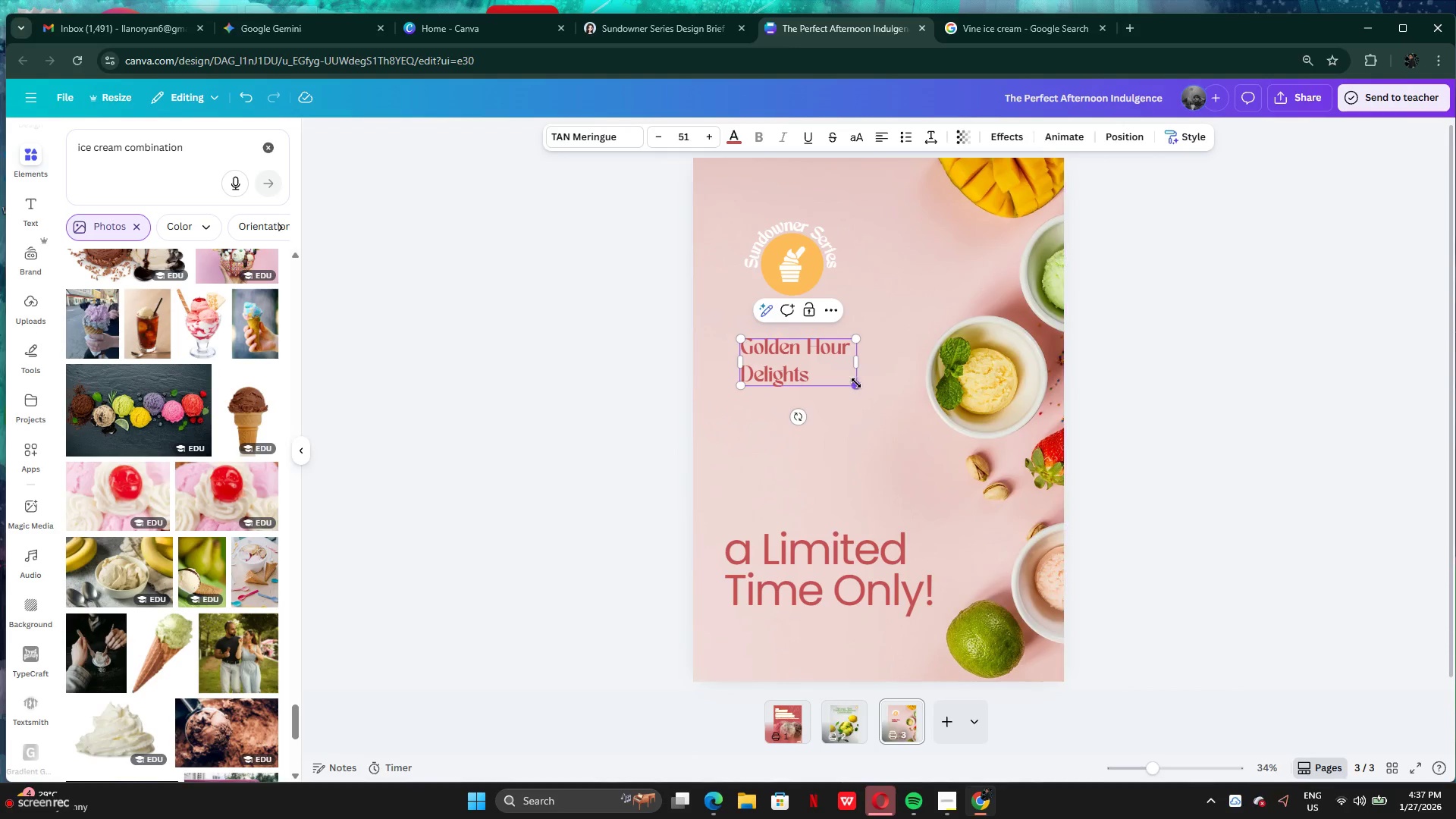 
left_click_drag(start_coordinate=[855, 381], to_coordinate=[973, 536])
 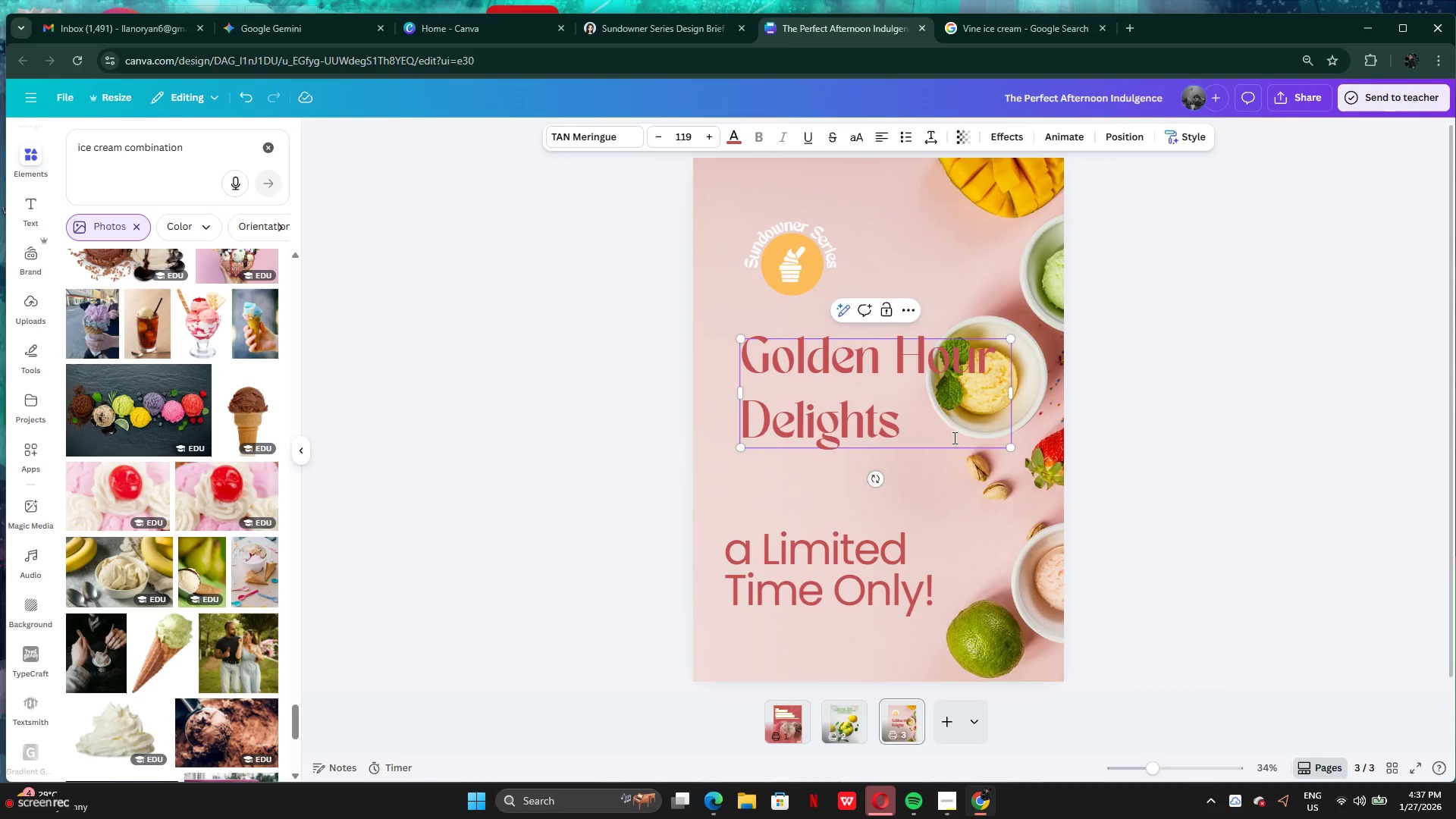 
left_click_drag(start_coordinate=[953, 438], to_coordinate=[901, 406])
 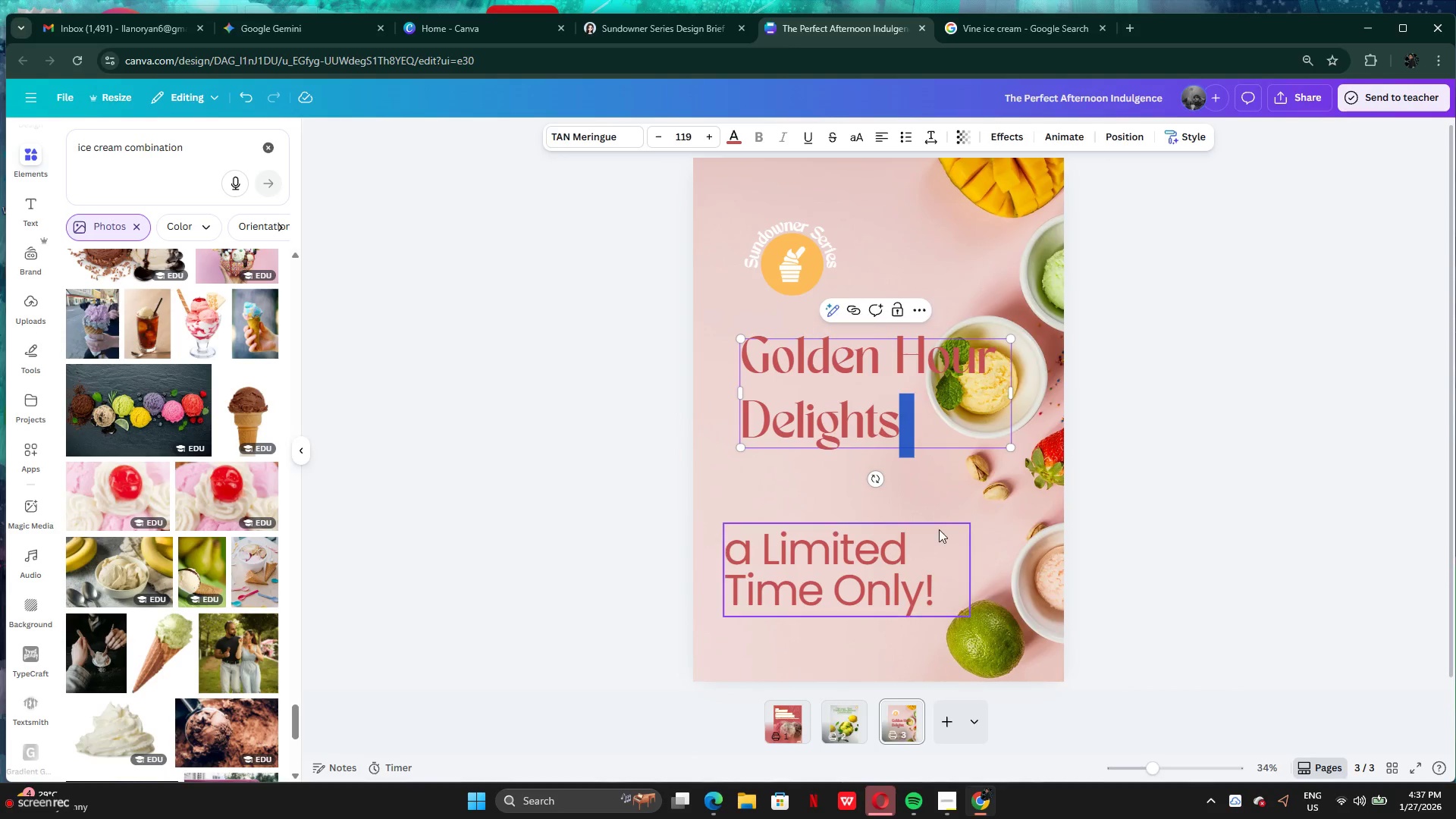 
left_click([939, 529])
 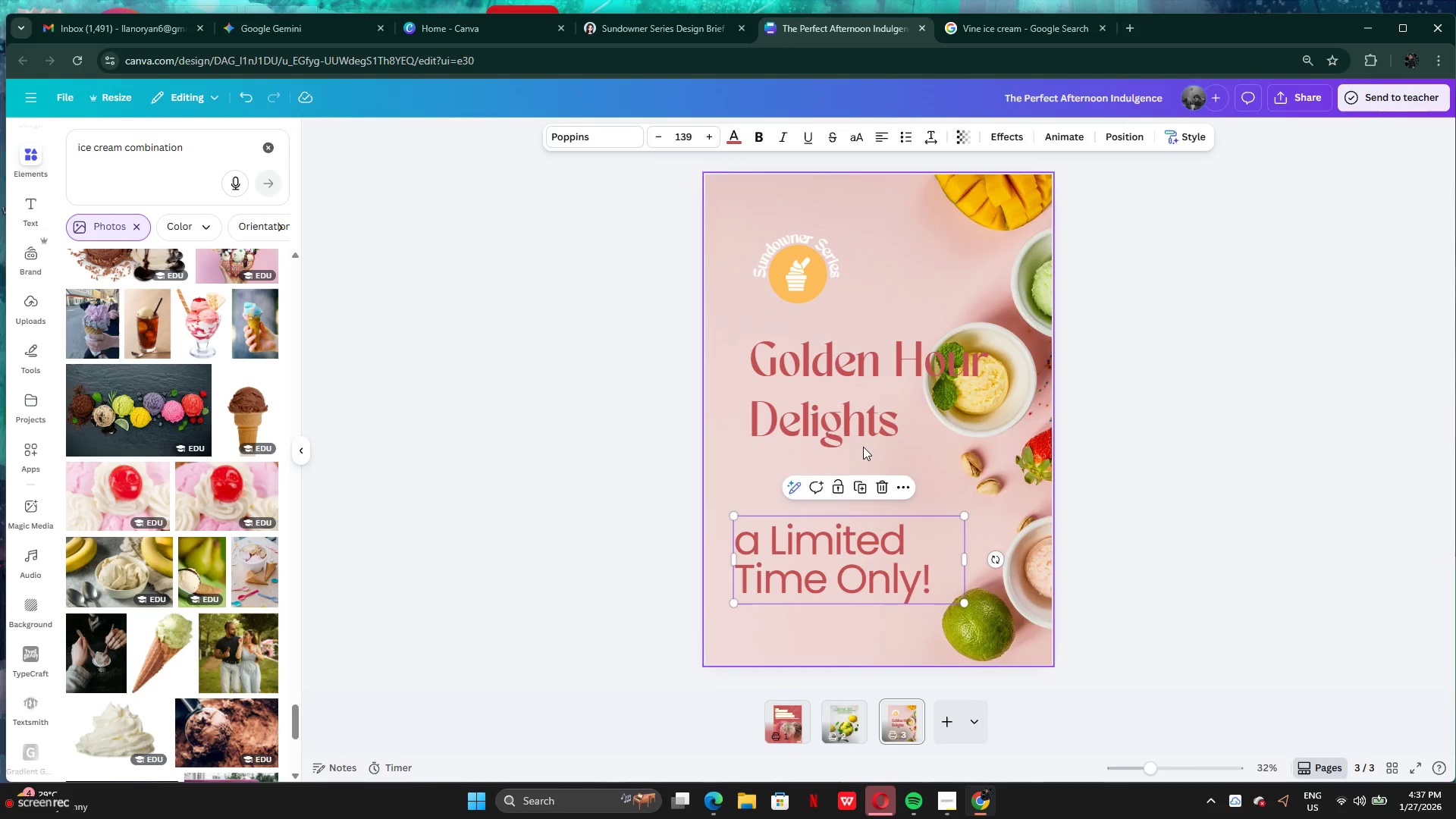 
left_click_drag(start_coordinate=[843, 399], to_coordinate=[819, 412])
 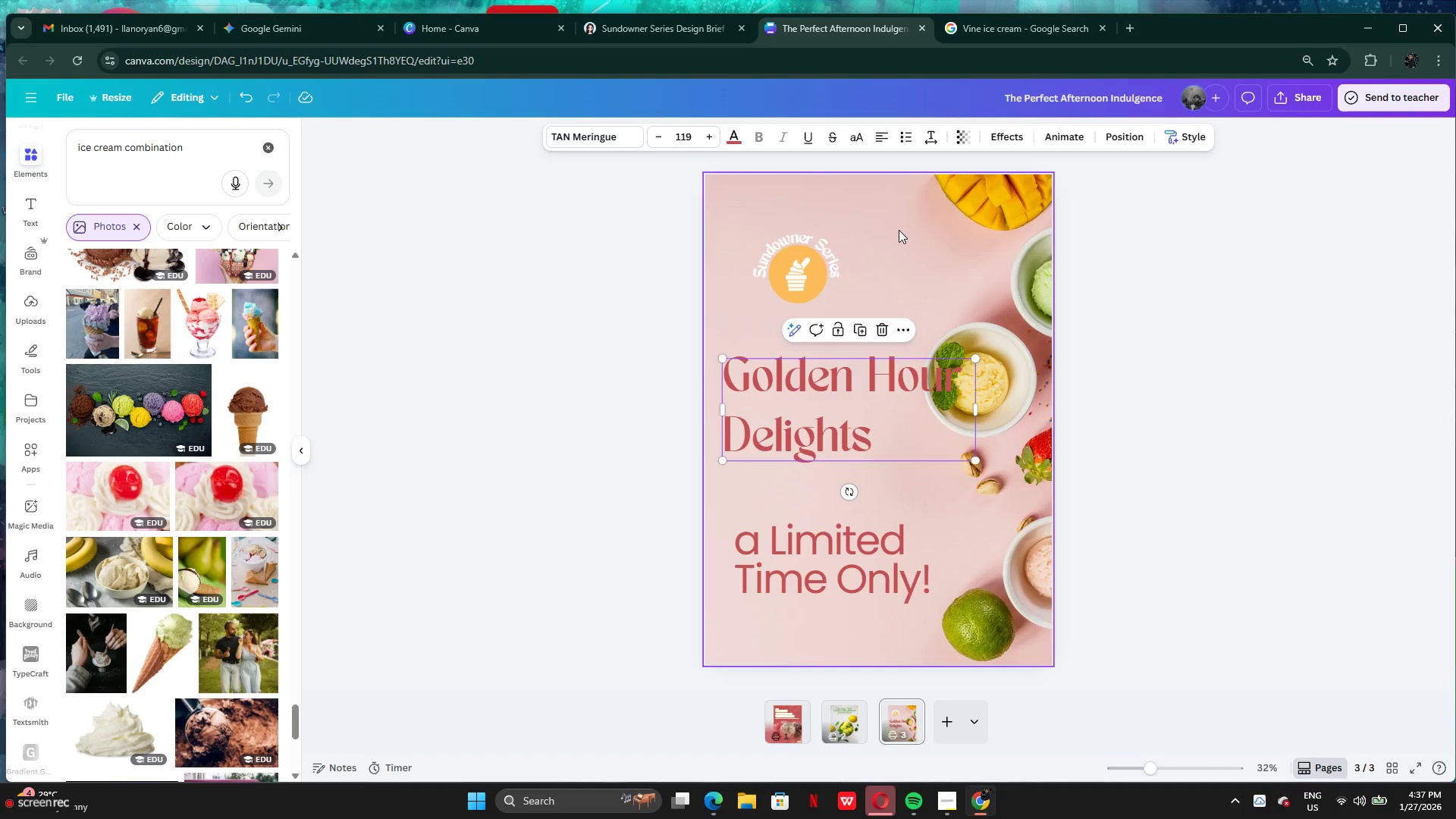 
left_click([936, 236])
 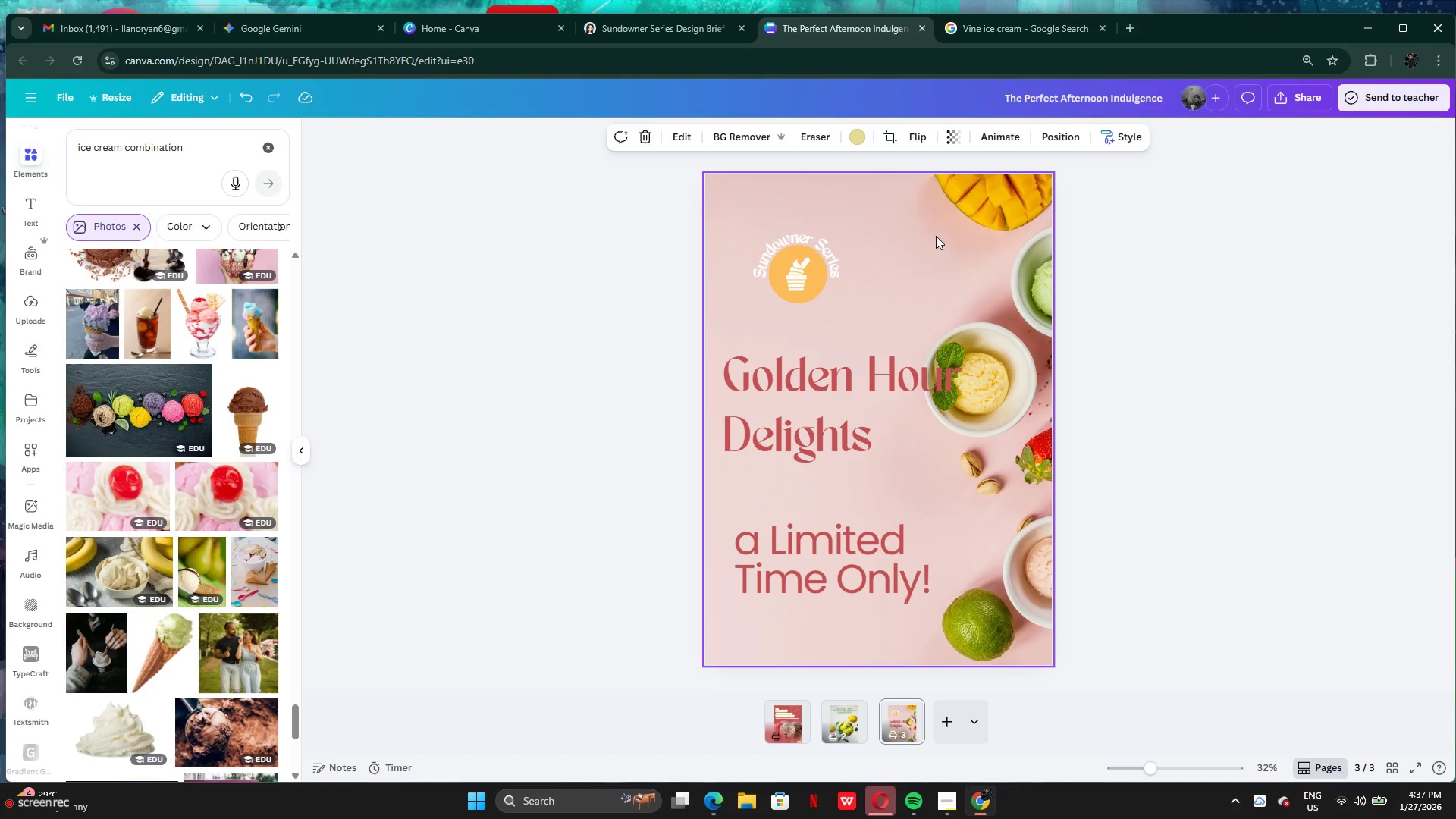 
right_click([936, 236])
 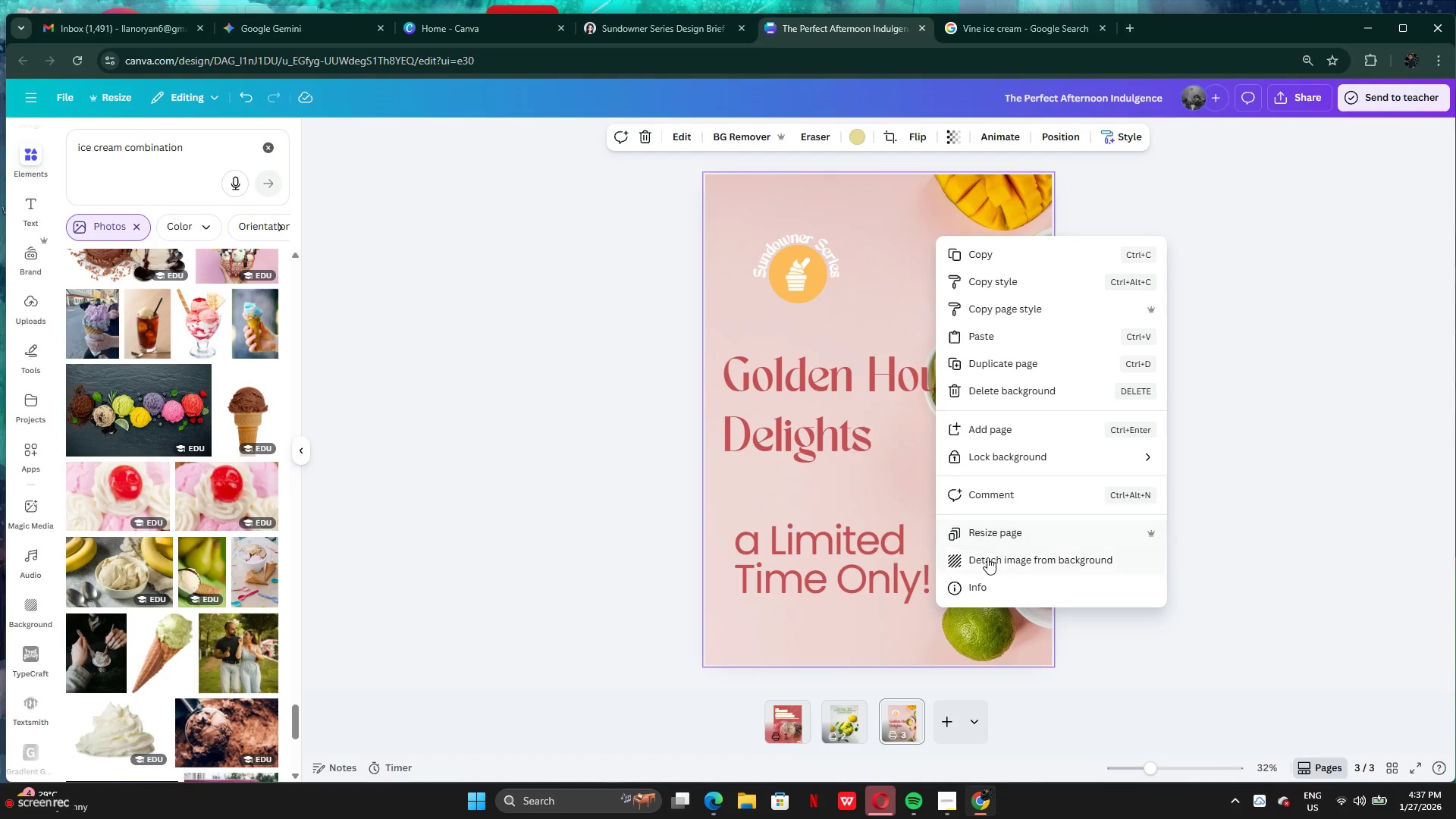 
left_click([986, 566])
 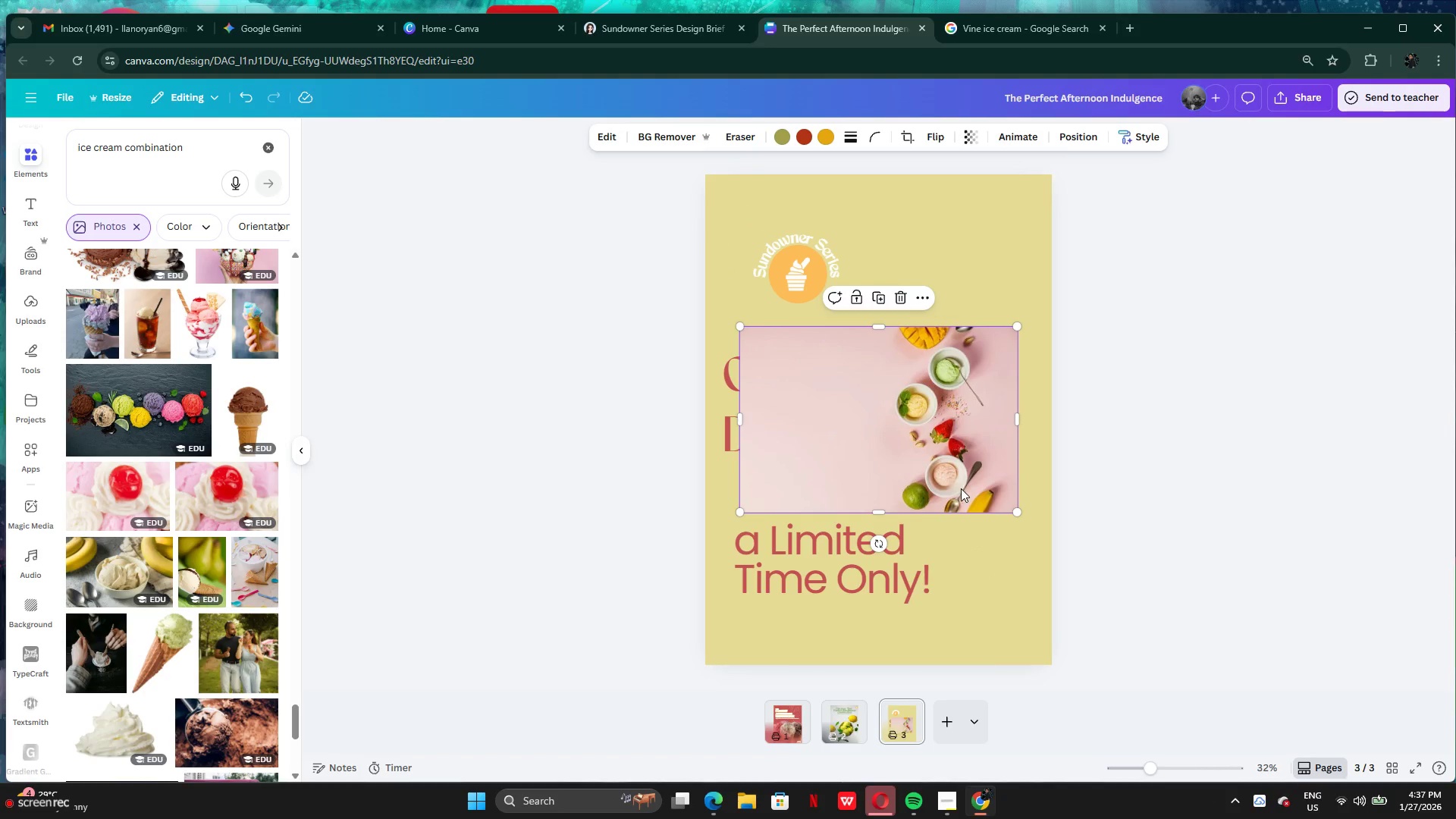 
left_click([949, 430])
 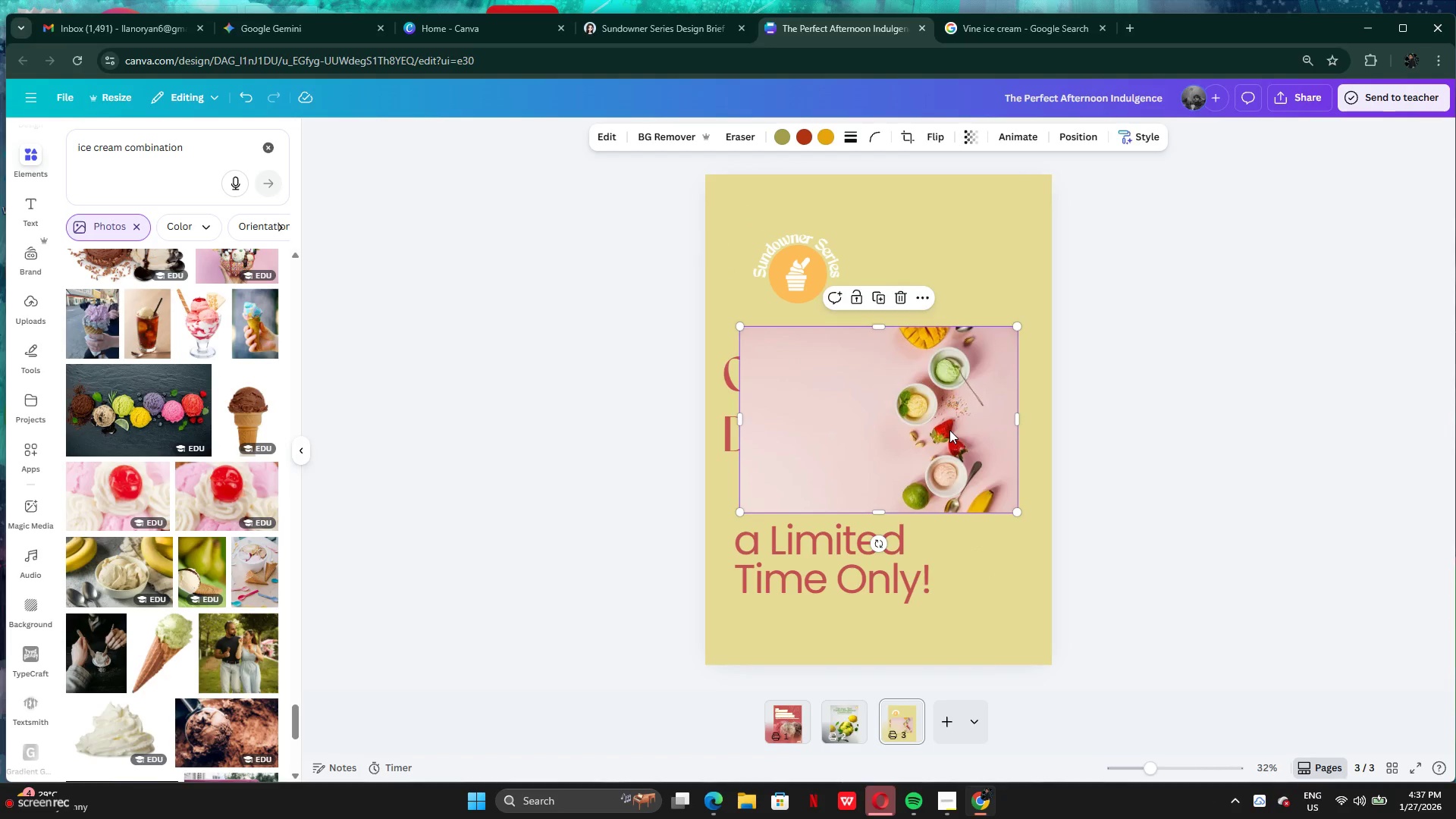 
key(Backspace)
 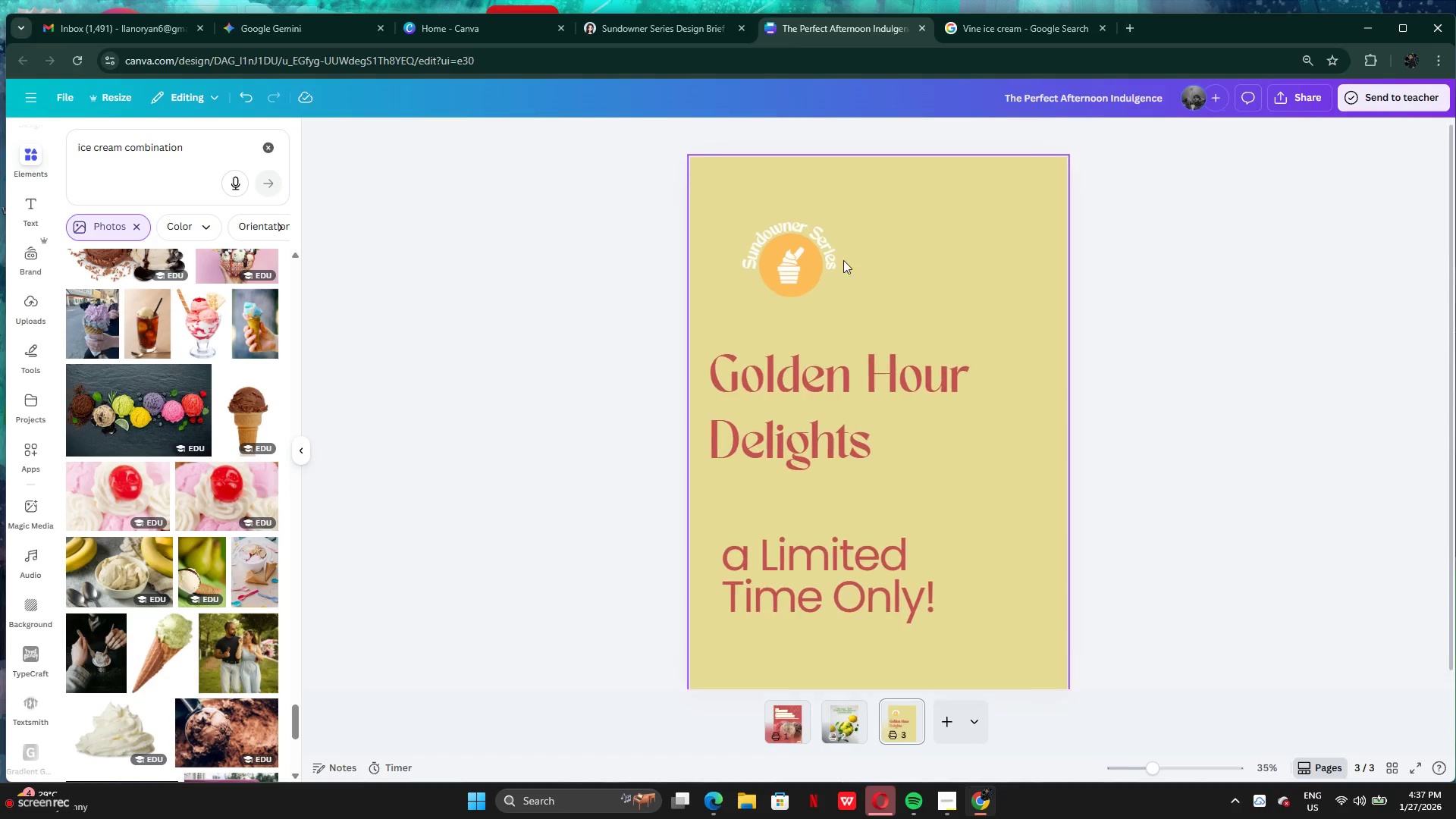 
left_click_drag(start_coordinate=[807, 260], to_coordinate=[866, 260])
 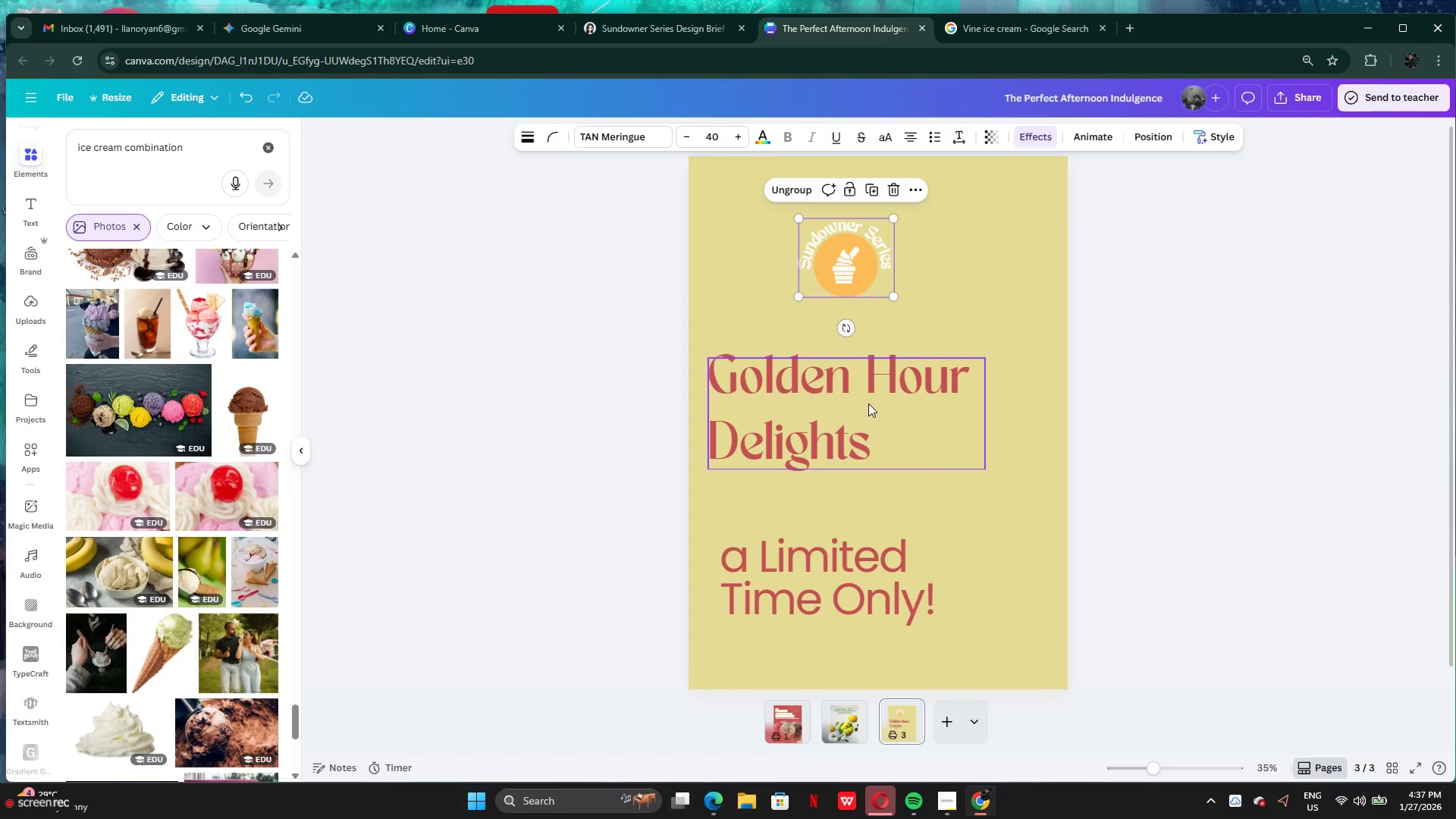 
left_click_drag(start_coordinate=[868, 403], to_coordinate=[890, 388])
 